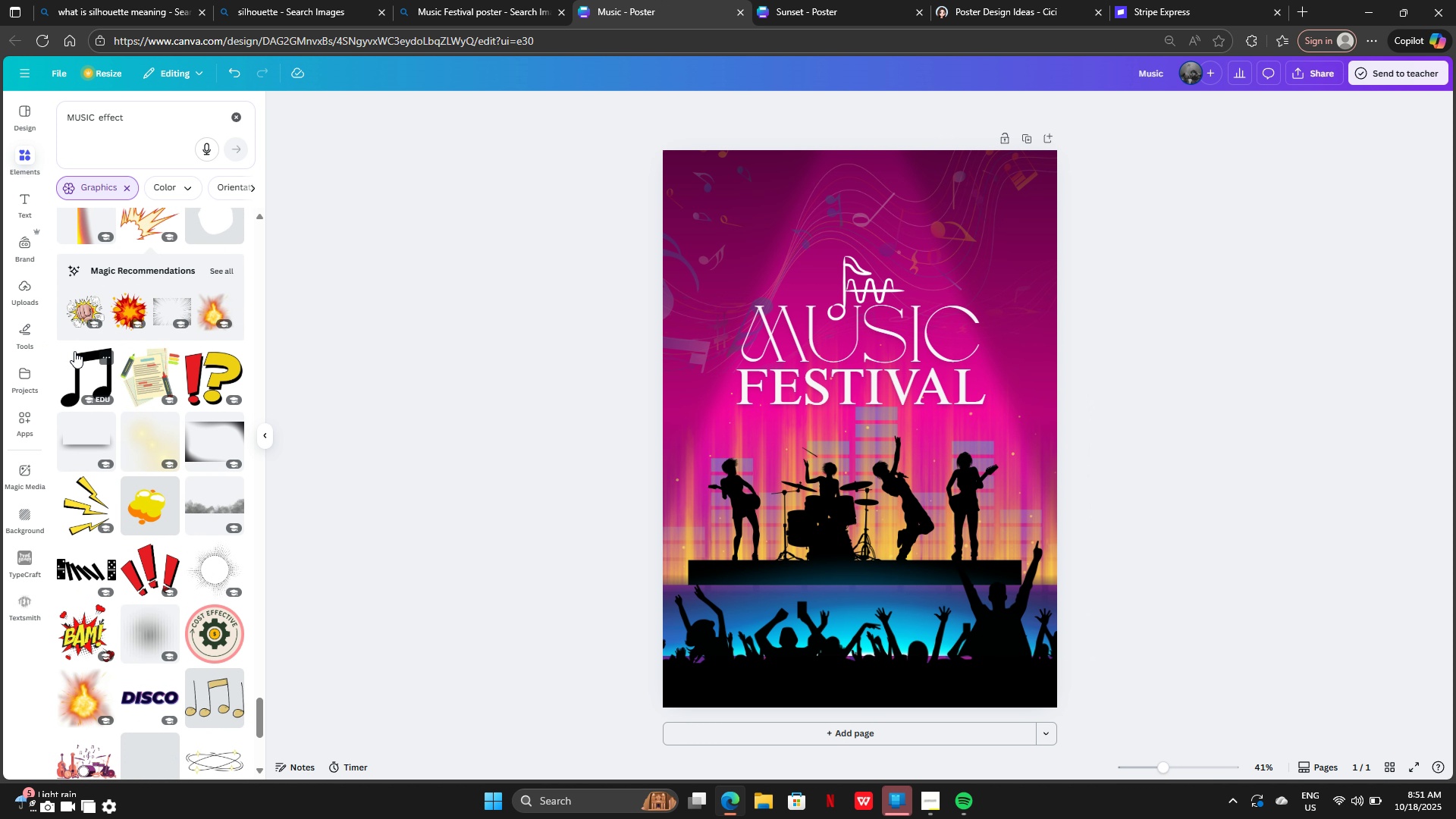 
scroll: coordinate [74, 351], scroll_direction: up, amount: 6.0
 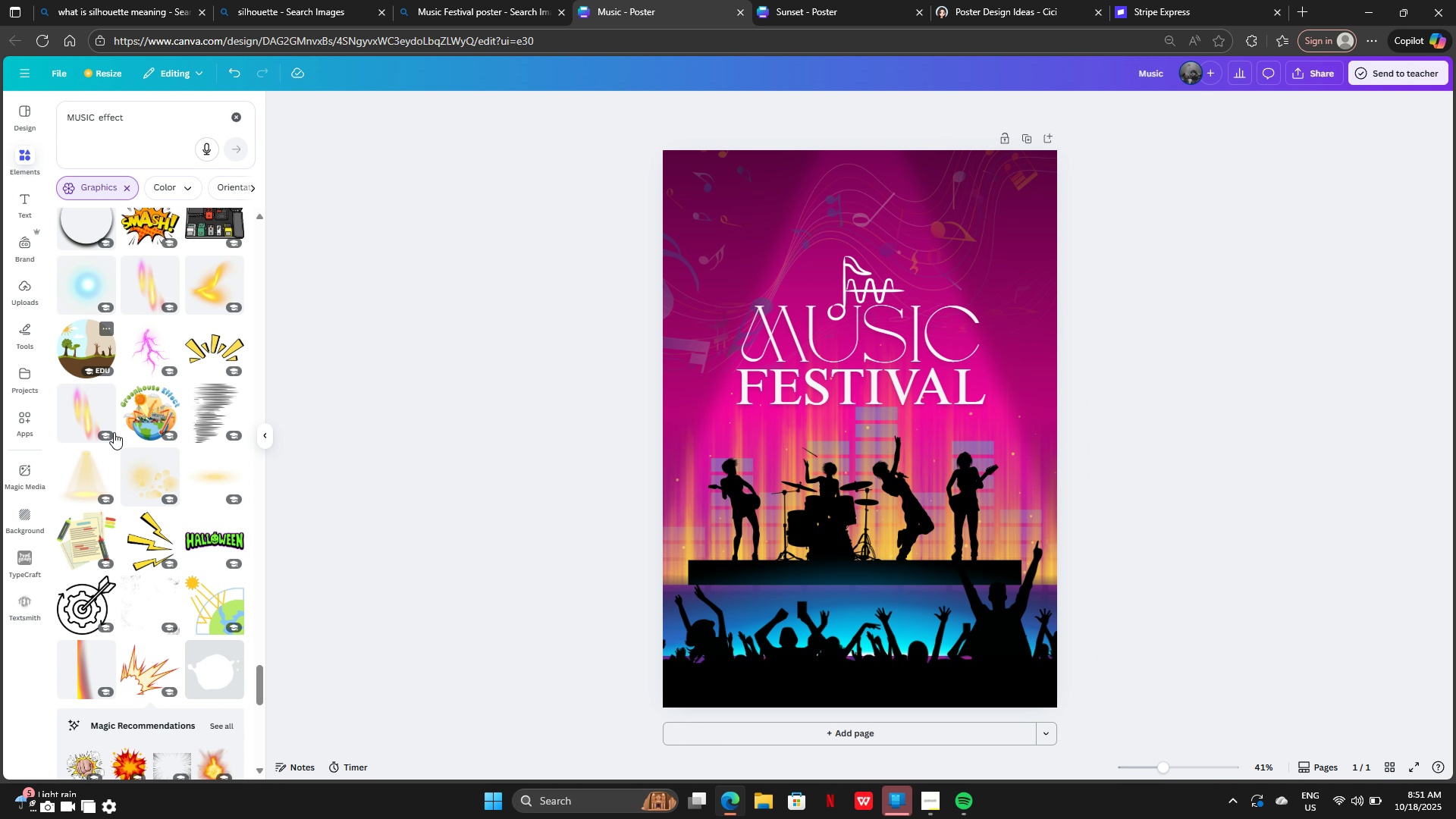 
scroll: coordinate [135, 526], scroll_direction: down, amount: 23.0
 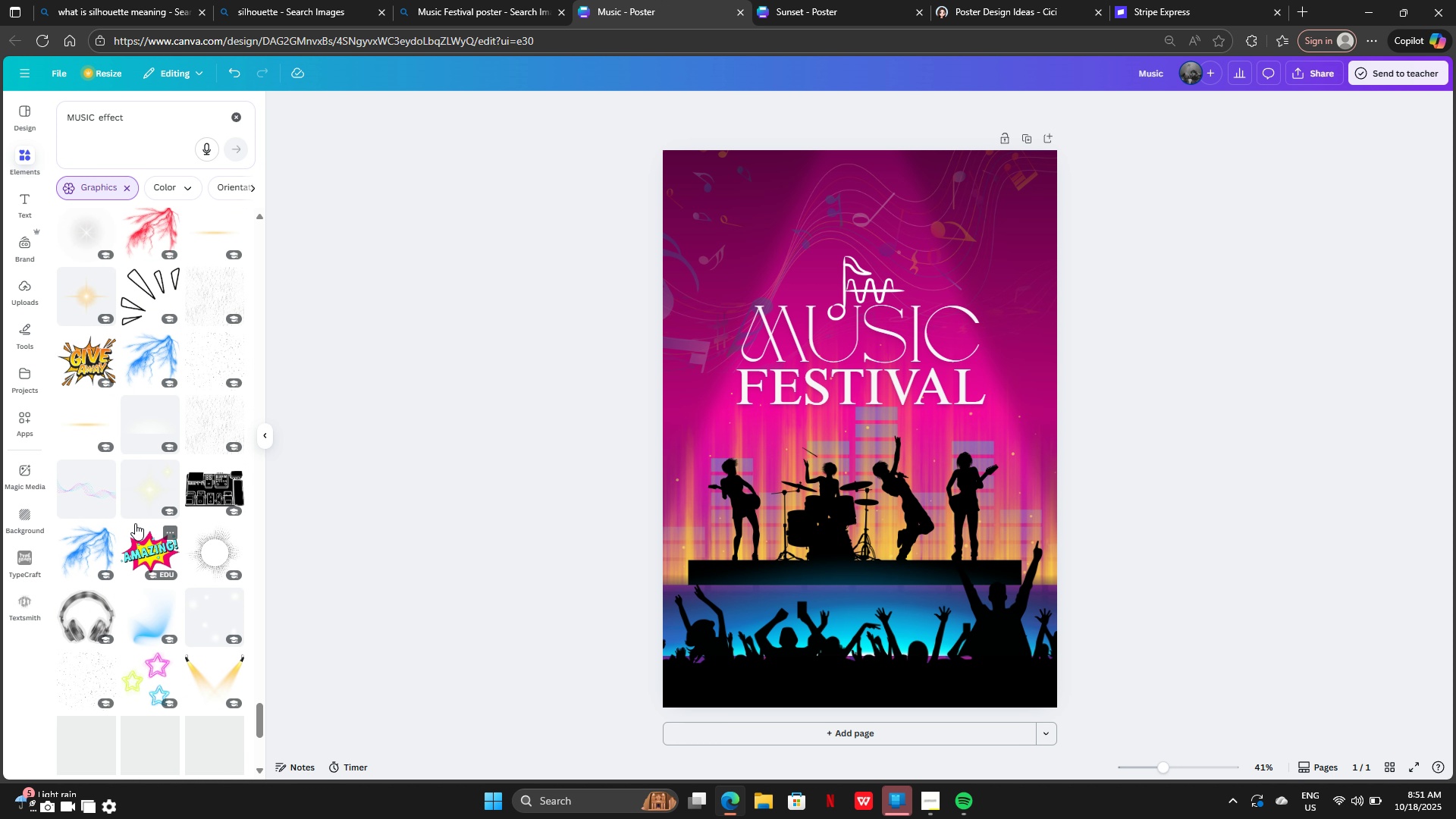 
scroll: coordinate [135, 523], scroll_direction: up, amount: 3.0
 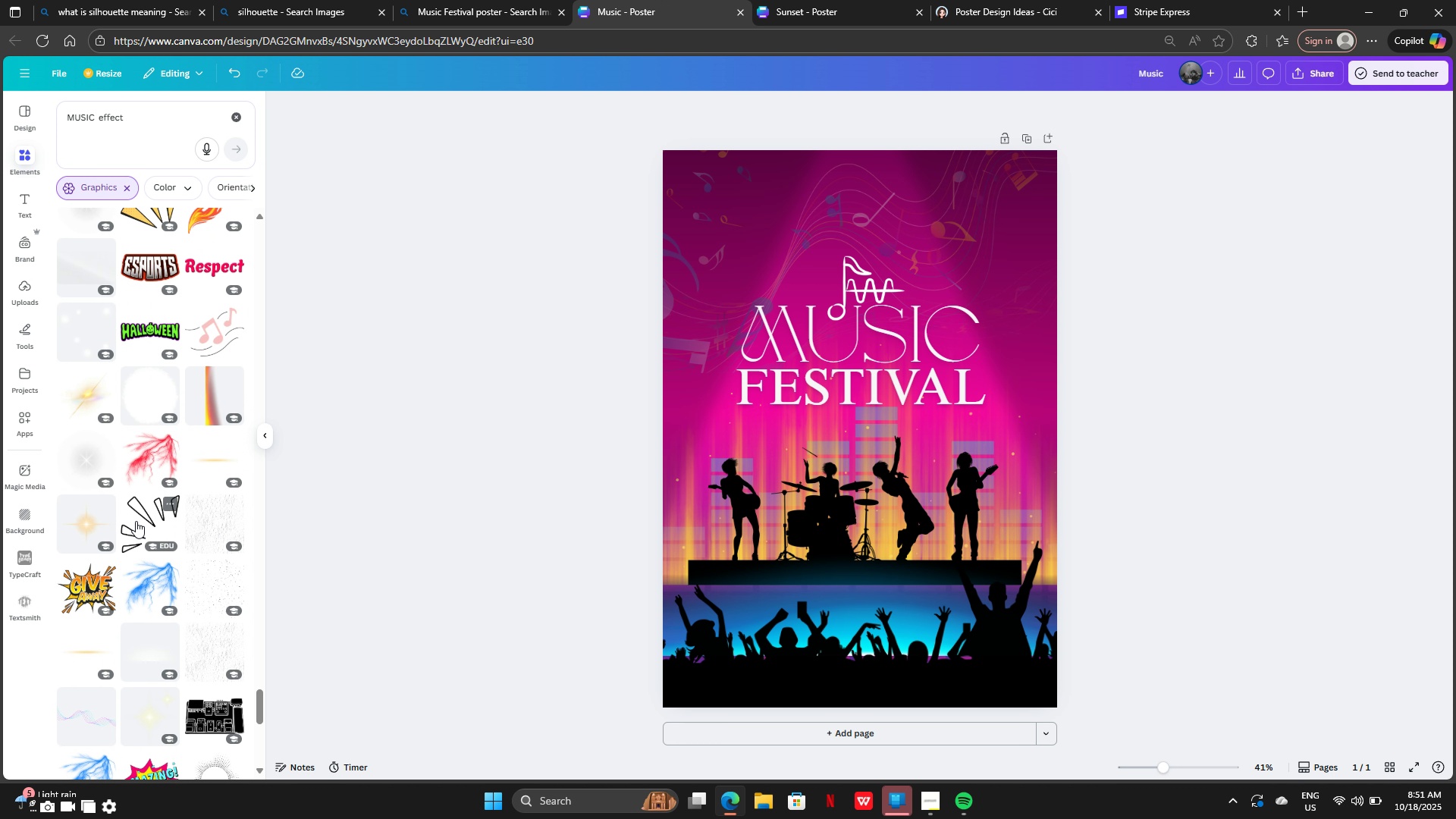 
scroll: coordinate [146, 526], scroll_direction: down, amount: 16.0
 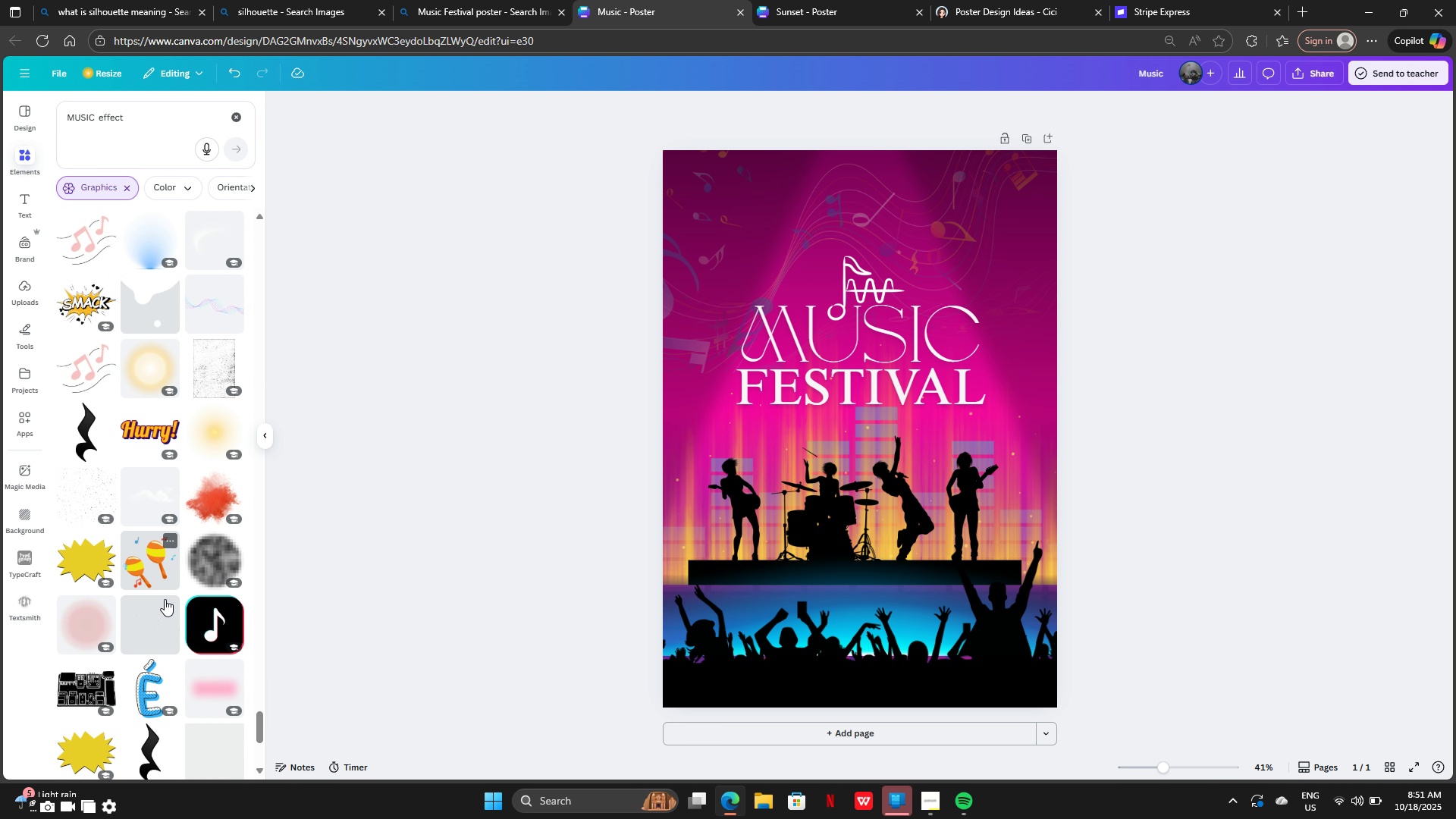 
scroll: coordinate [165, 600], scroll_direction: down, amount: 6.0
 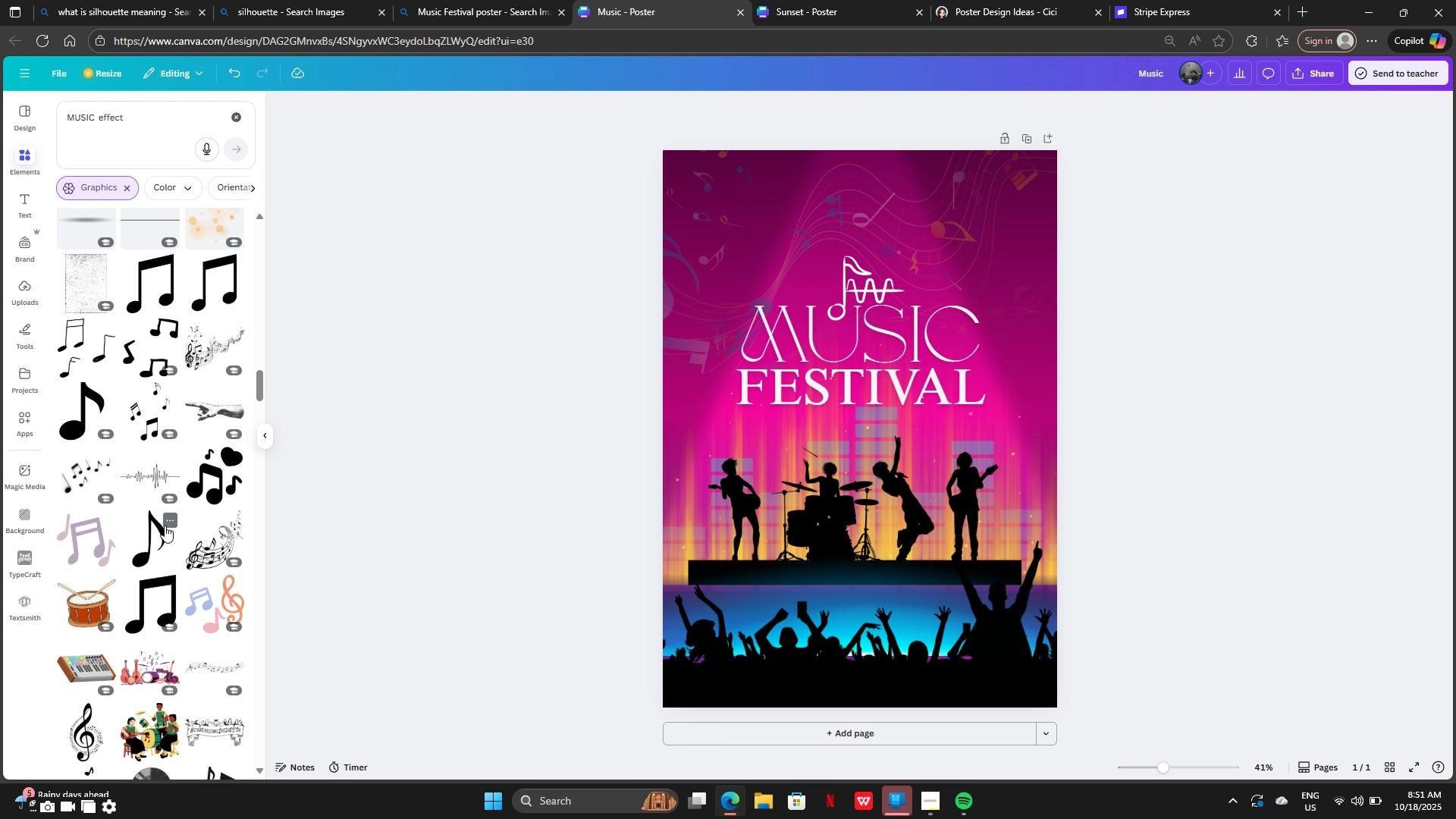 
wait(17.52)
 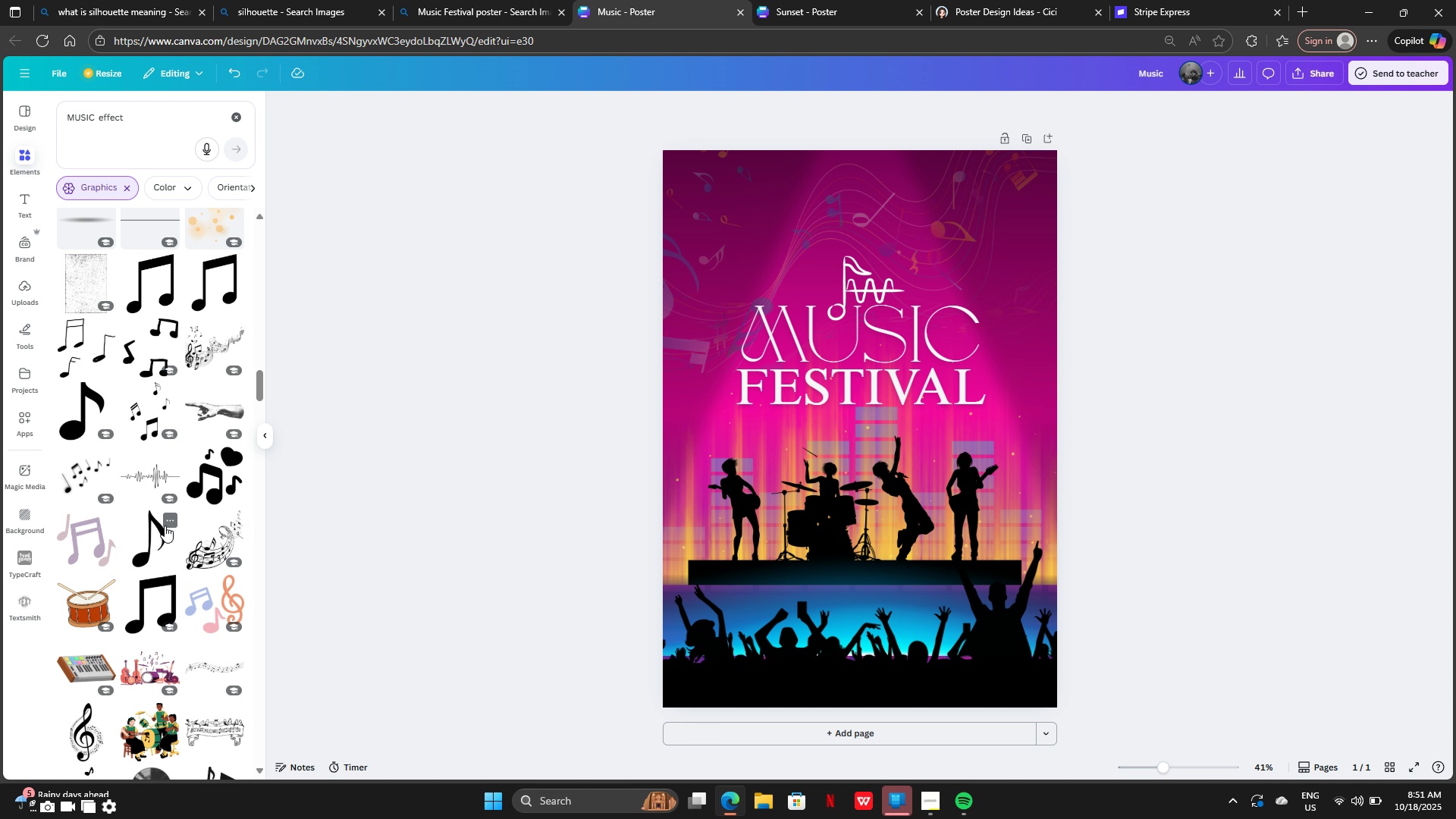 
scroll: coordinate [184, 615], scroll_direction: down, amount: 6.0
 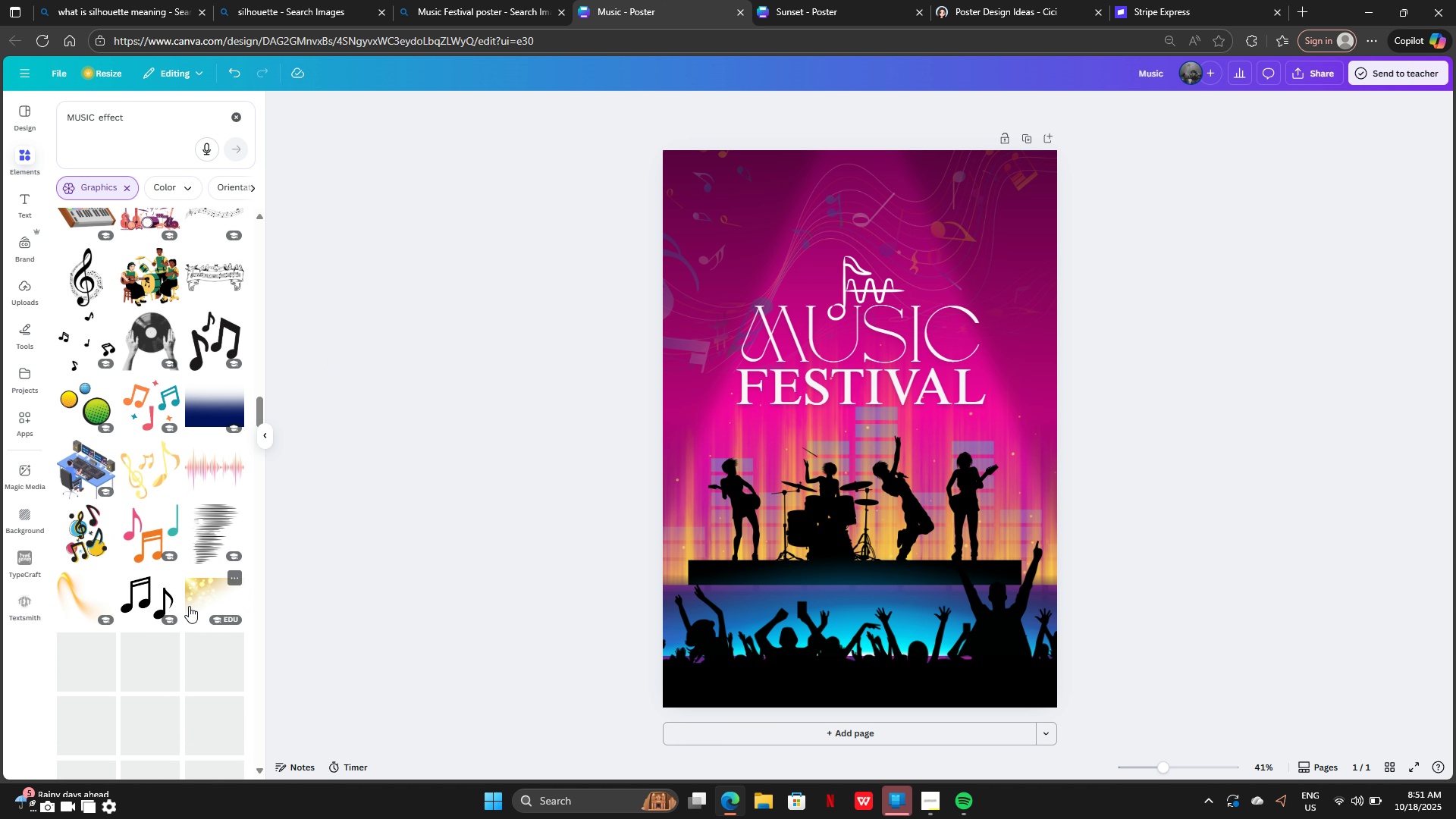 
scroll: coordinate [189, 603], scroll_direction: up, amount: 2.0
 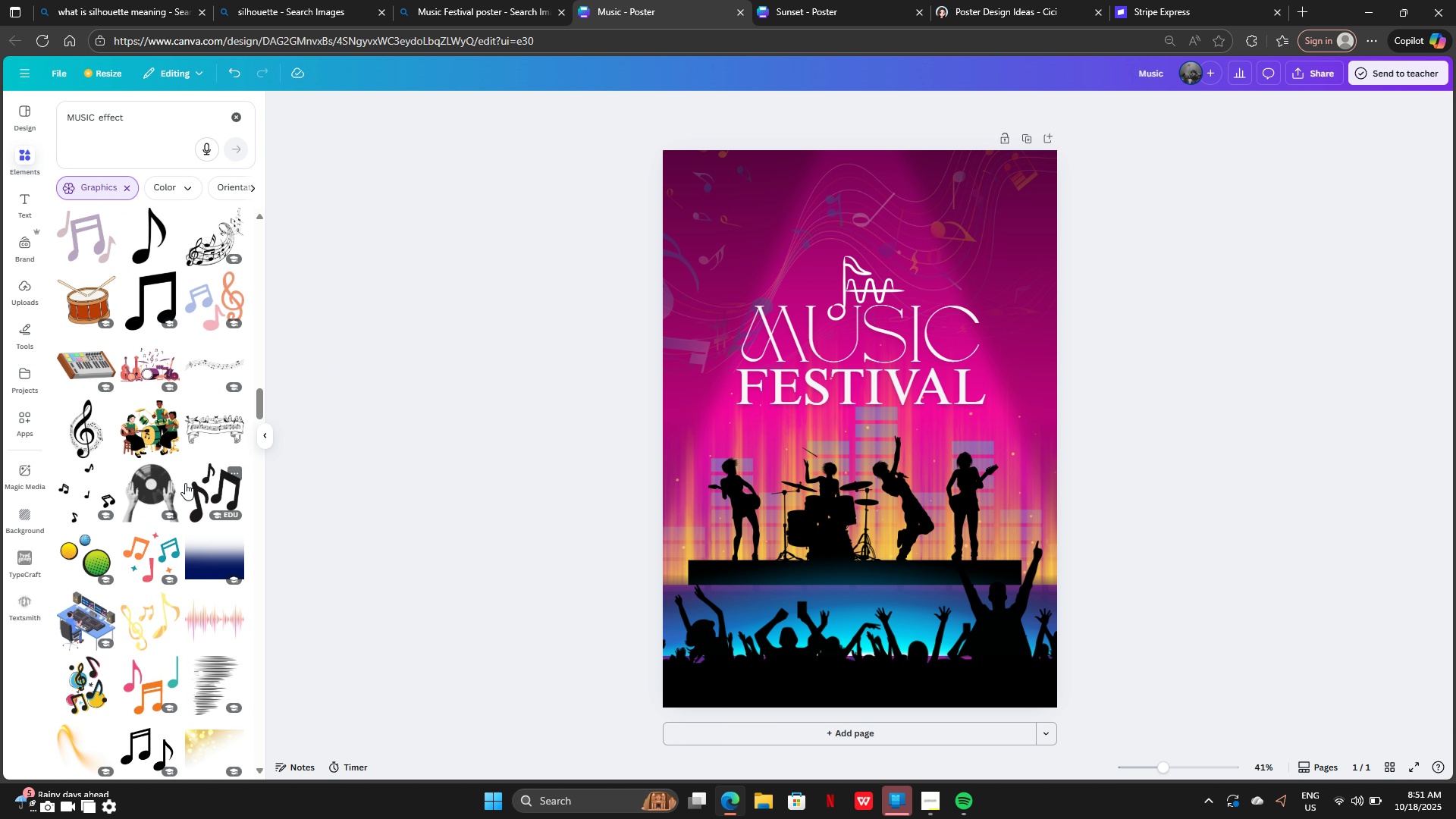 
scroll: coordinate [185, 483], scroll_direction: down, amount: 1.0
 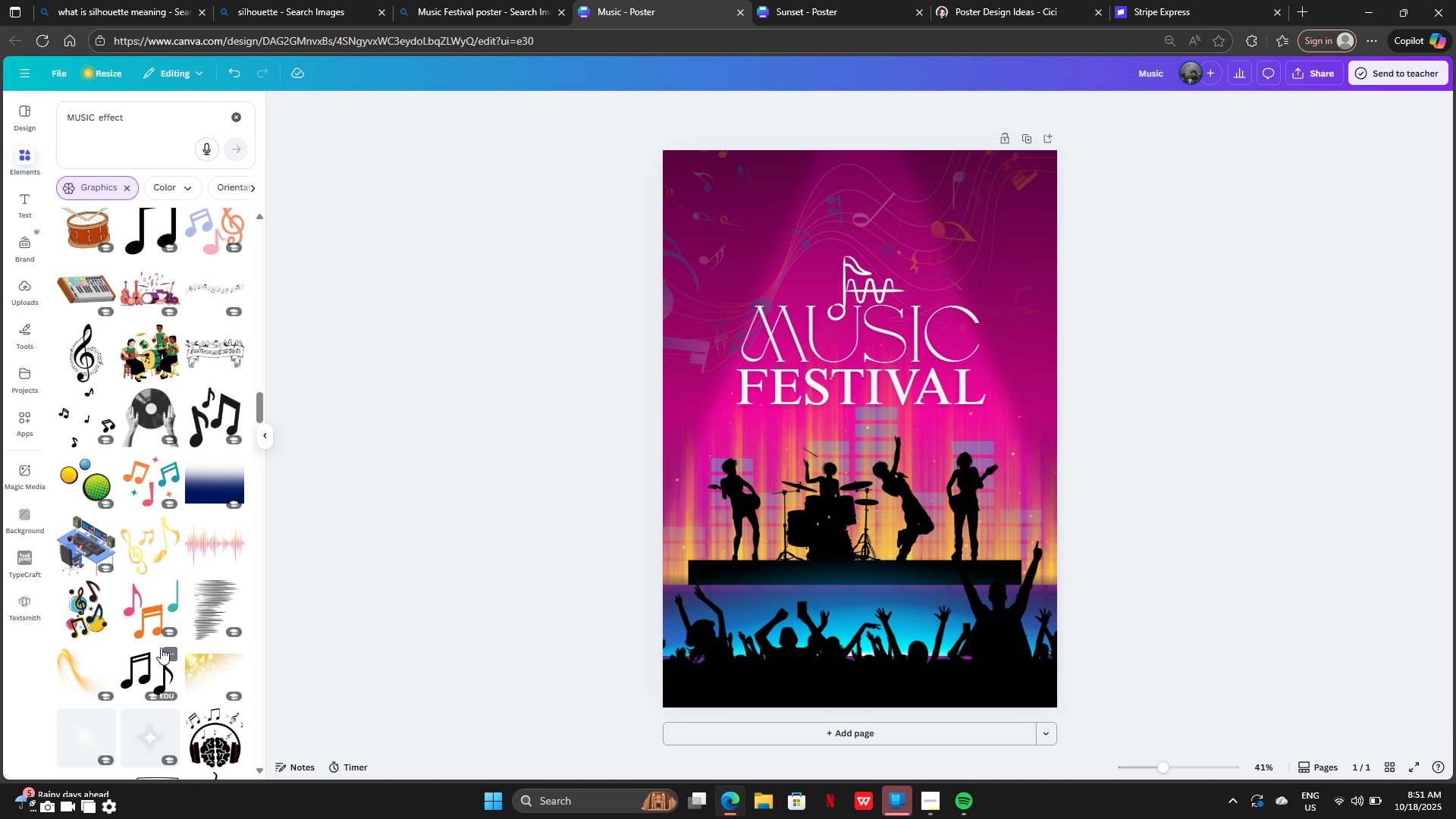 
scroll: coordinate [142, 448], scroll_direction: up, amount: 5.0
 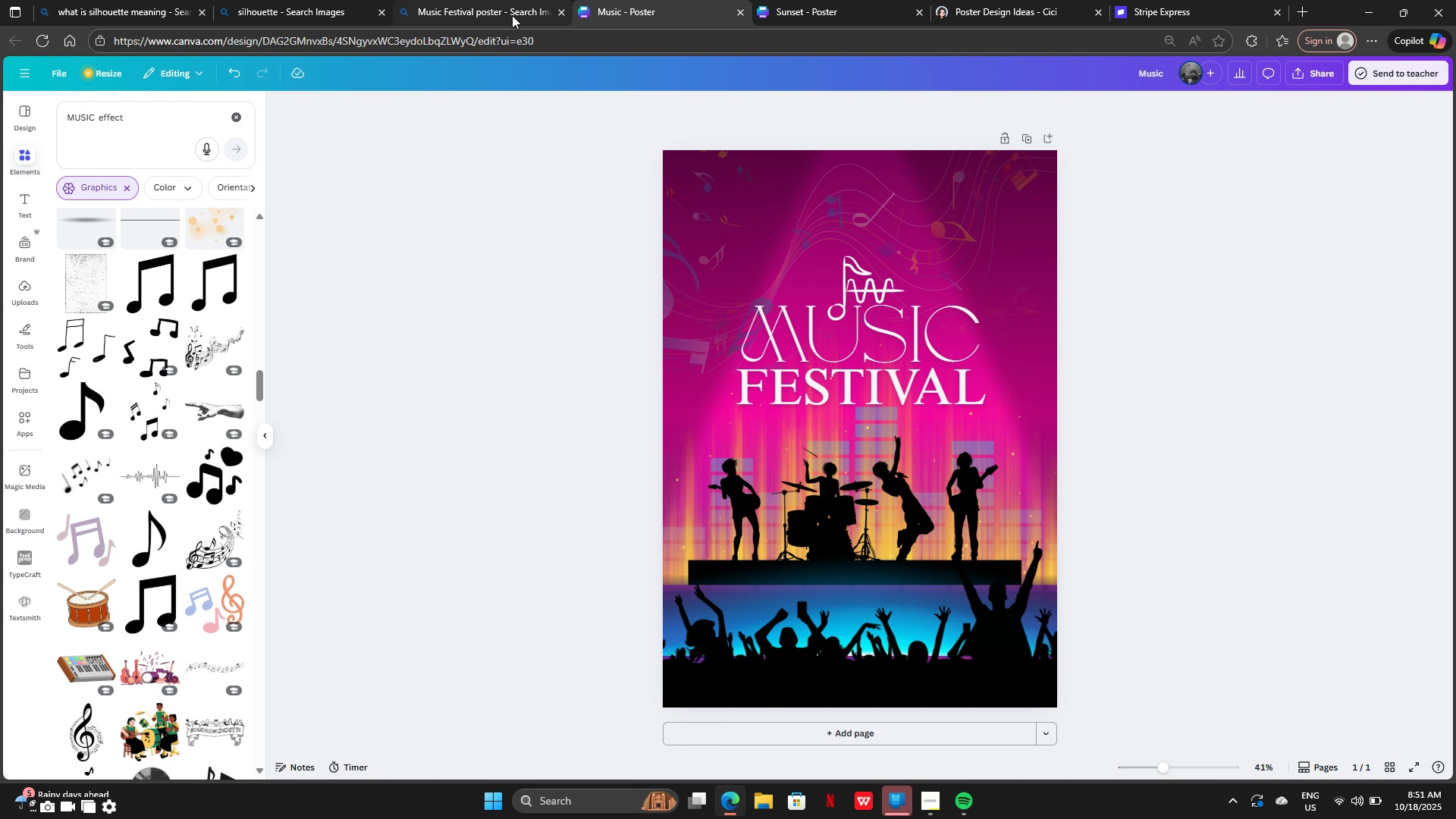 
left_click([469, 4])
 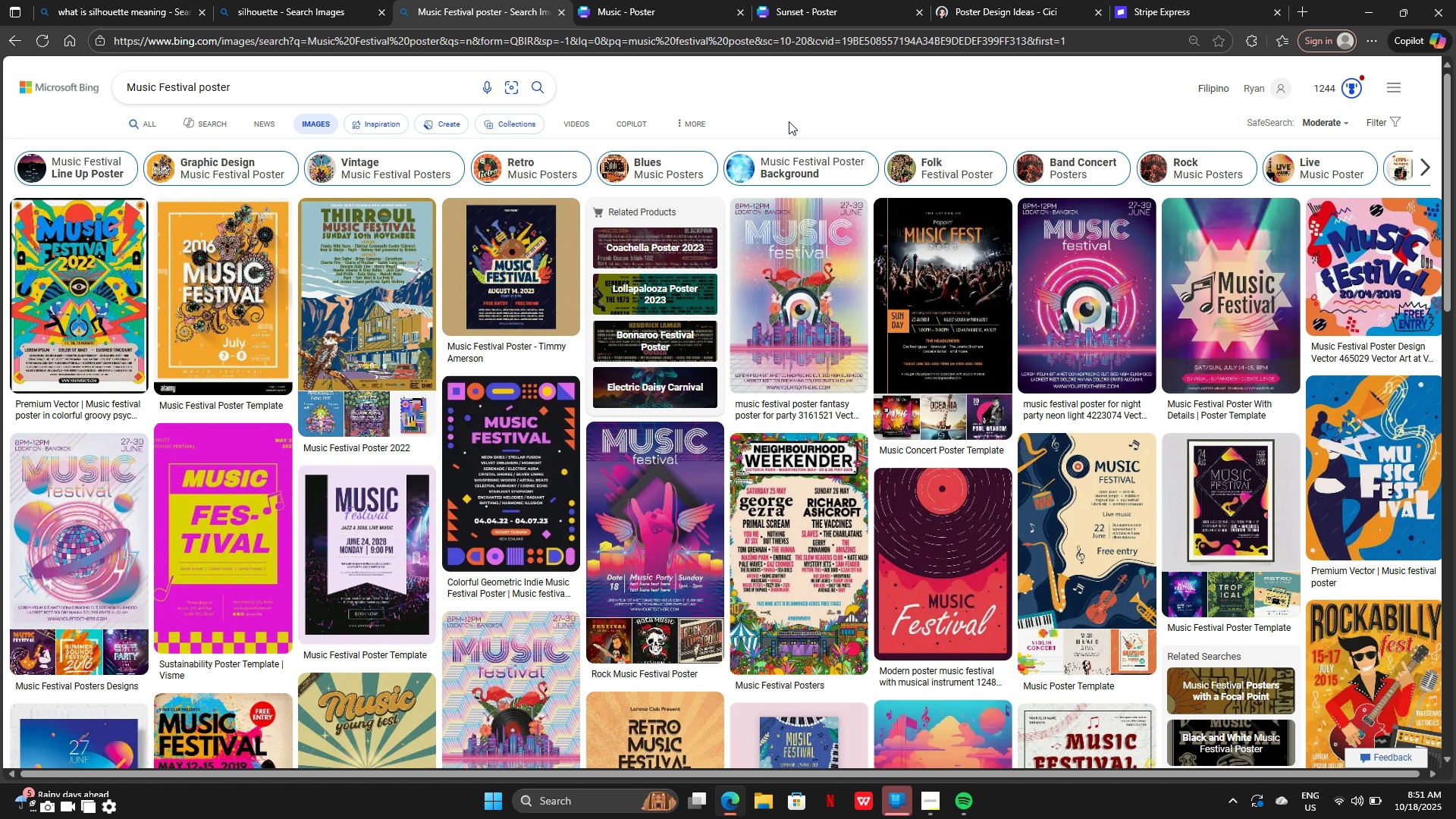 
wait(5.01)
 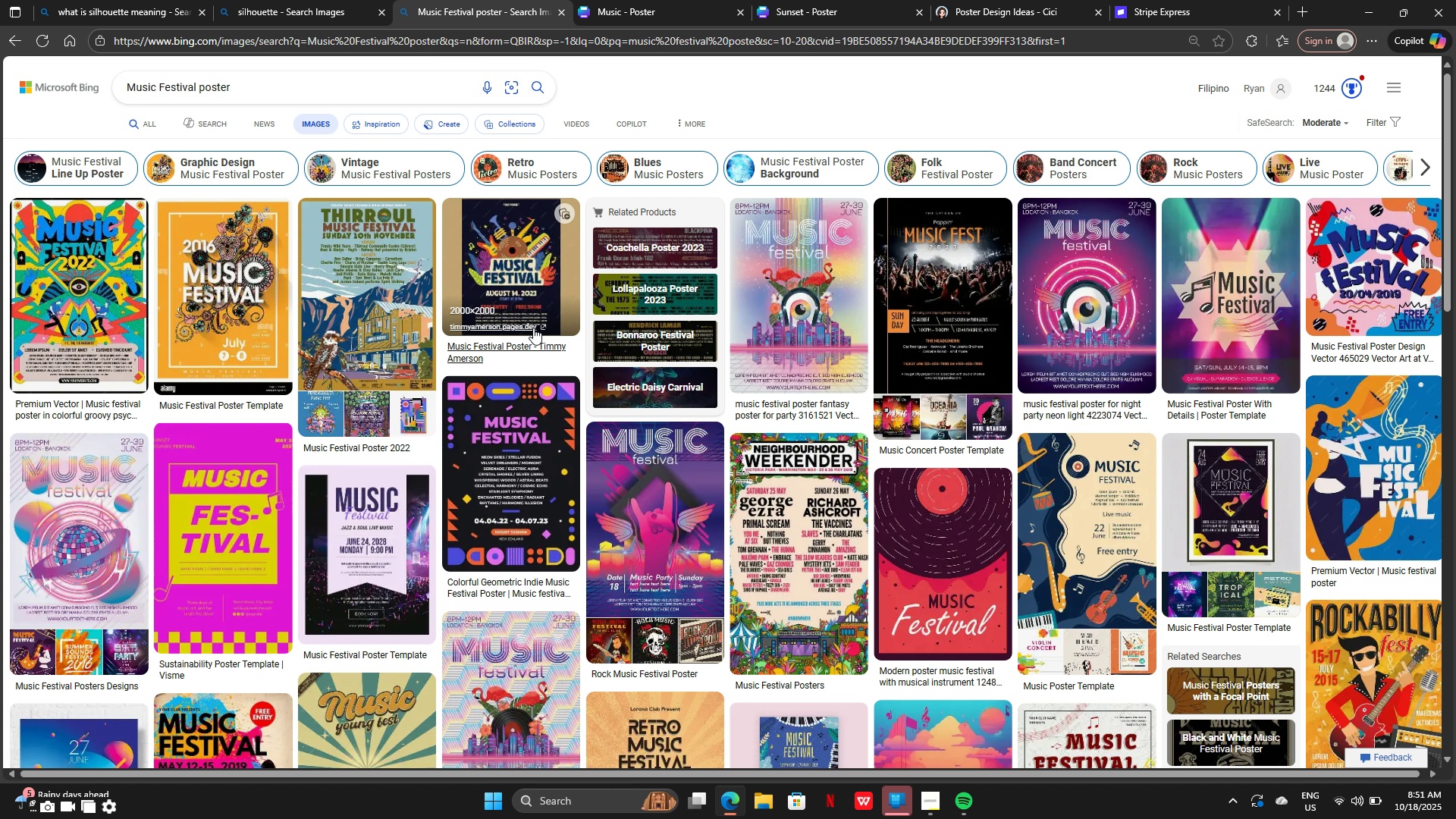 
left_click([787, 2])
 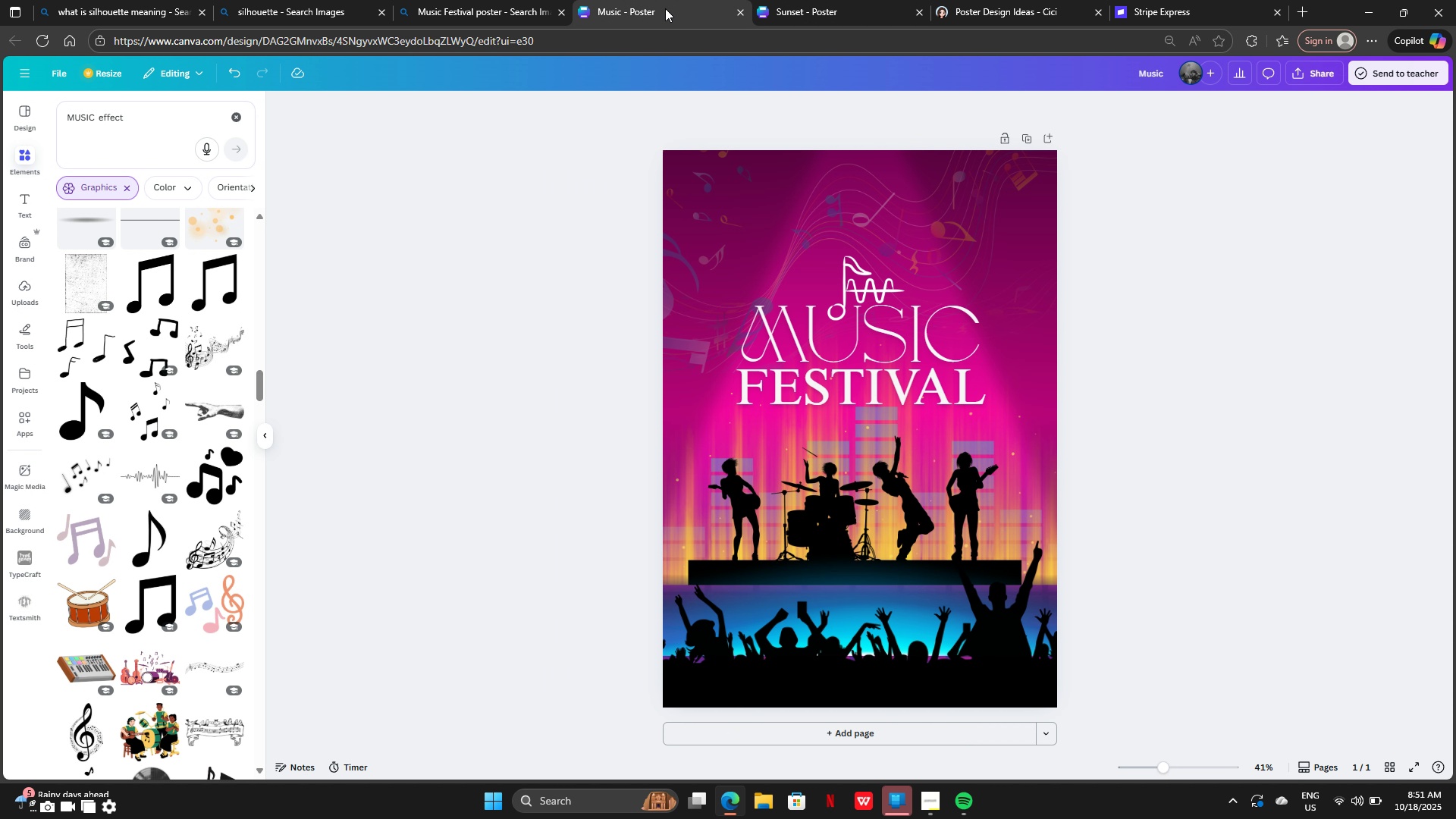 
left_click([665, 8])
 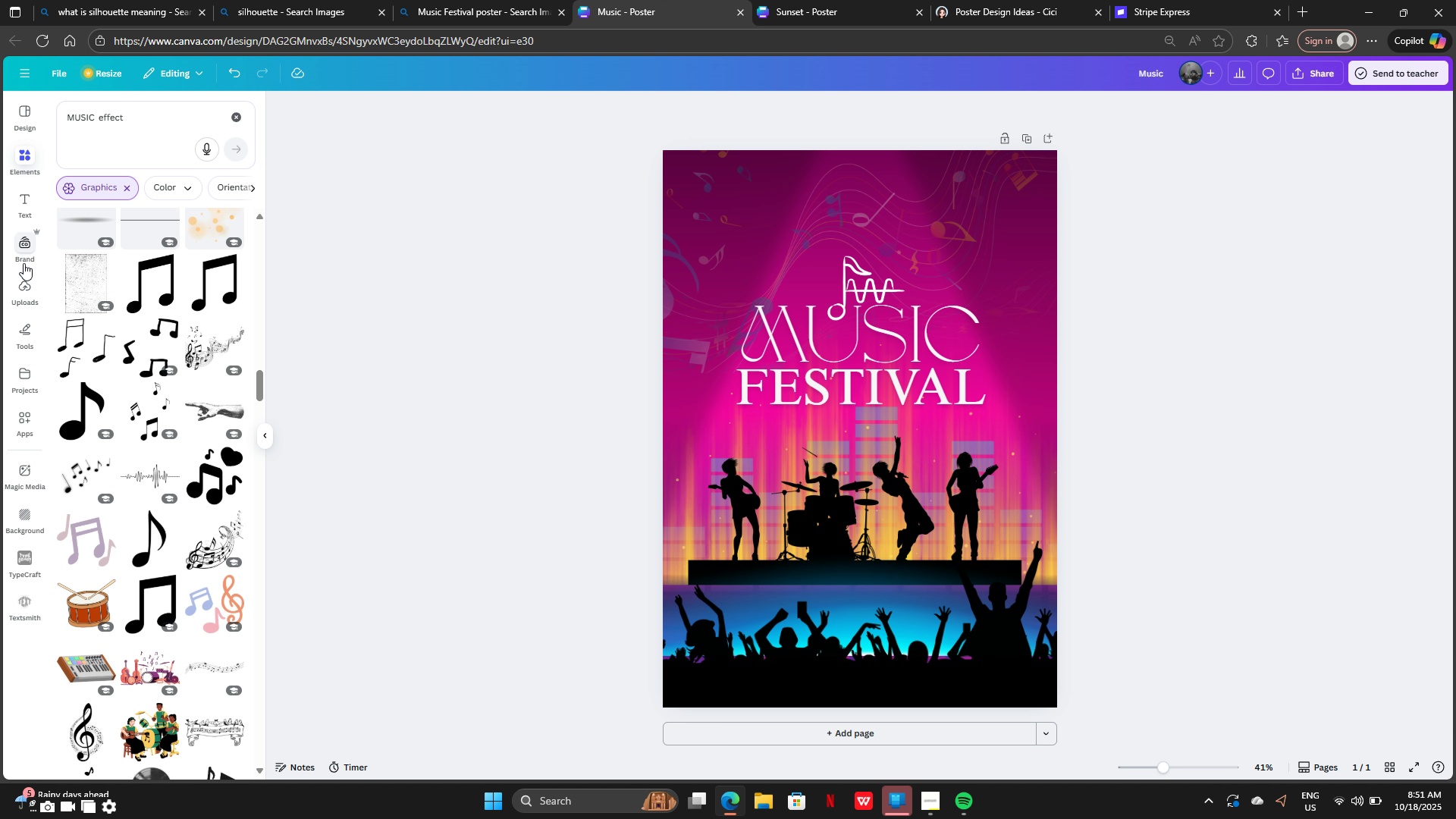 
left_click([22, 212])
 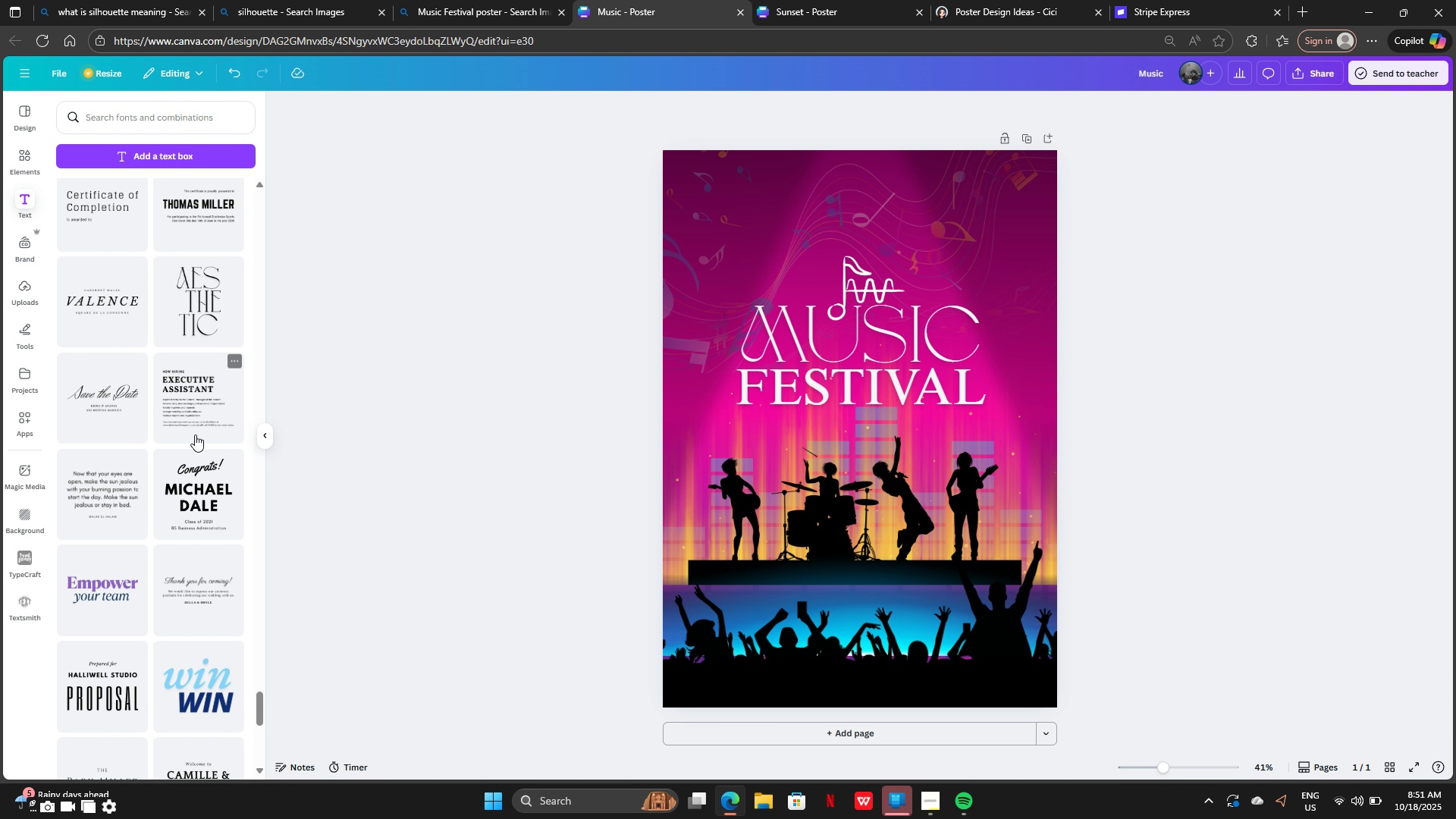 
scroll: coordinate [206, 539], scroll_direction: down, amount: 23.0
 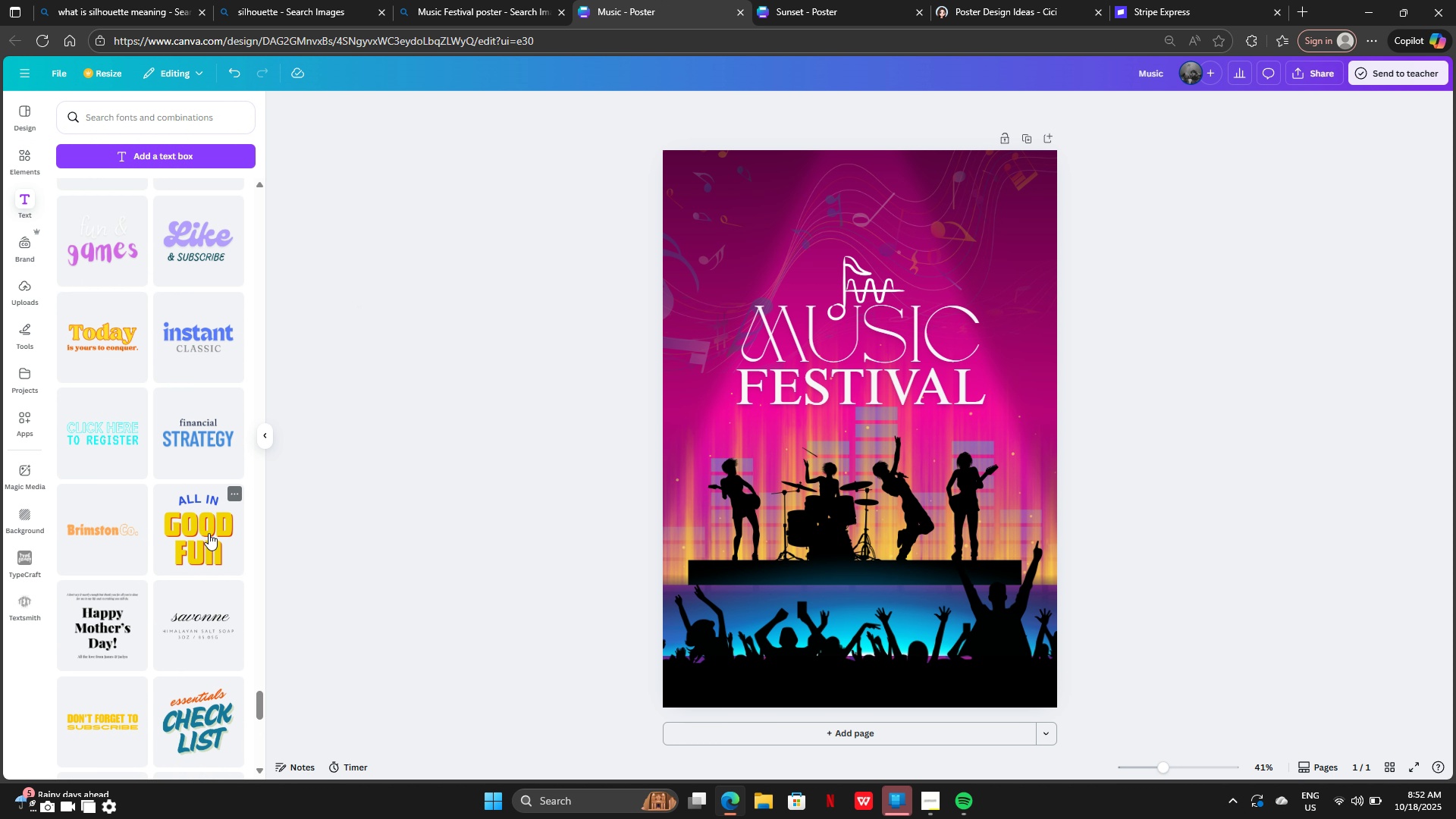 
scroll: coordinate [192, 541], scroll_direction: down, amount: 2.0
 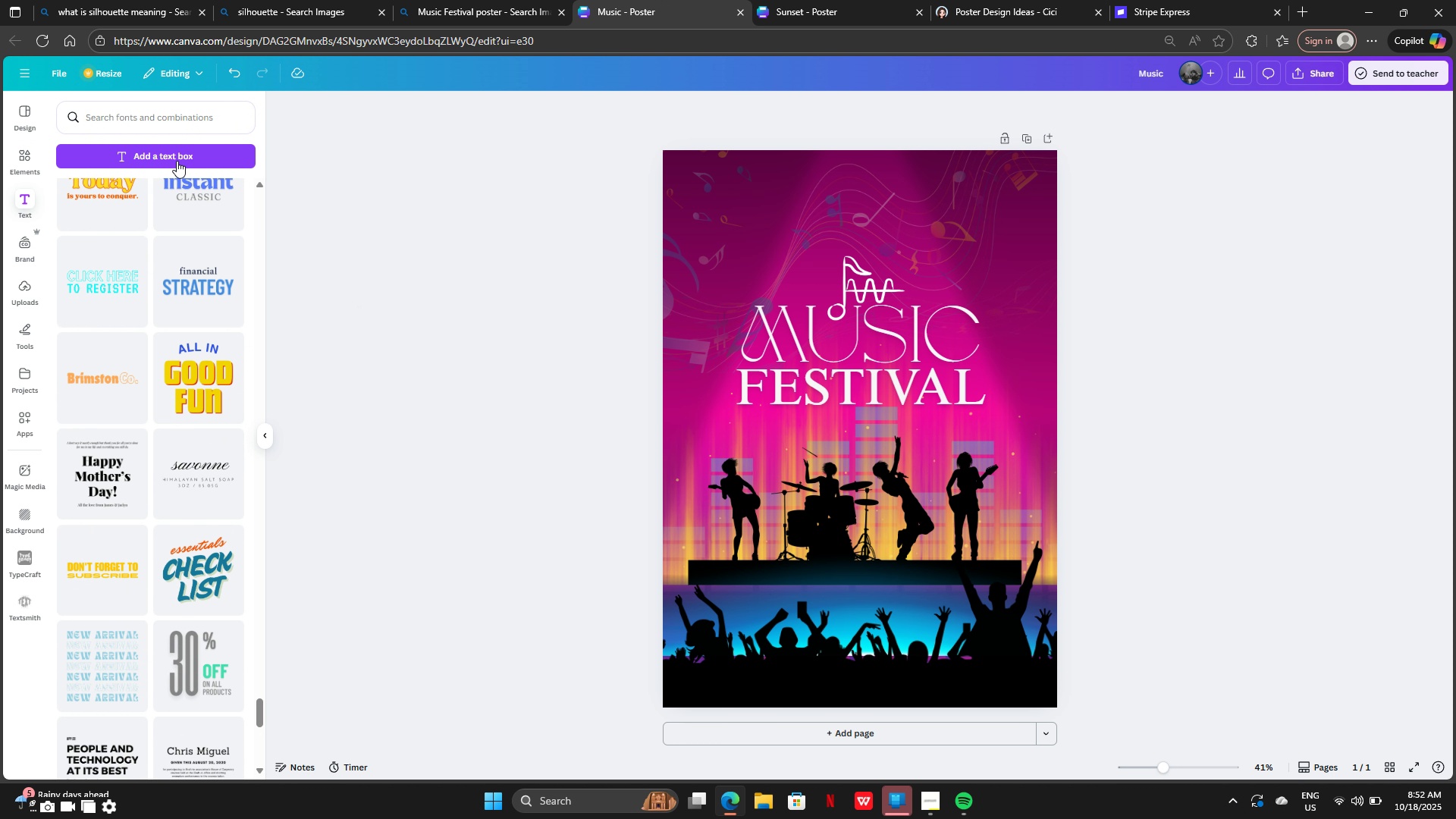 
left_click([177, 161])
 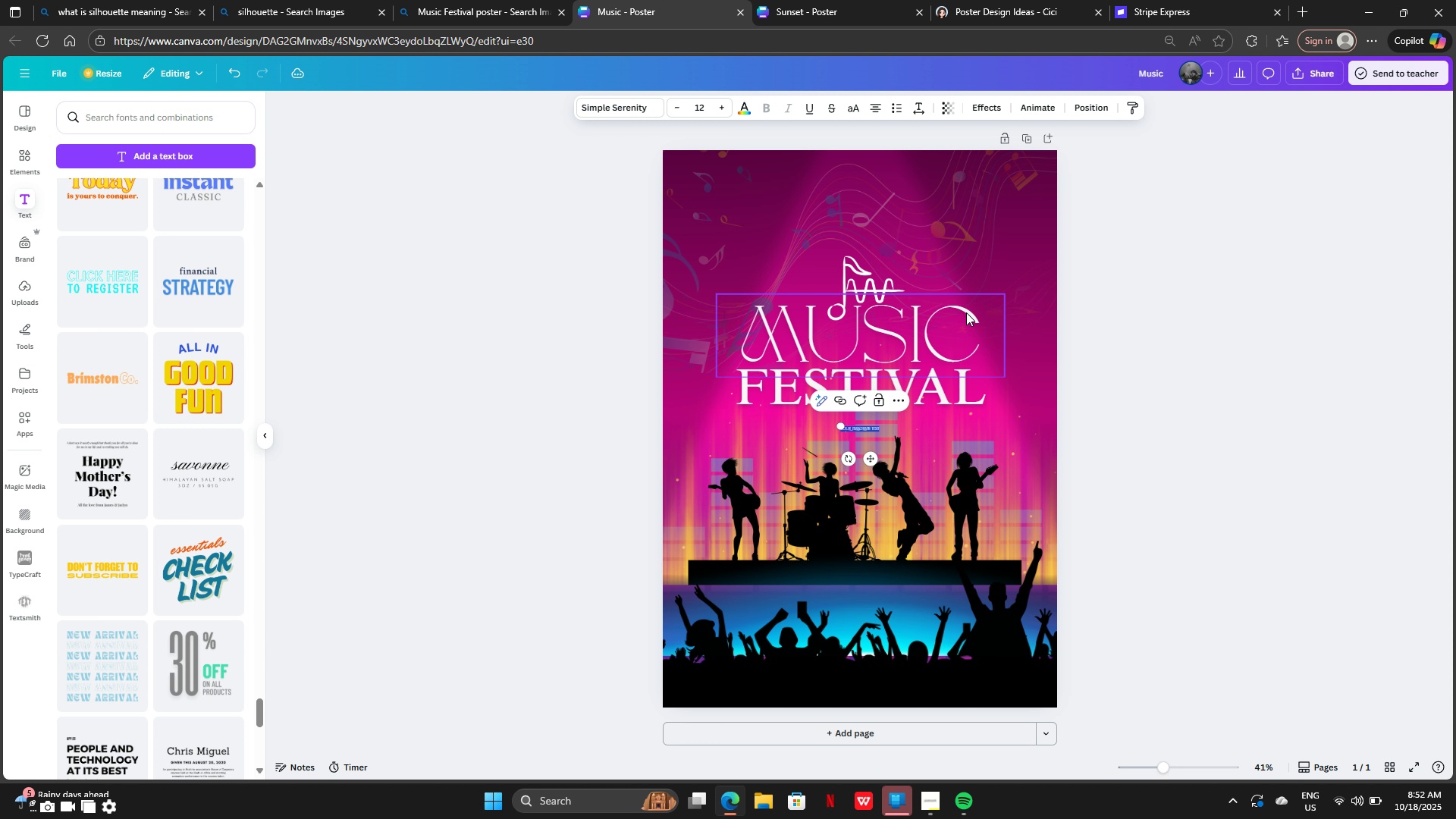 
left_click_drag(start_coordinate=[839, 428], to_coordinate=[694, 277])
 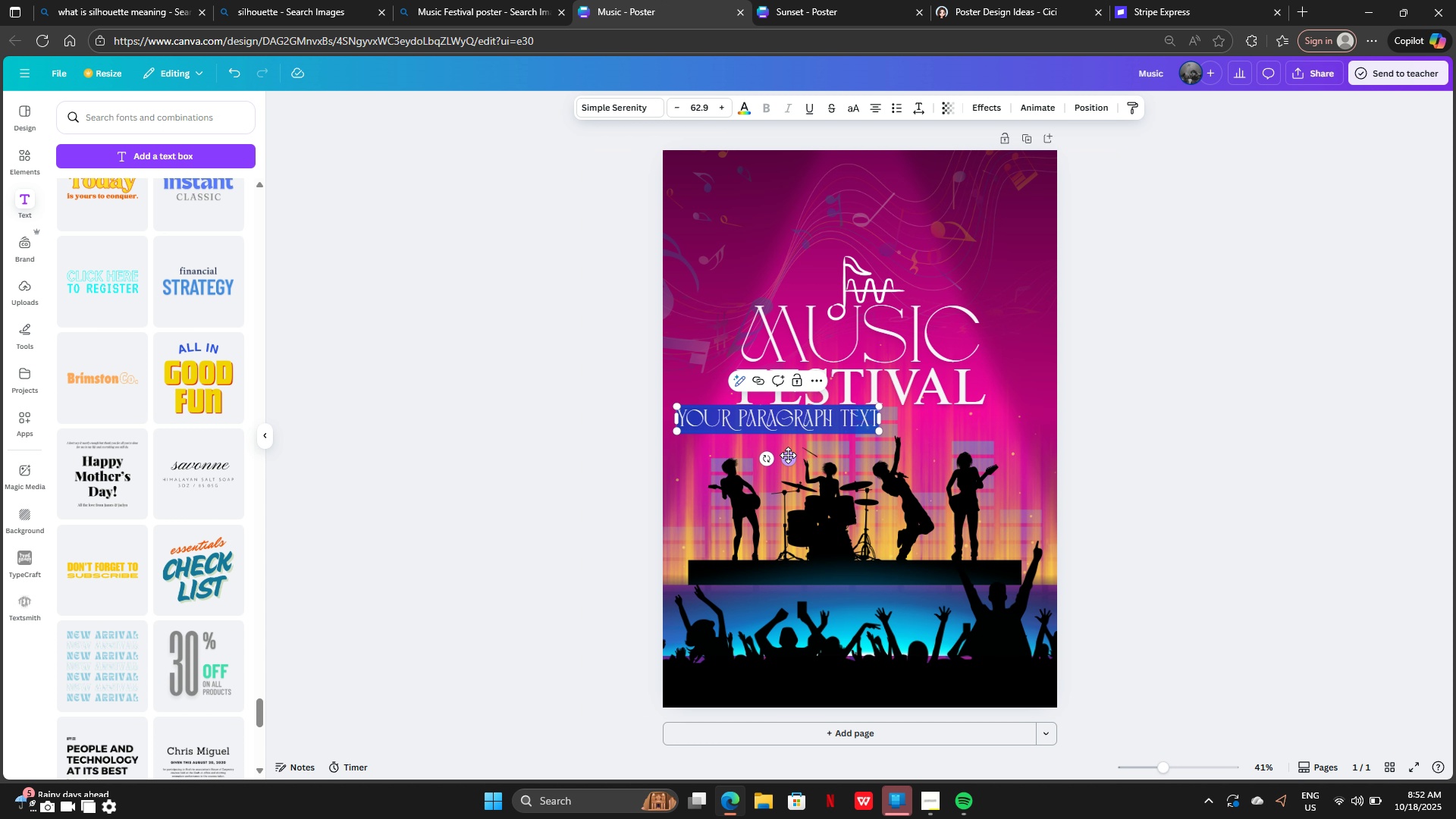 
left_click_drag(start_coordinate=[788, 455], to_coordinate=[839, 482])
 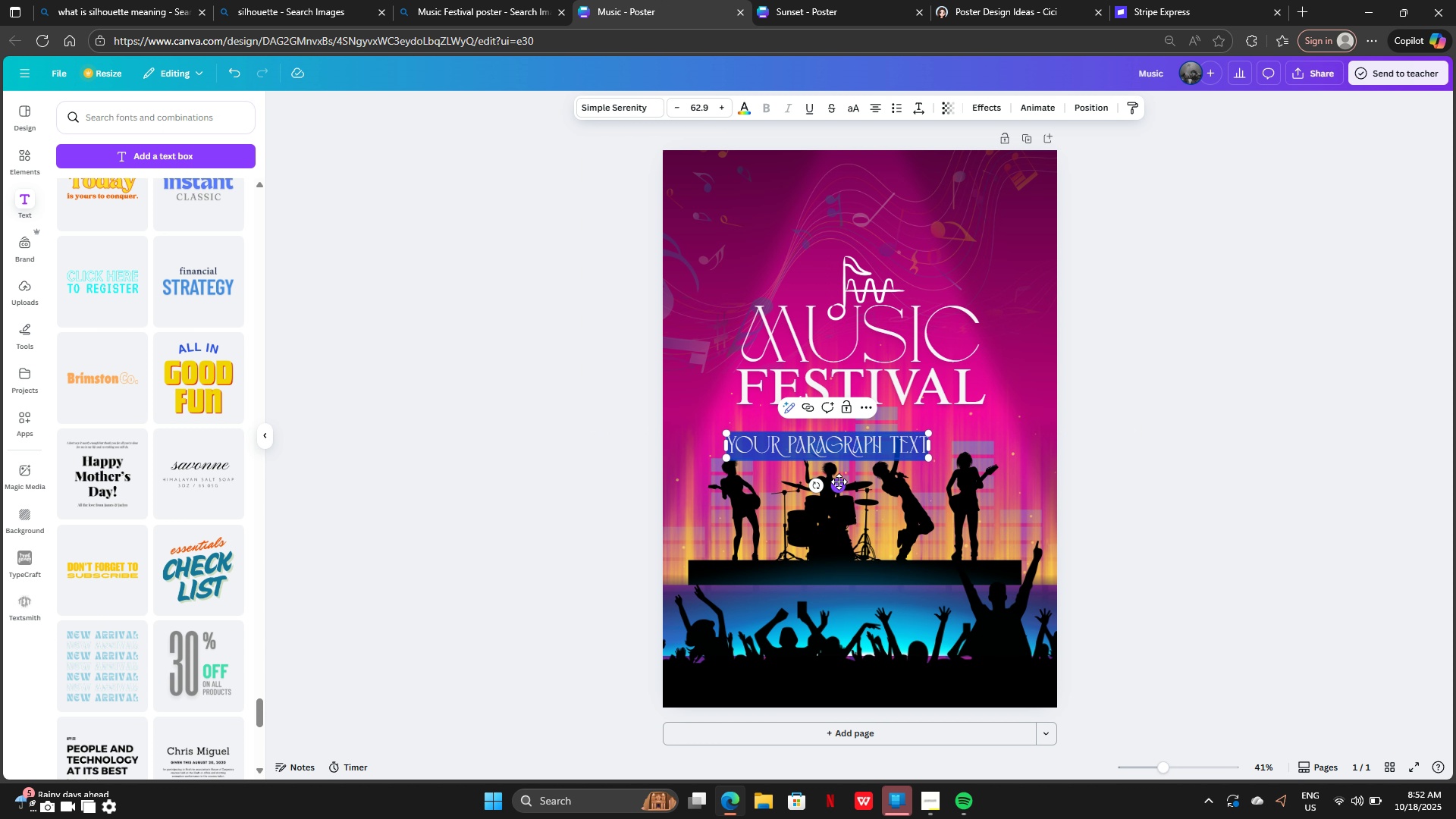 
key(Backspace)
type(OCTOBER 22,2025)
 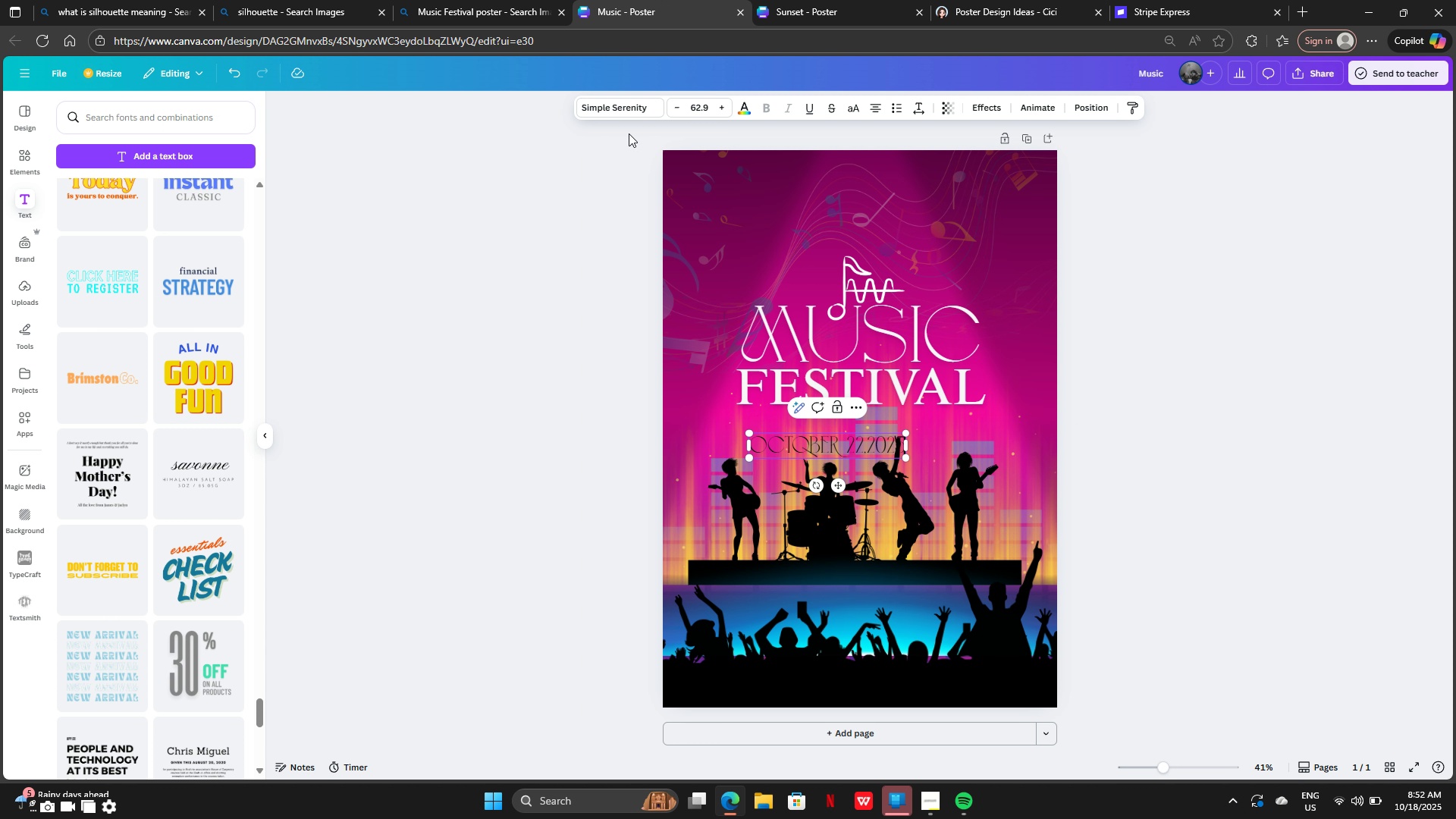 
left_click([609, 103])
 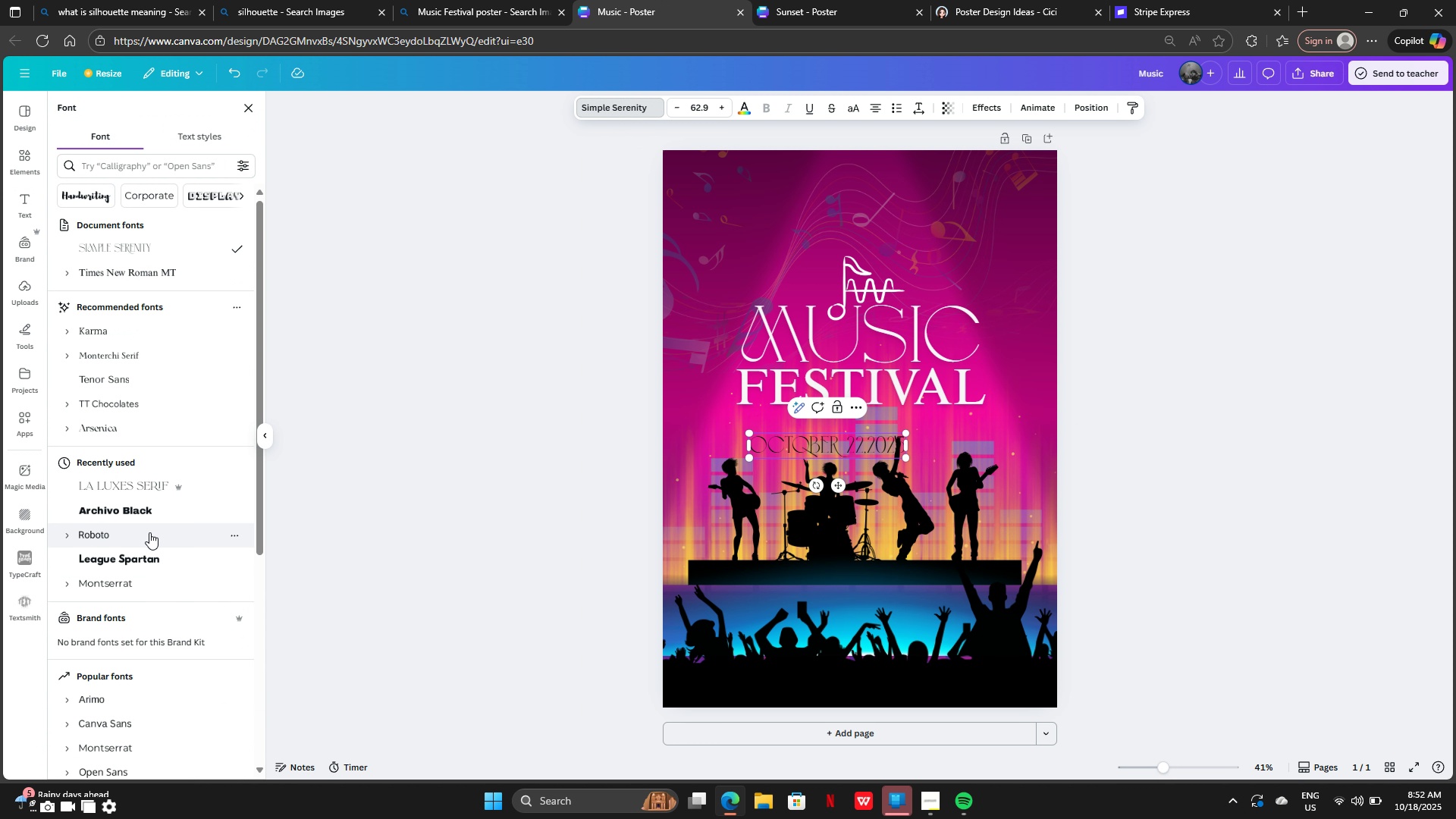 
left_click([140, 512])
 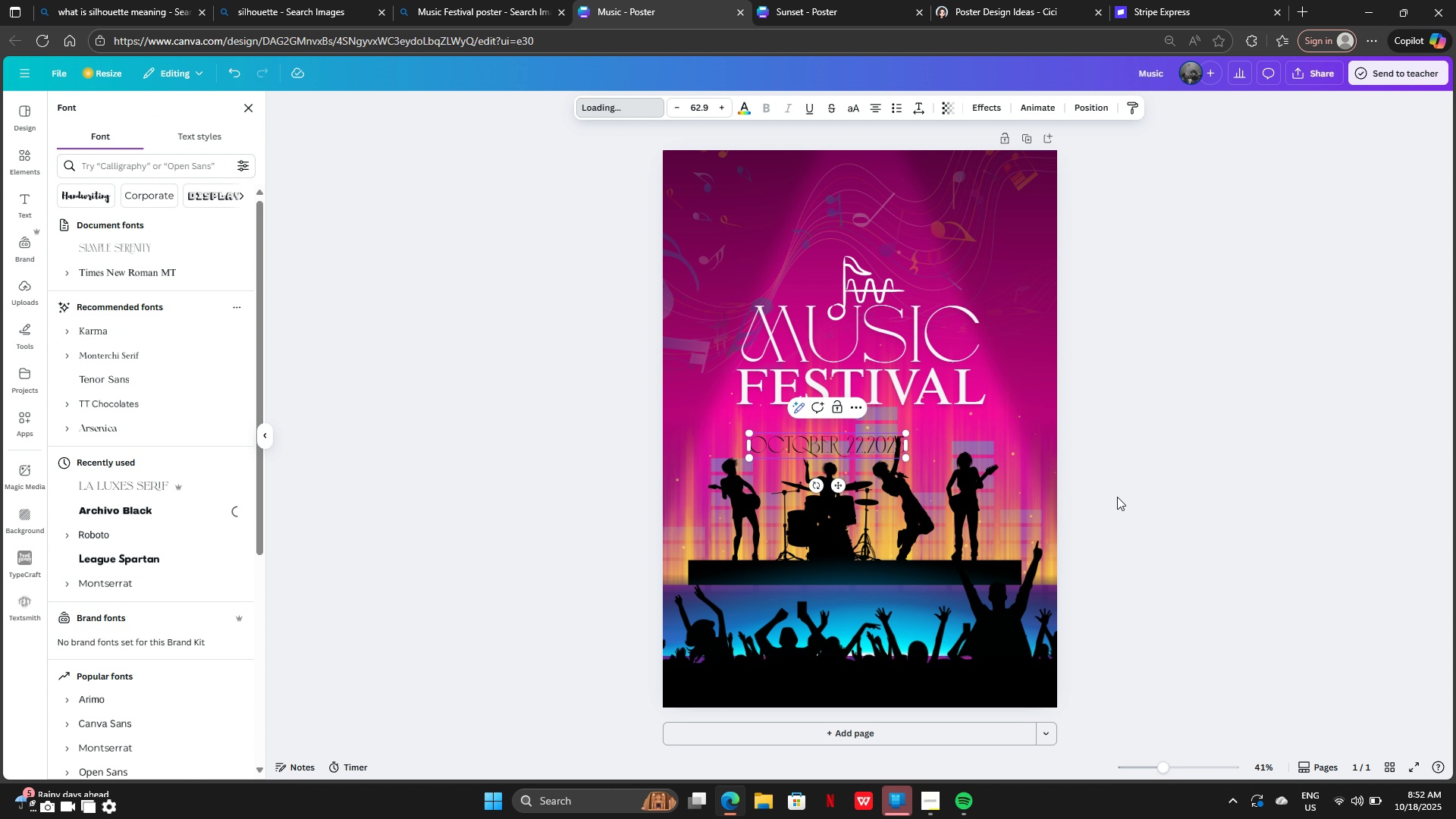 
left_click([1244, 485])
 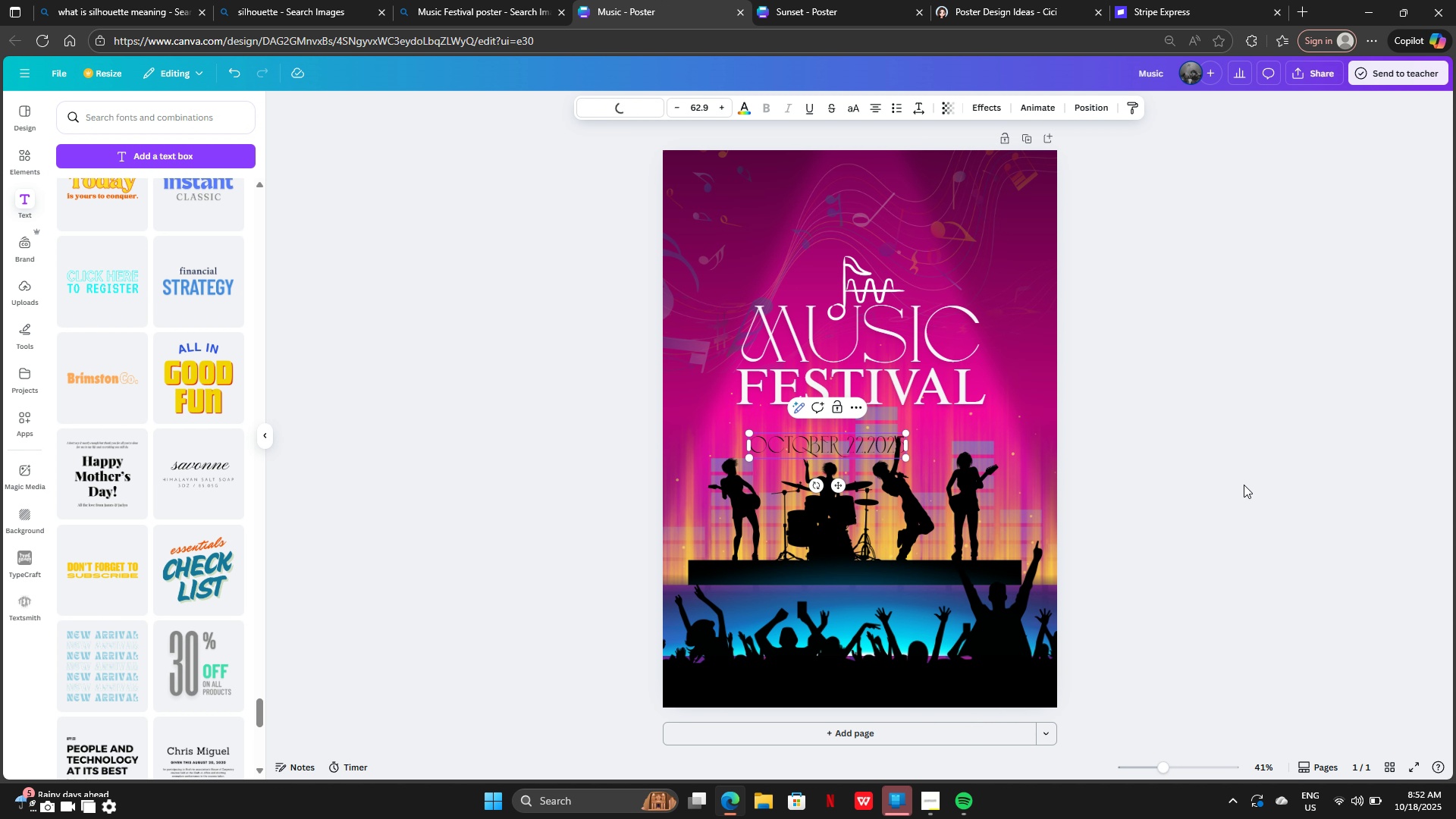 
left_click([1244, 485])
 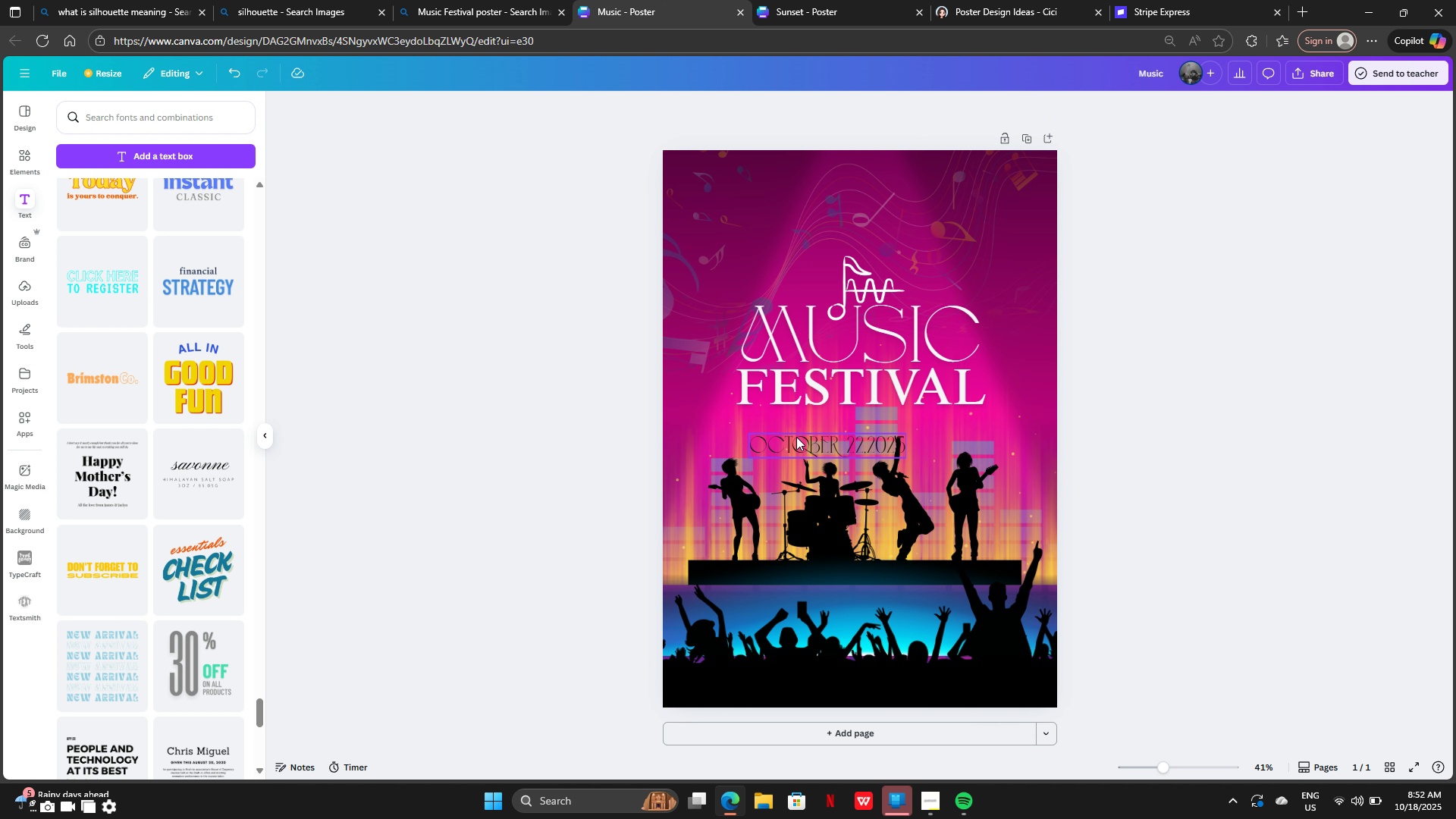 
left_click([796, 437])
 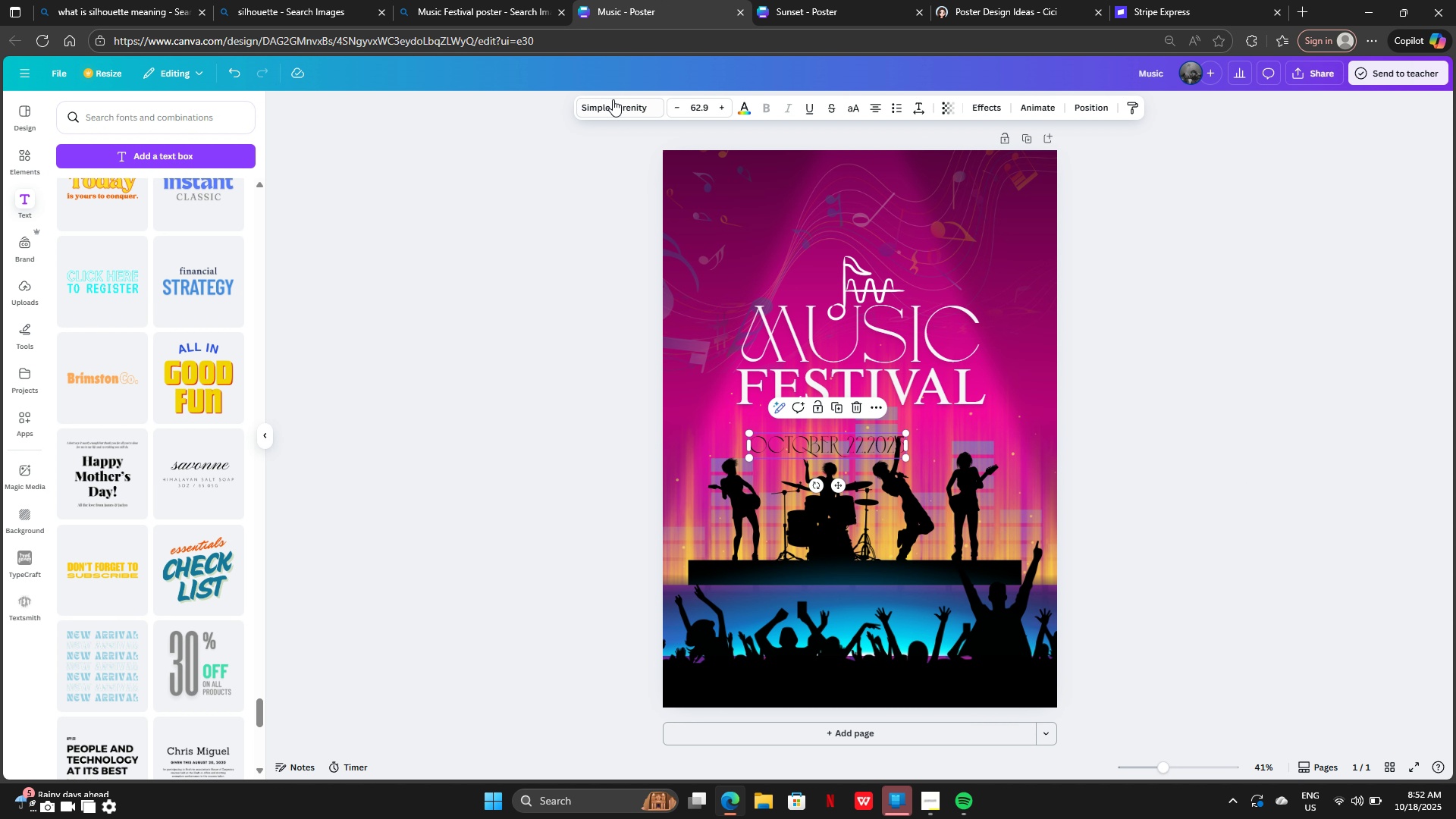 
left_click([613, 99])
 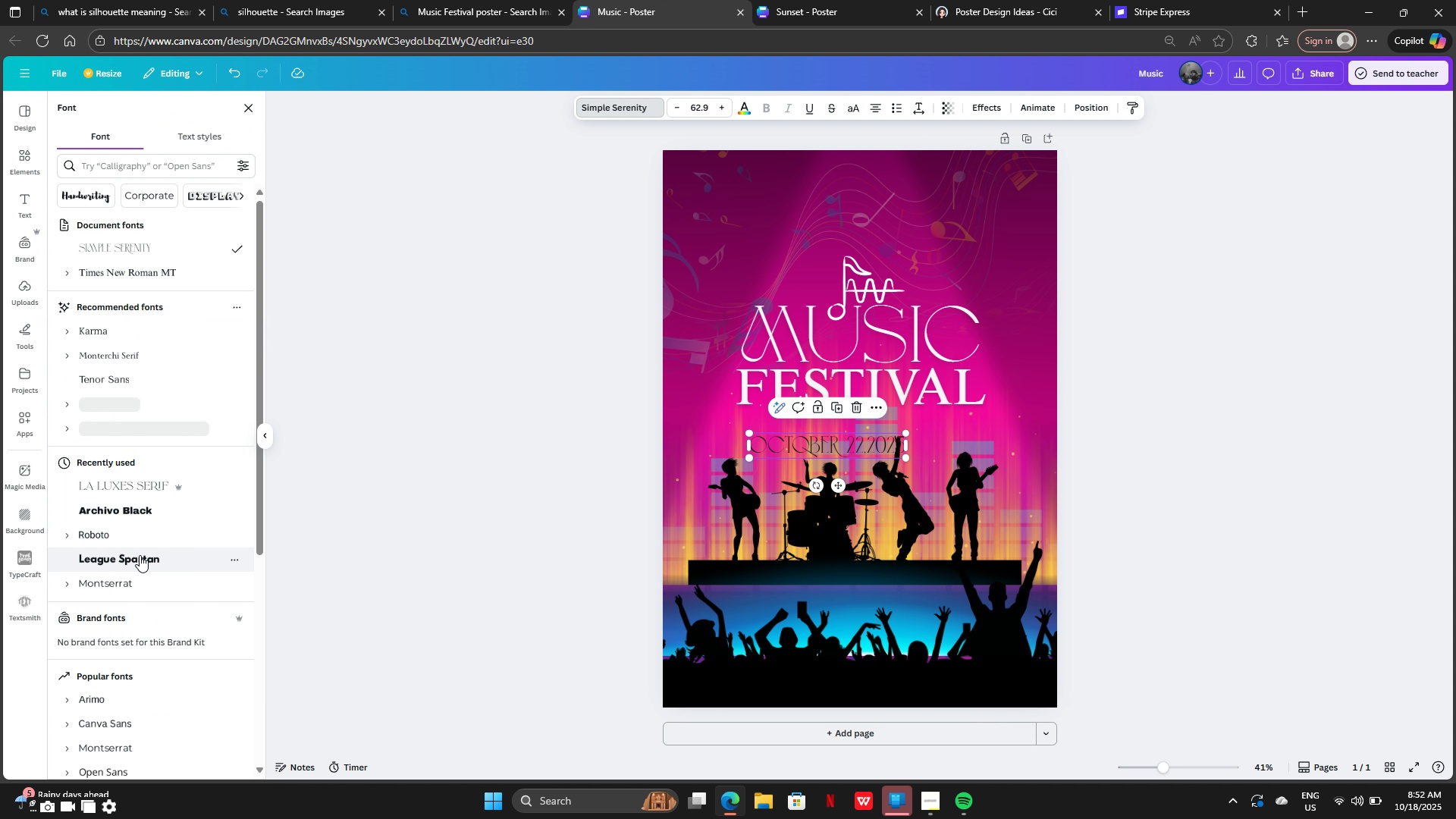 
scroll: coordinate [142, 524], scroll_direction: down, amount: 2.0
 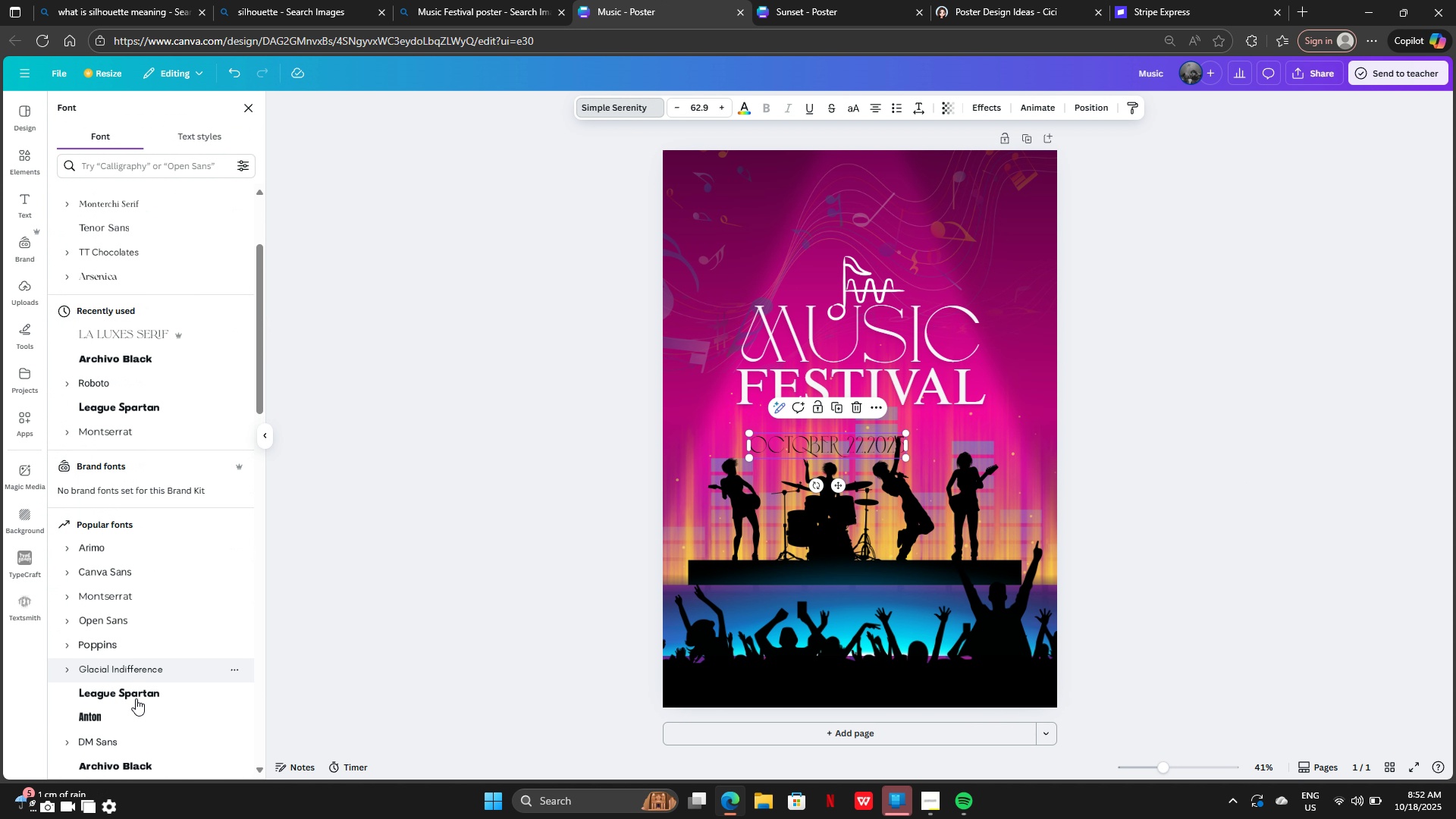 
left_click([135, 707])
 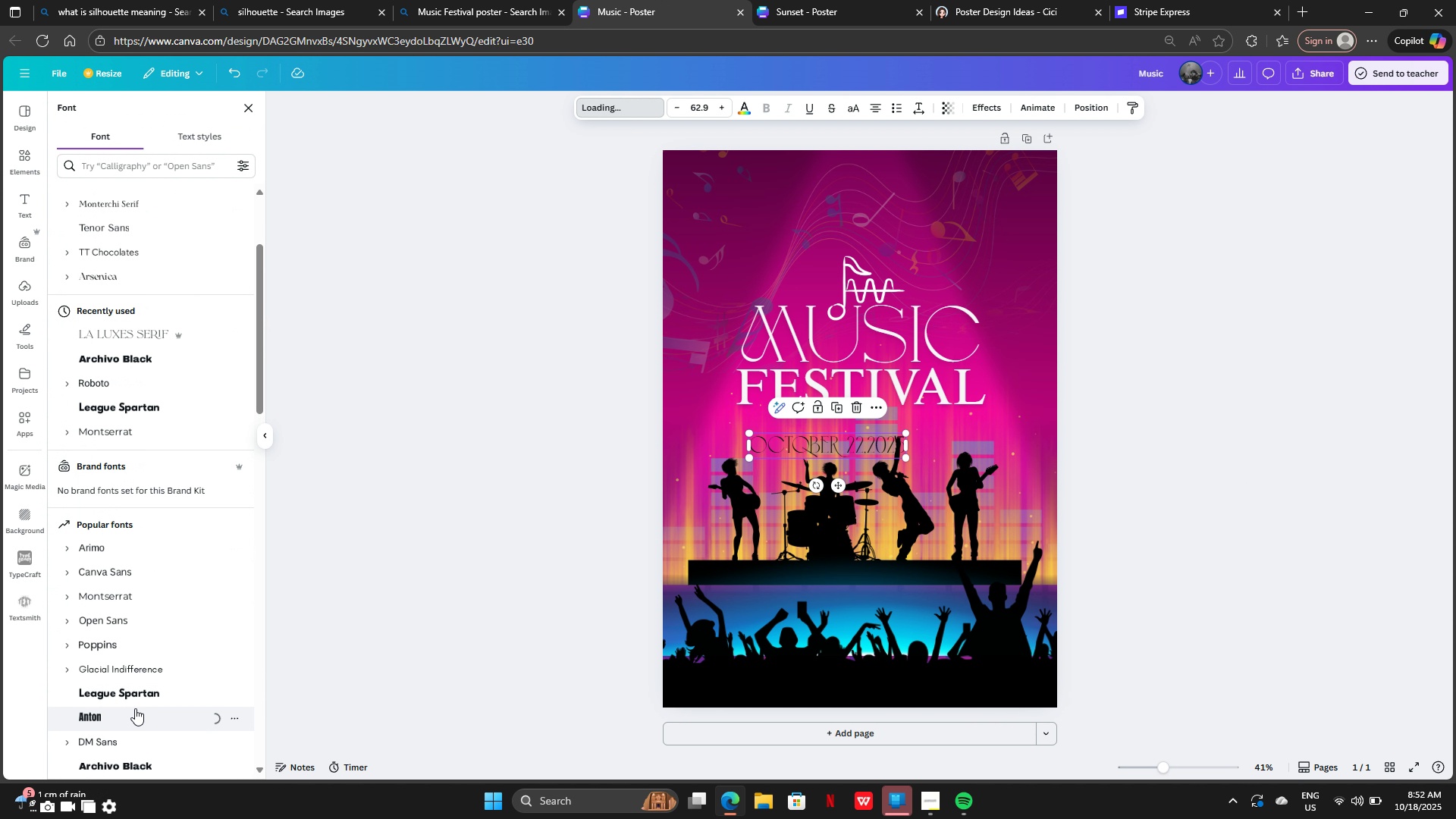 
mouse_move([150, 699])
 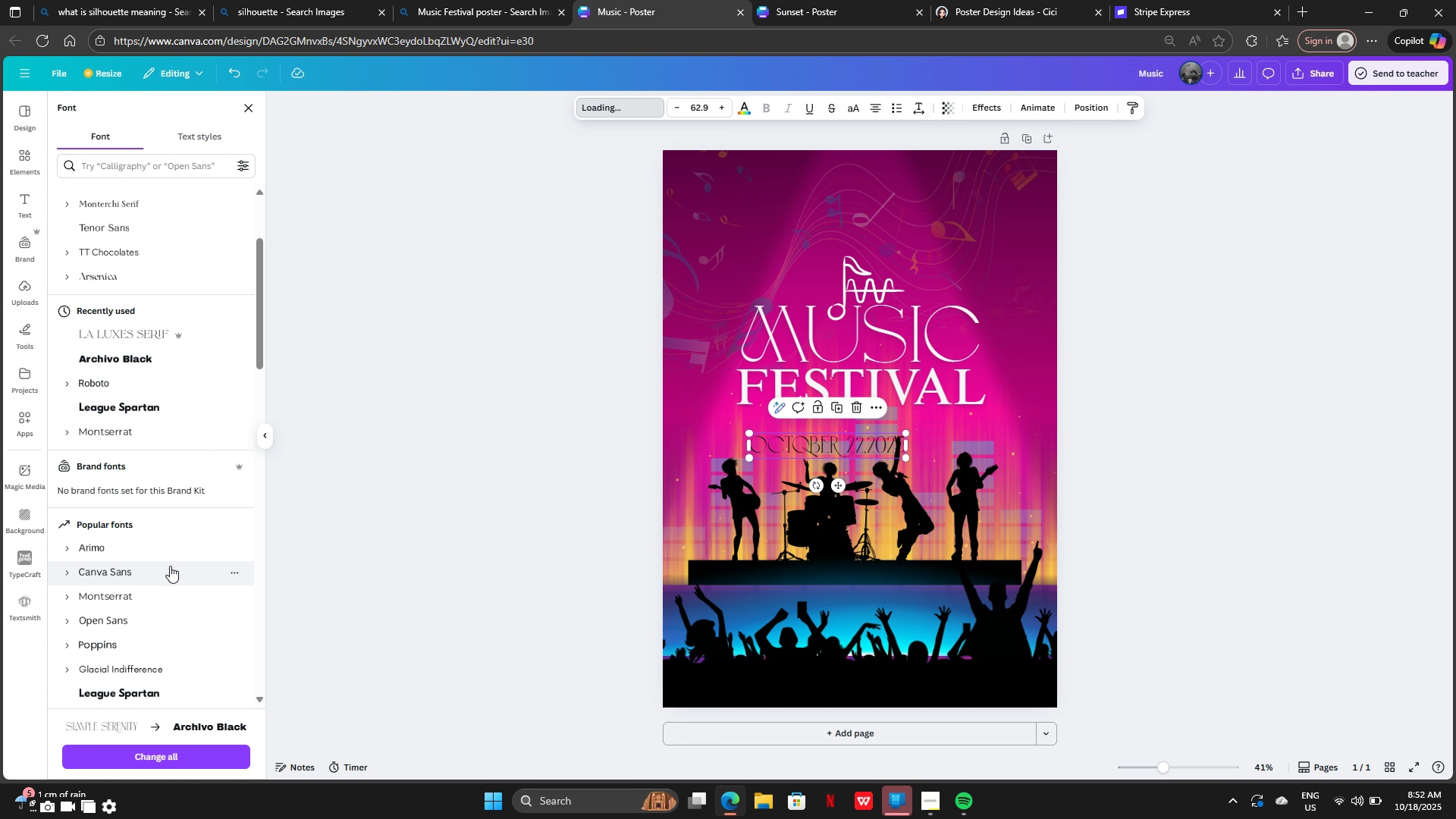 
scroll: coordinate [170, 566], scroll_direction: down, amount: 3.0
 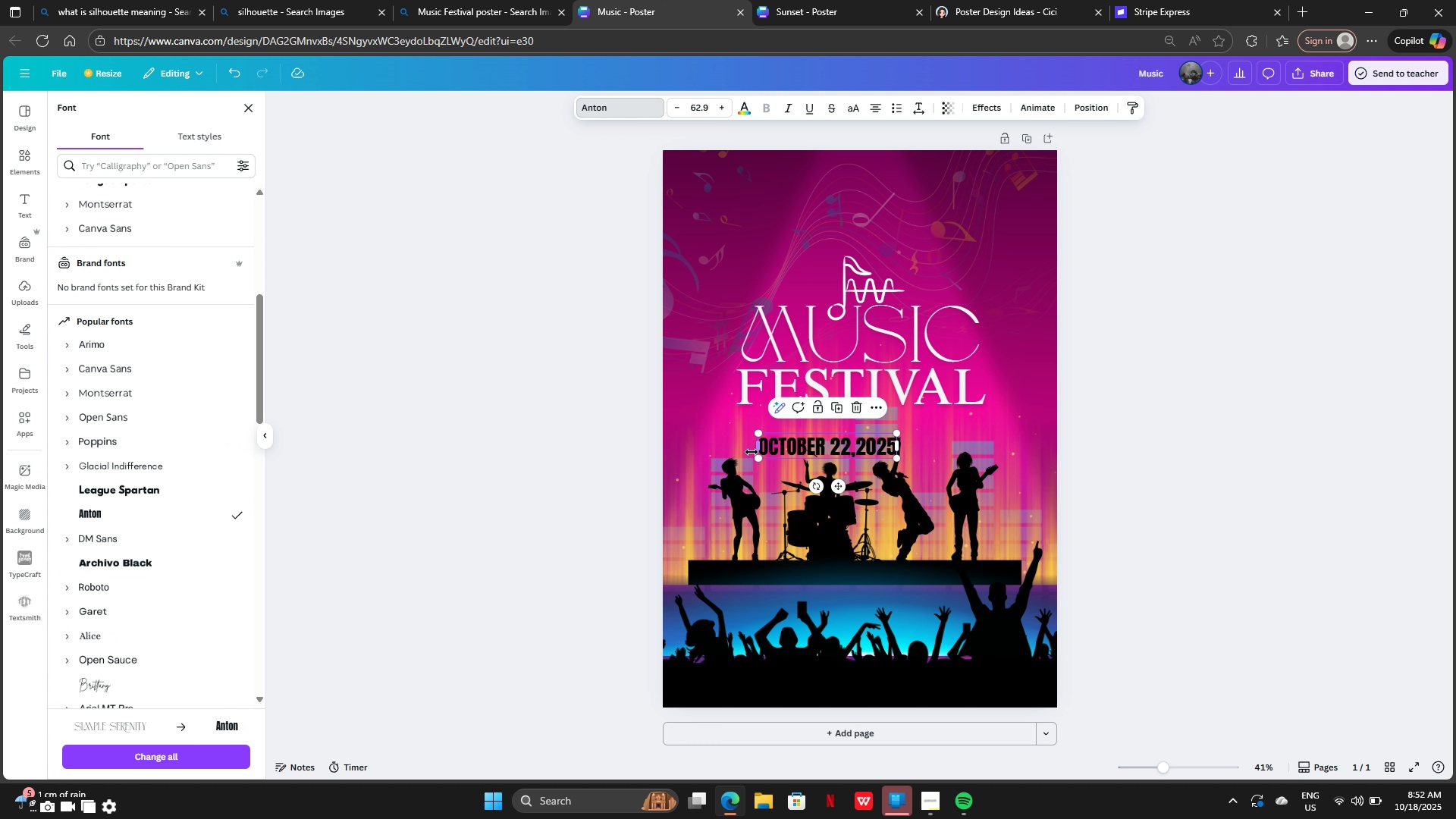 
left_click_drag(start_coordinate=[758, 455], to_coordinate=[701, 498])
 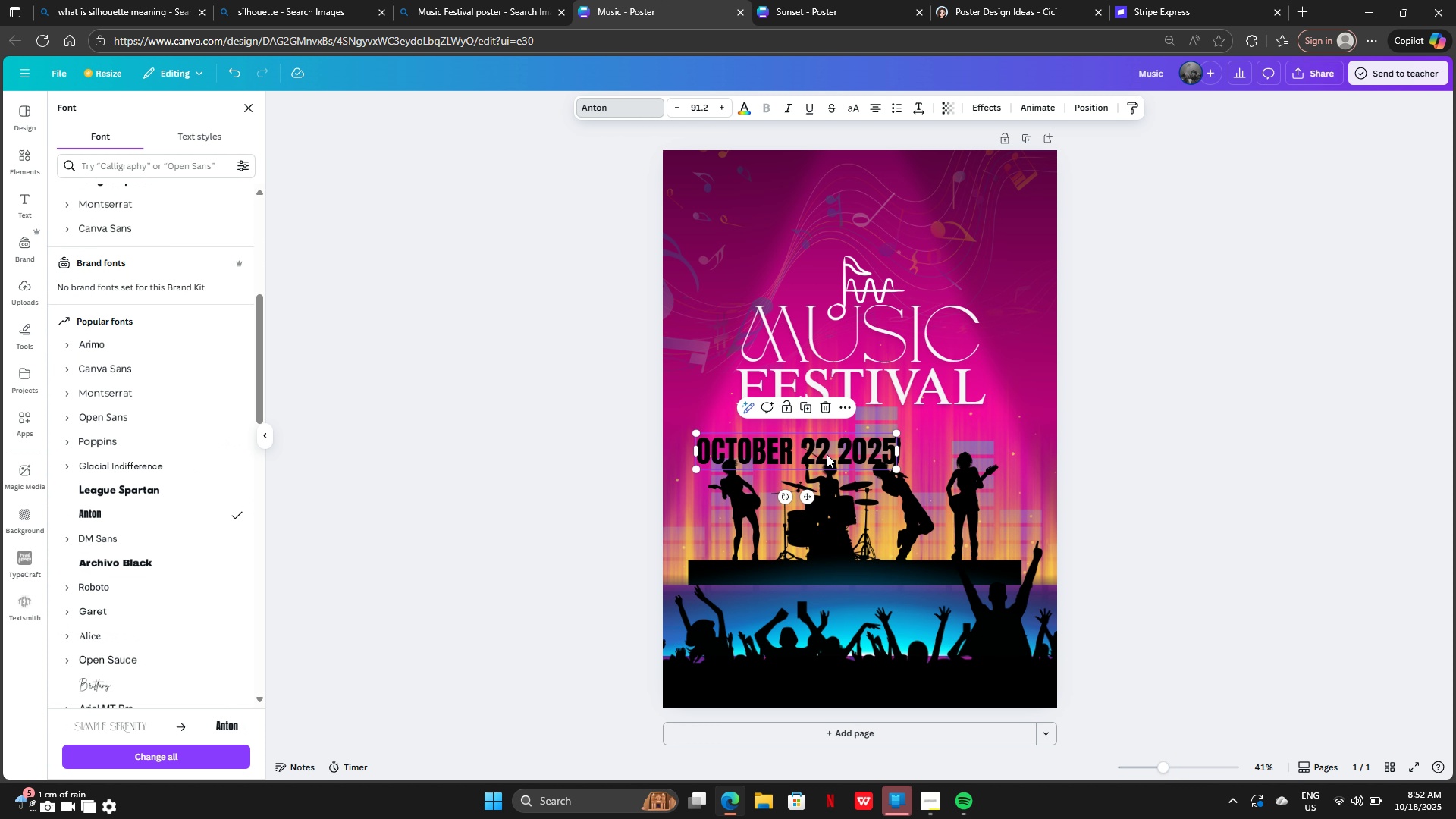 
left_click_drag(start_coordinate=[827, 454], to_coordinate=[886, 578])
 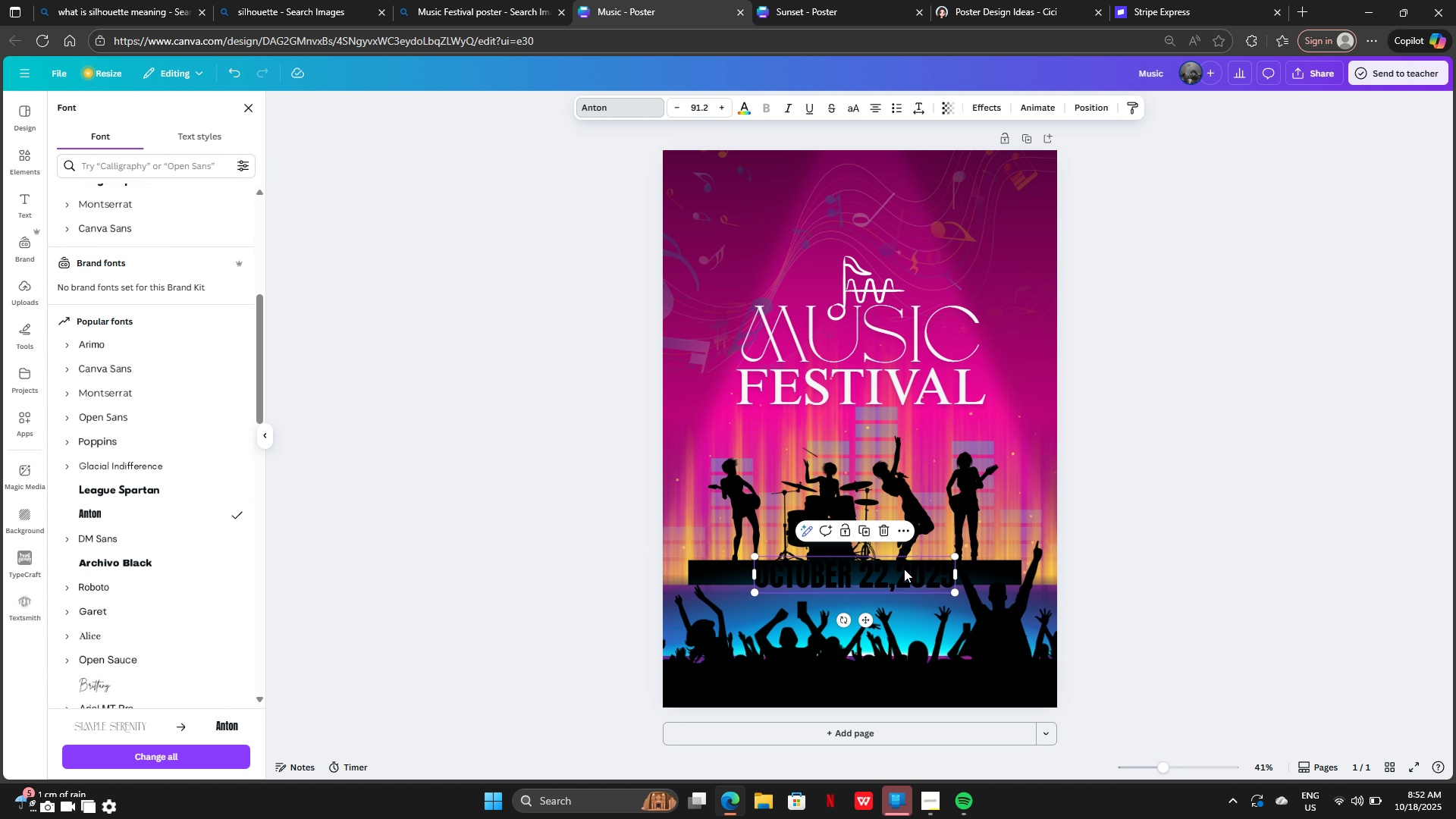 
left_click_drag(start_coordinate=[899, 573], to_coordinate=[895, 676])
 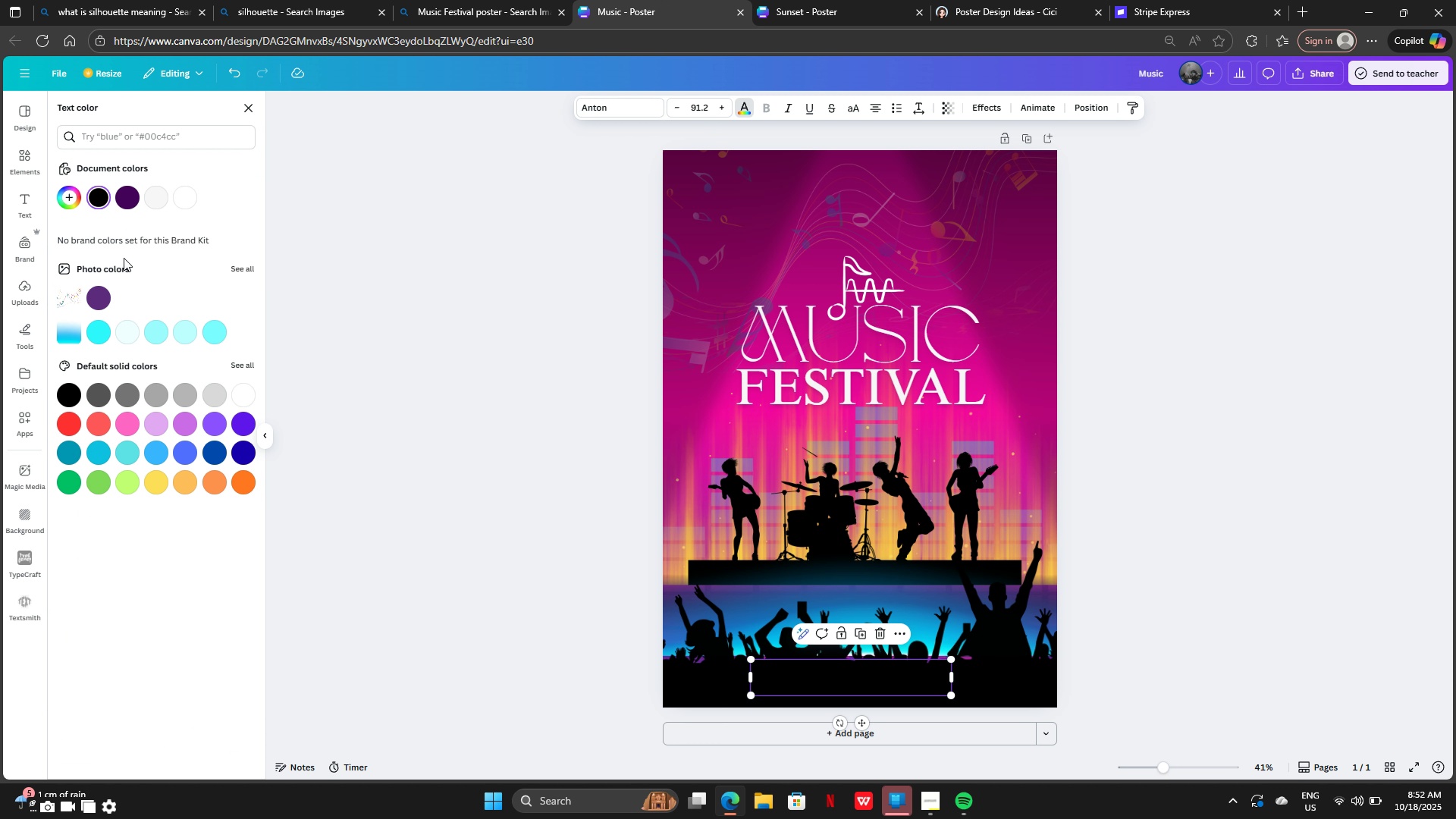 
left_click([127, 196])
 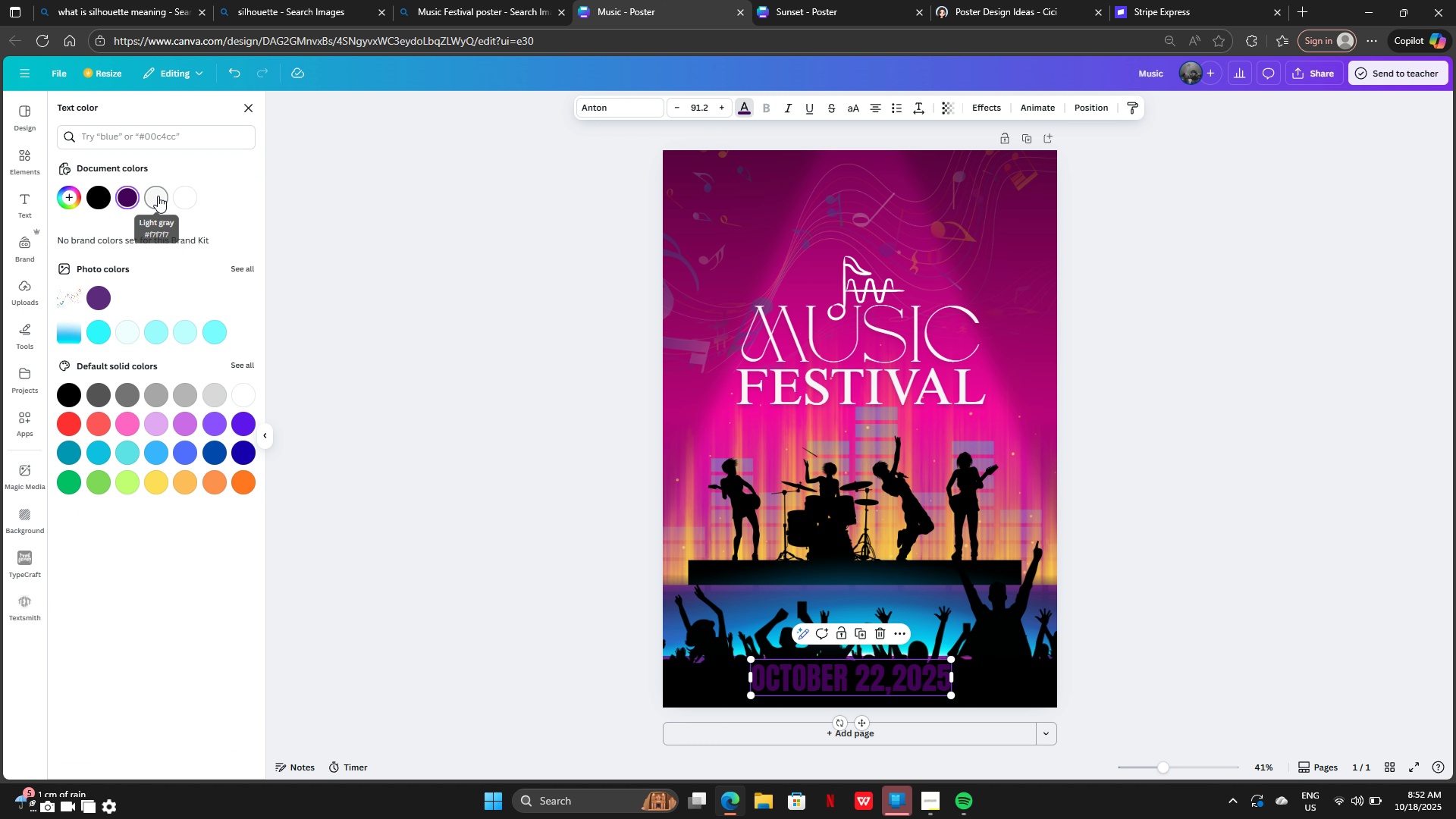 
left_click([177, 196])
 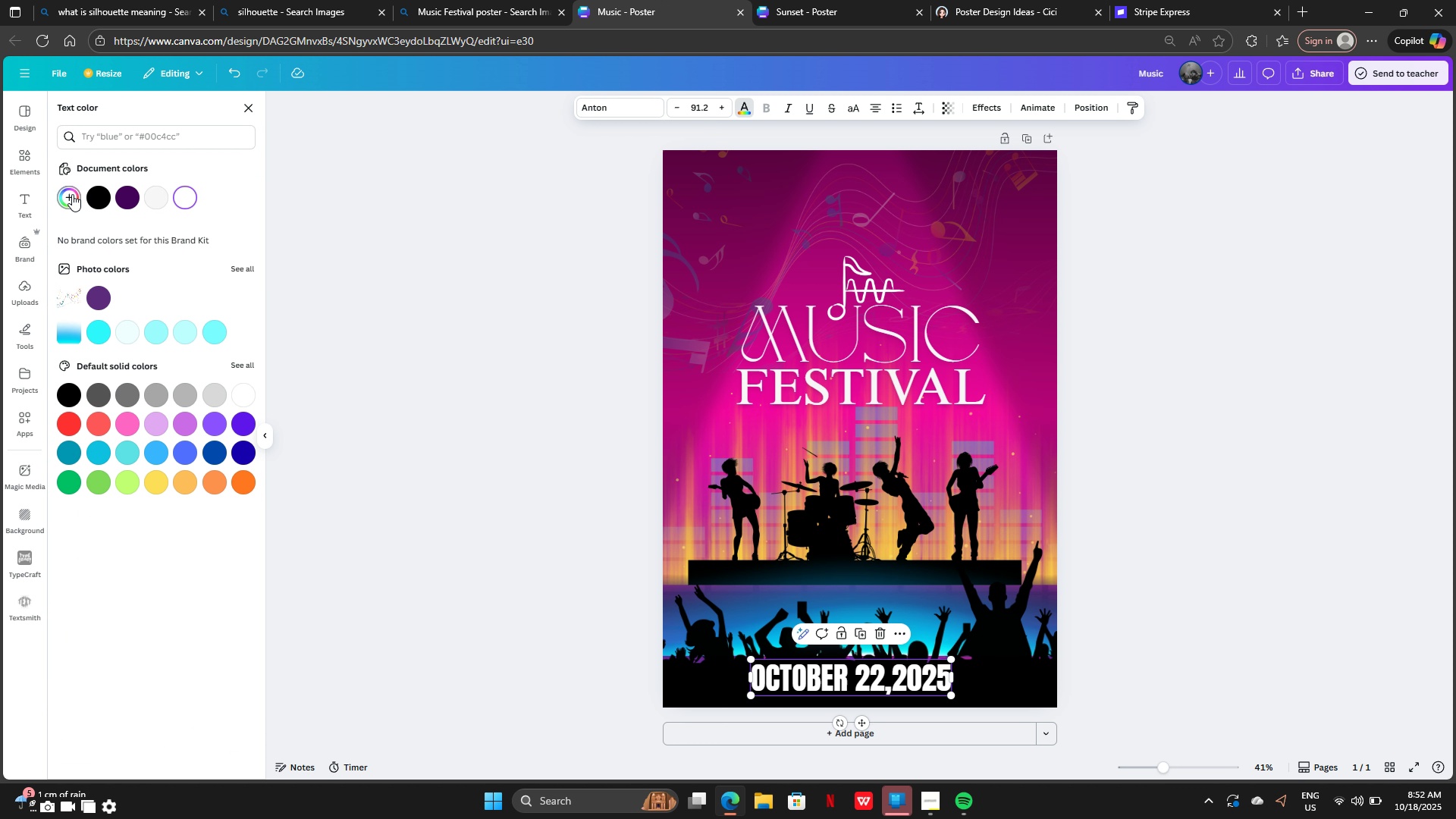 
left_click([71, 194])
 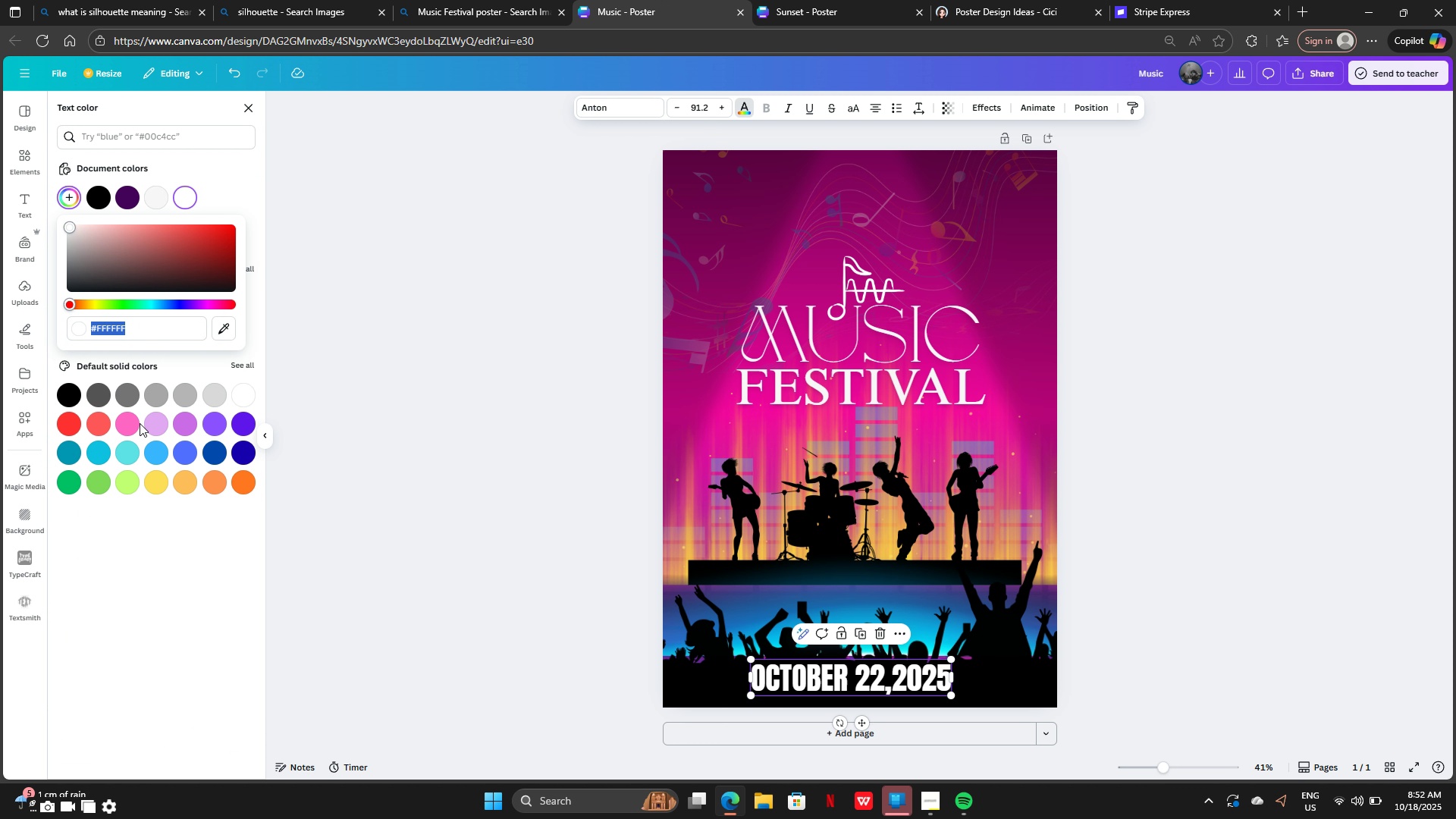 
left_click([125, 423])
 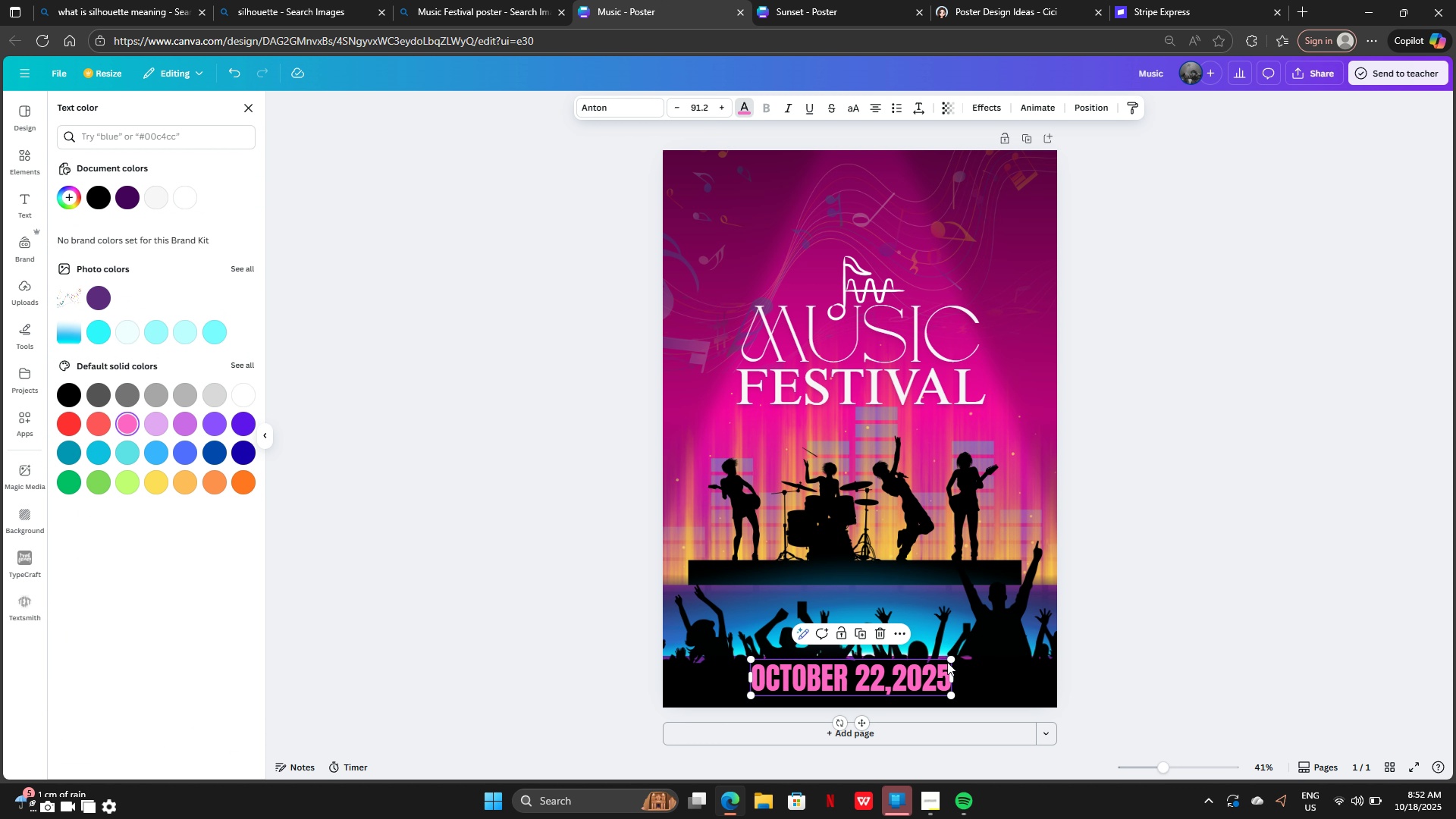 
left_click_drag(start_coordinate=[948, 658], to_coordinate=[886, 675])
 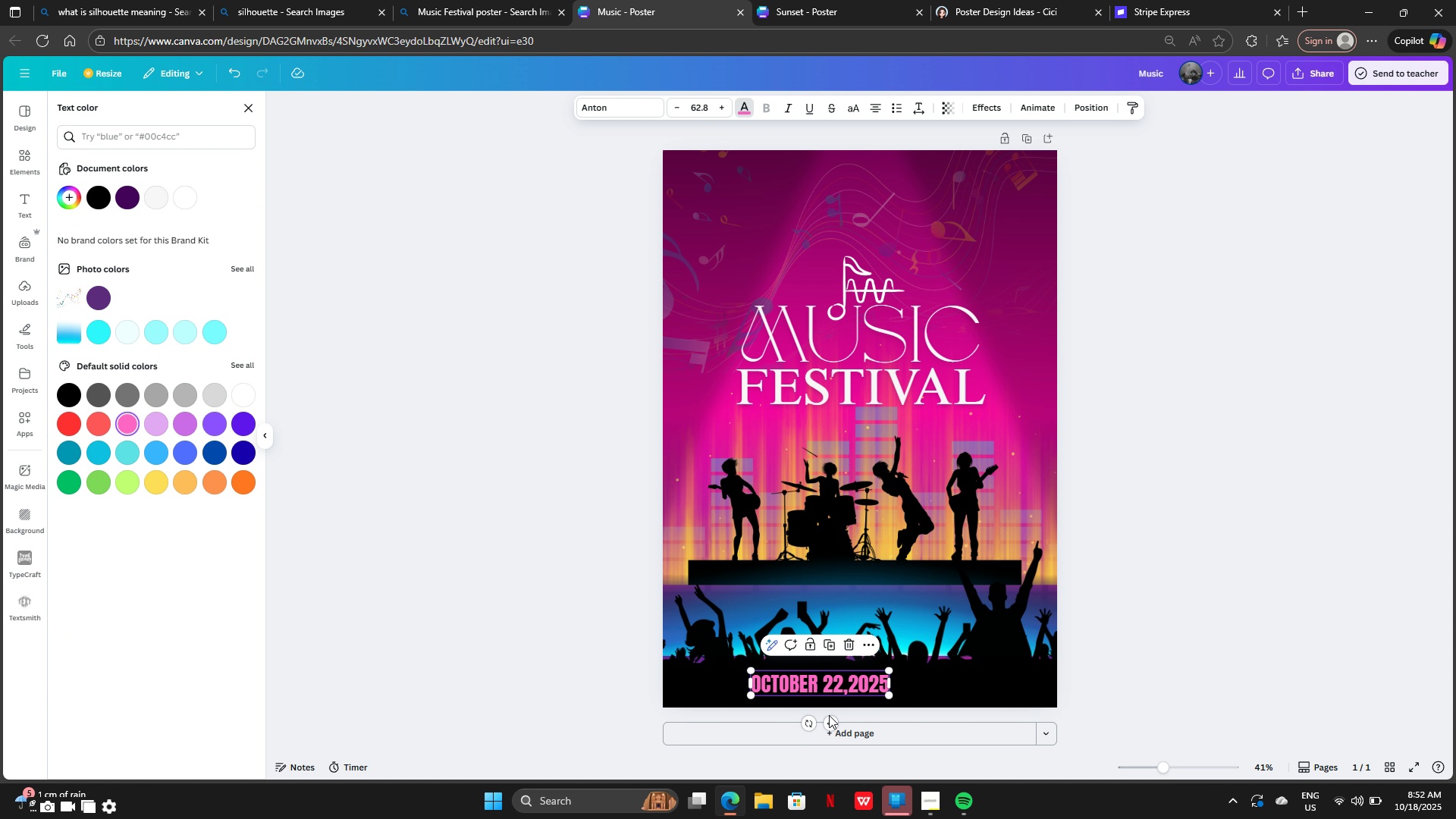 
left_click_drag(start_coordinate=[829, 720], to_coordinate=[870, 720])
 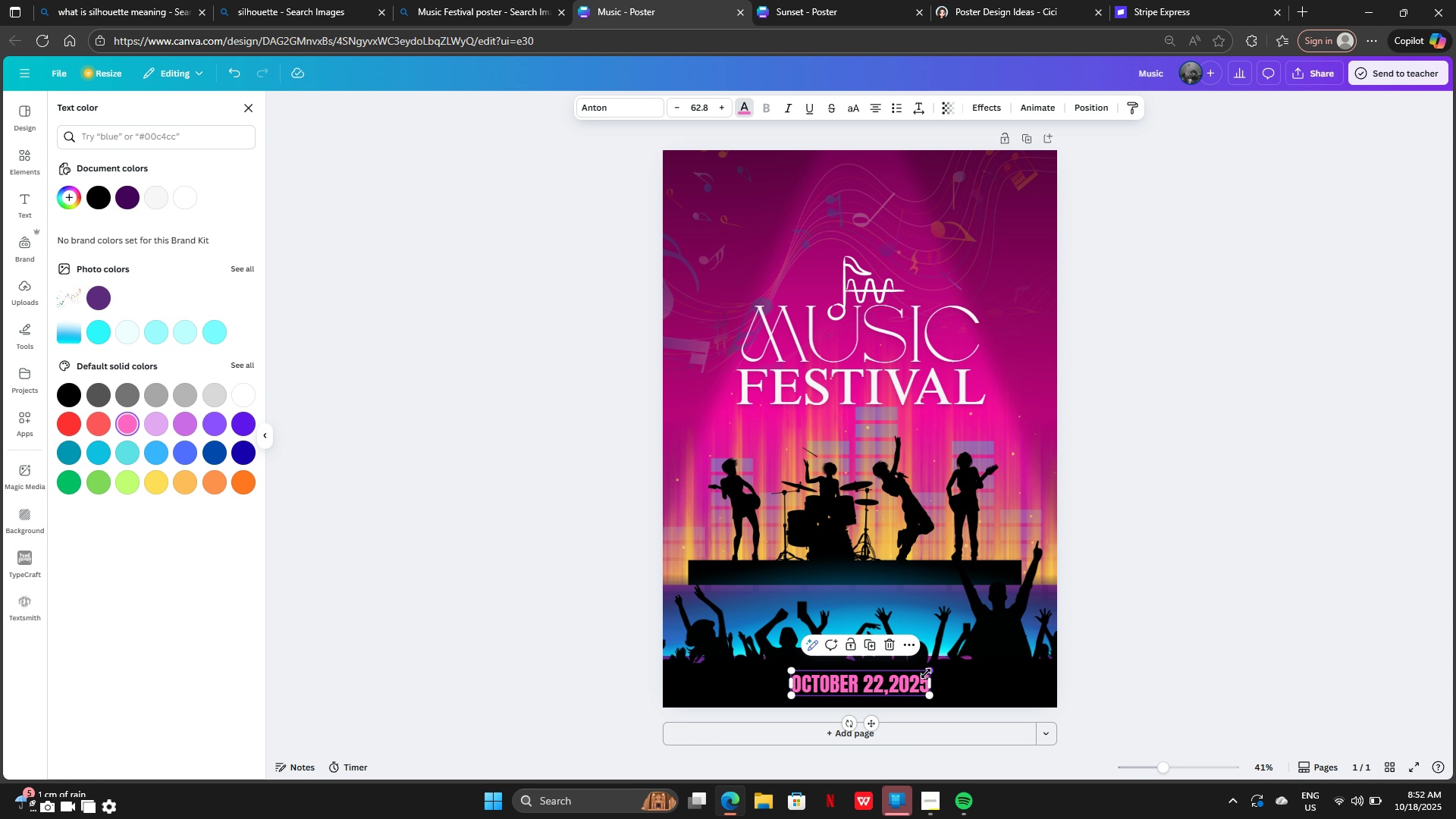 
left_click_drag(start_coordinate=[926, 673], to_coordinate=[901, 684])
 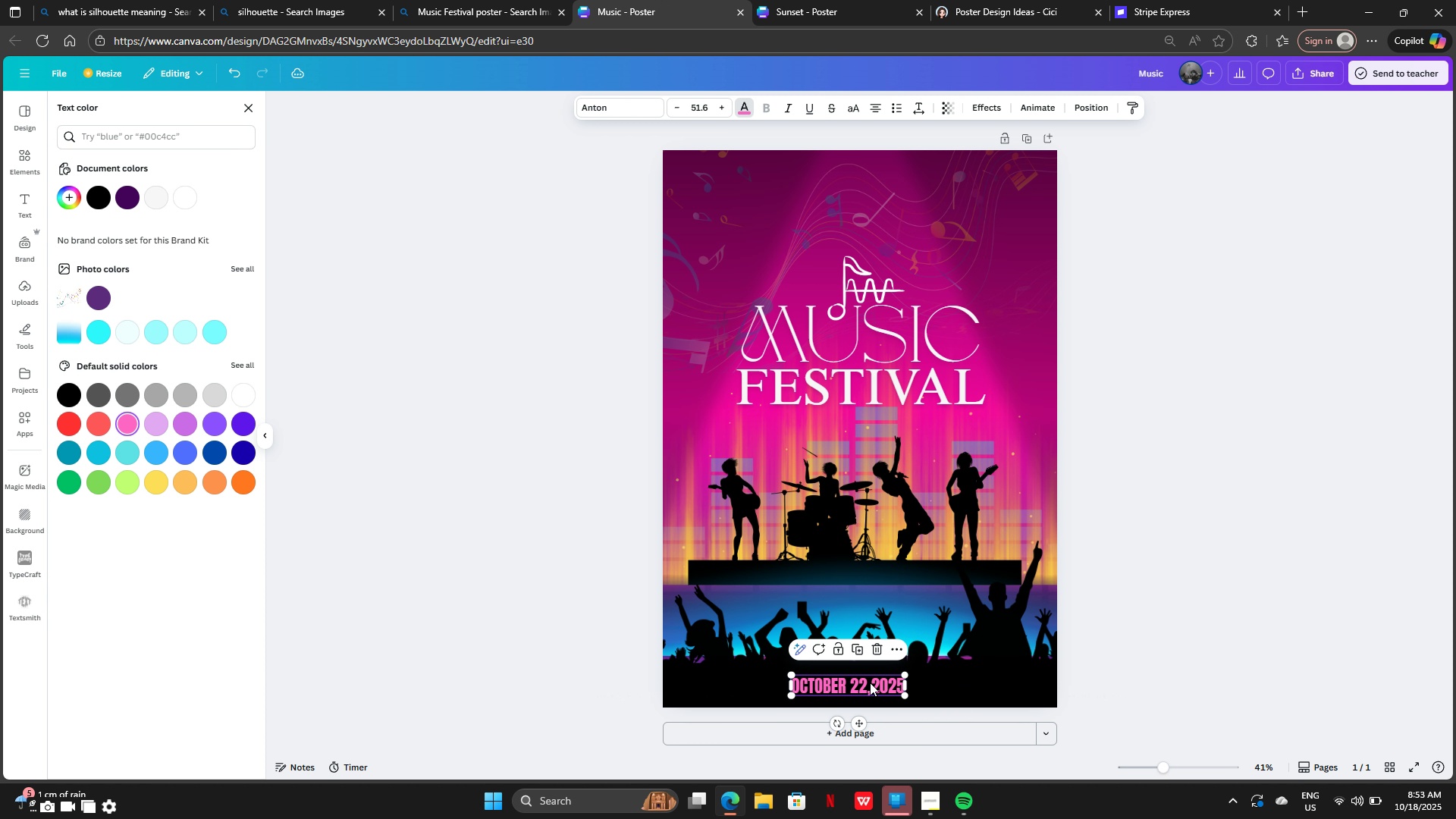 
left_click_drag(start_coordinate=[870, 683], to_coordinate=[883, 685])
 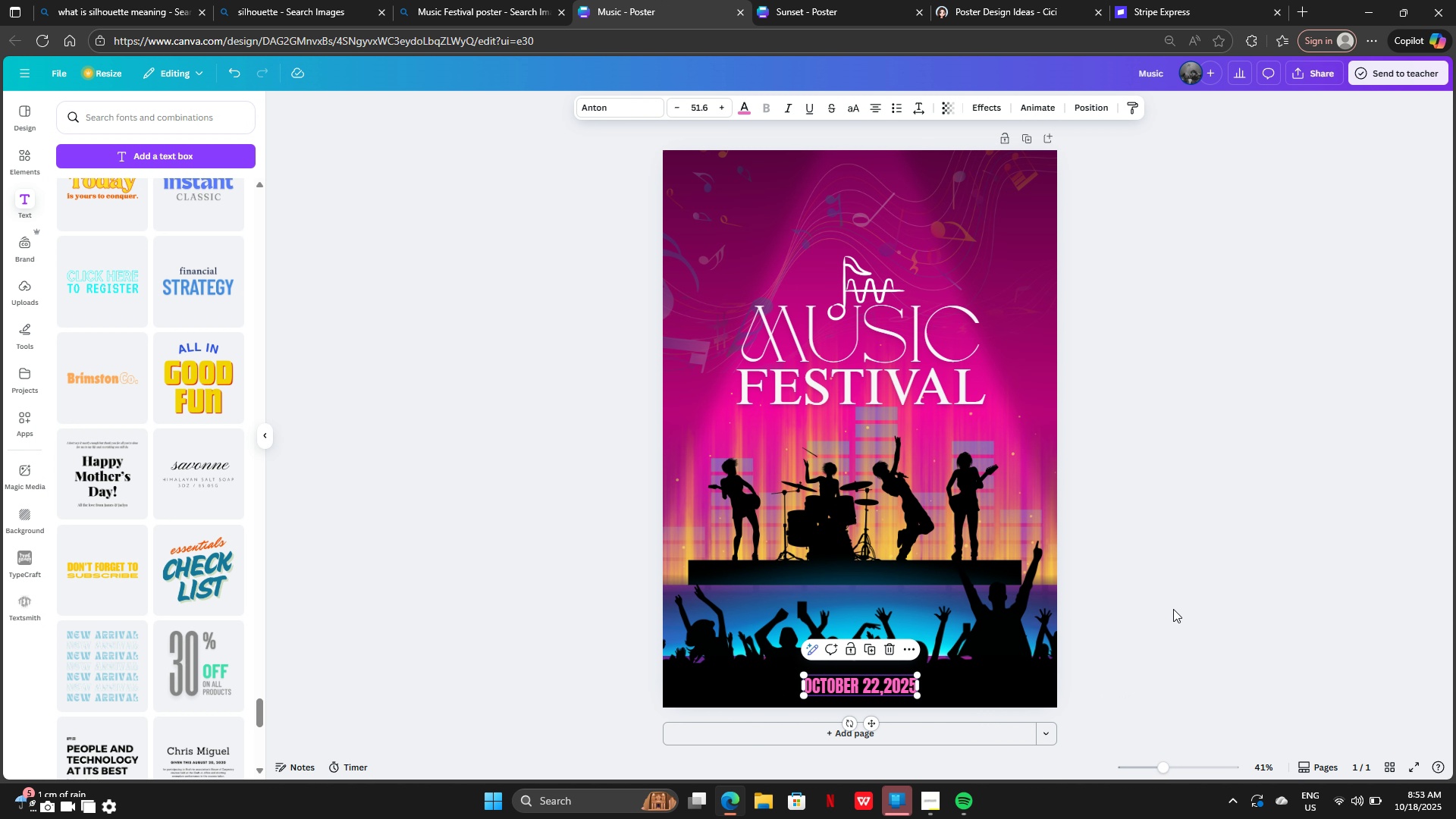 
double_click([1173, 609])
 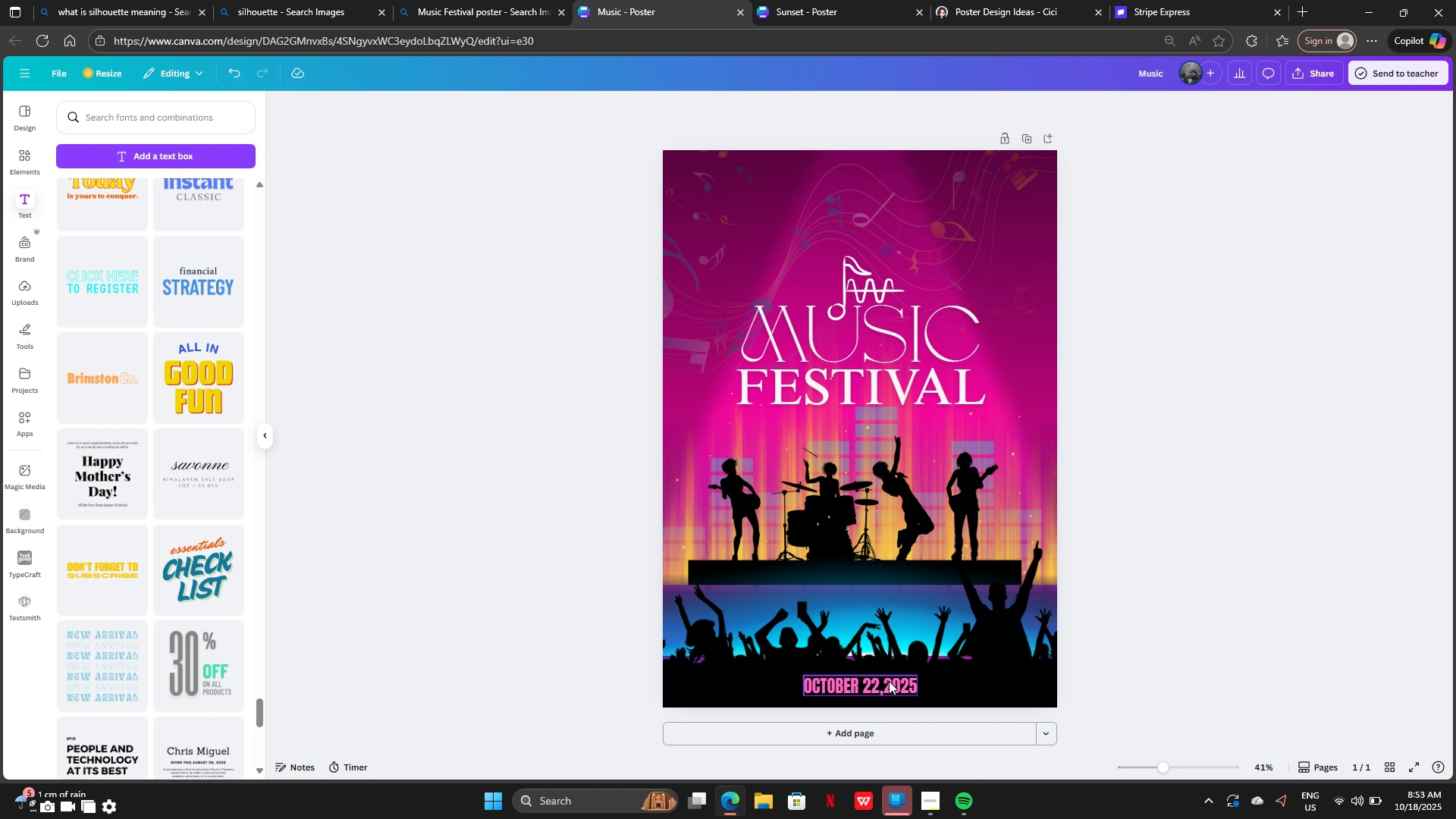 
left_click_drag(start_coordinate=[869, 692], to_coordinate=[865, 689])
 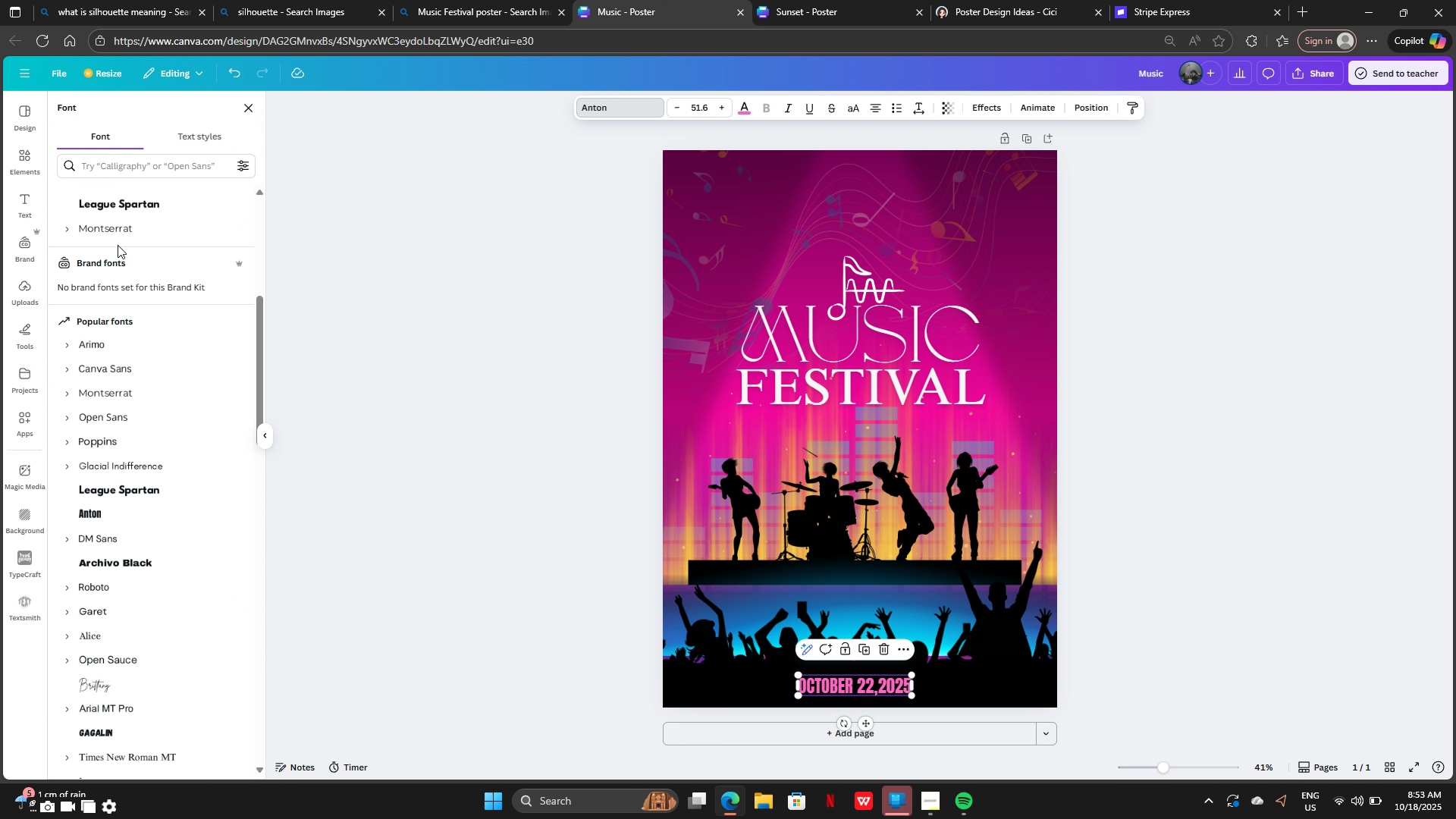 
wait(5.2)
 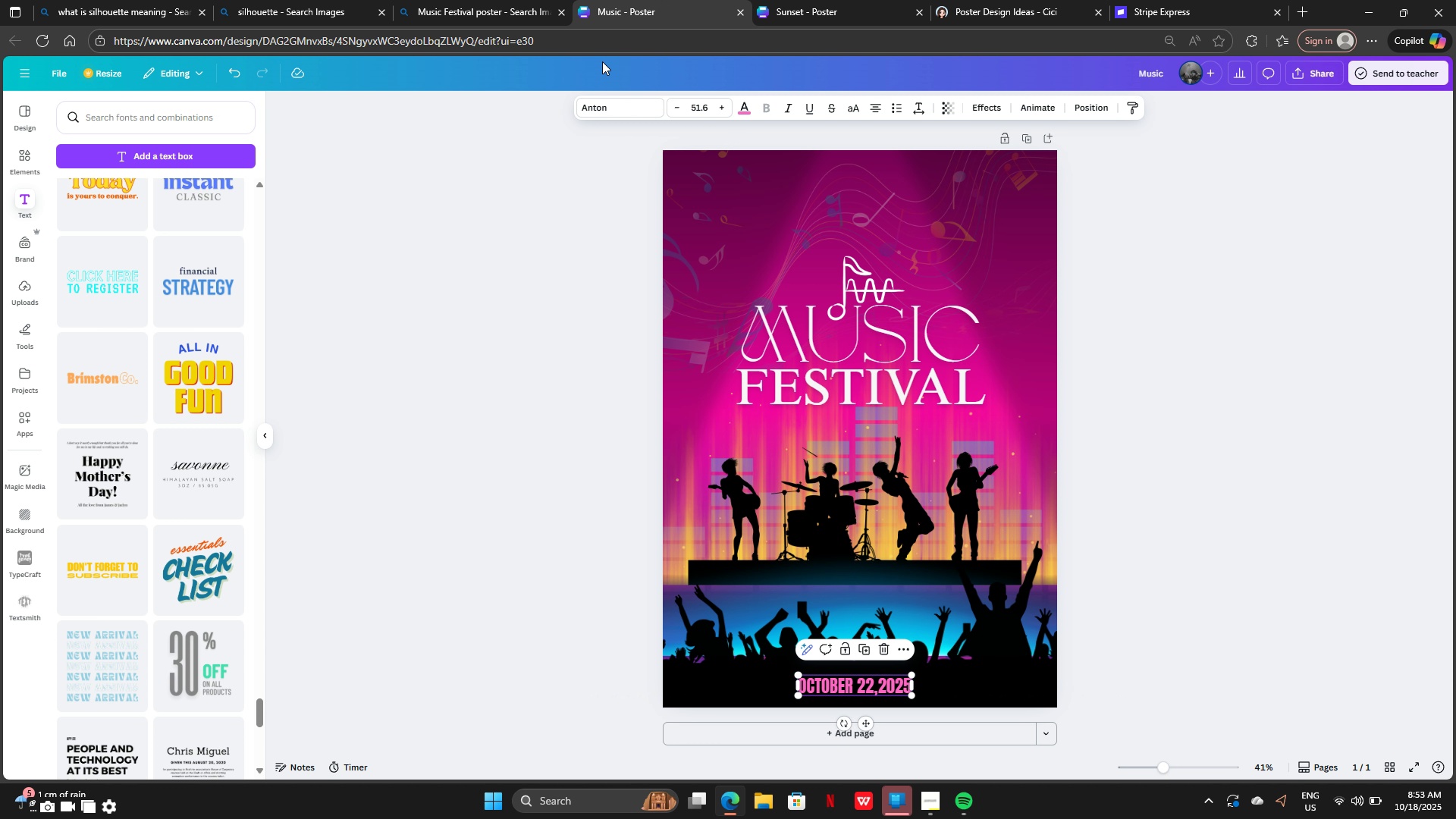 
left_click([121, 226])
 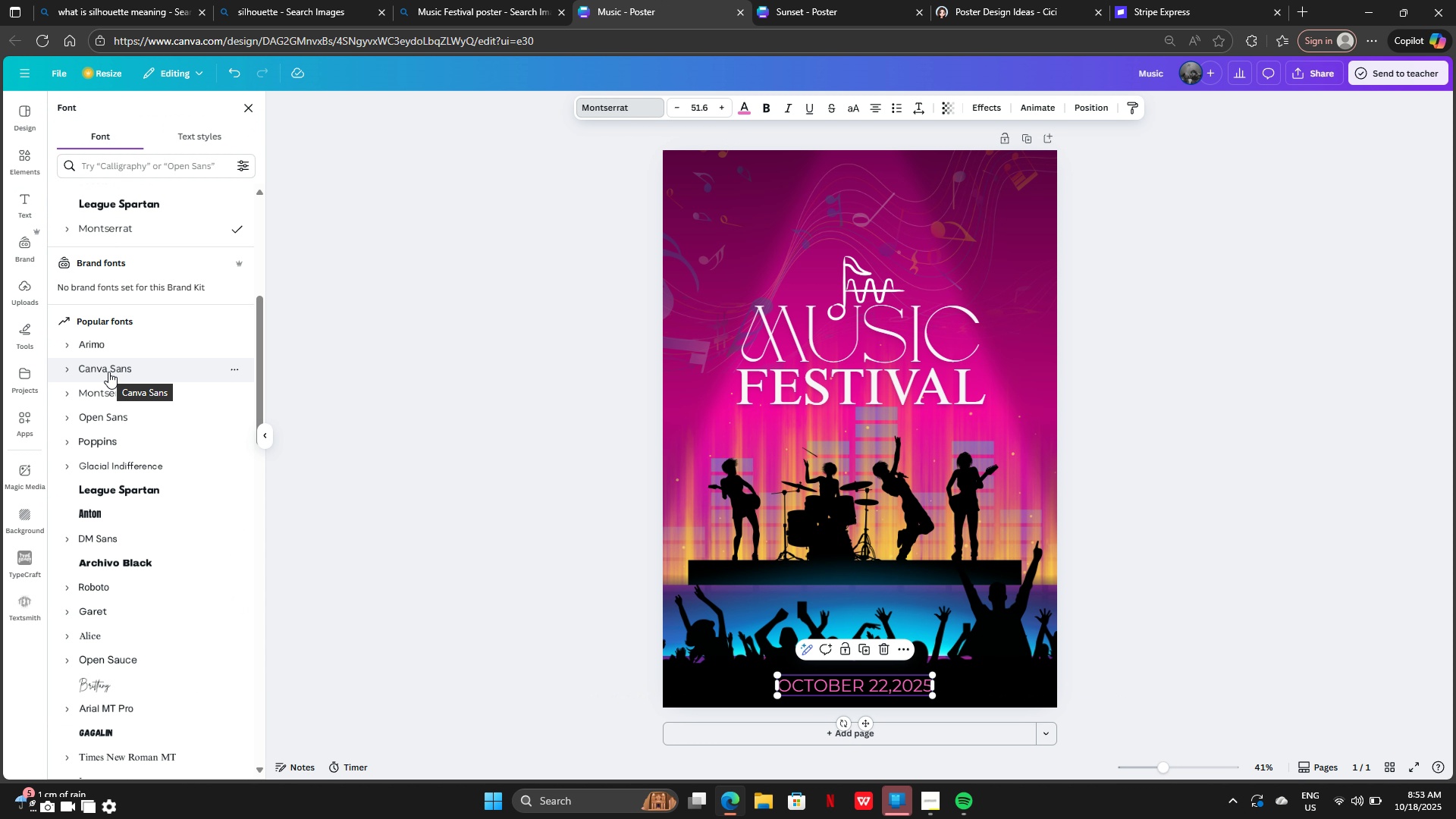 
left_click([108, 372])
 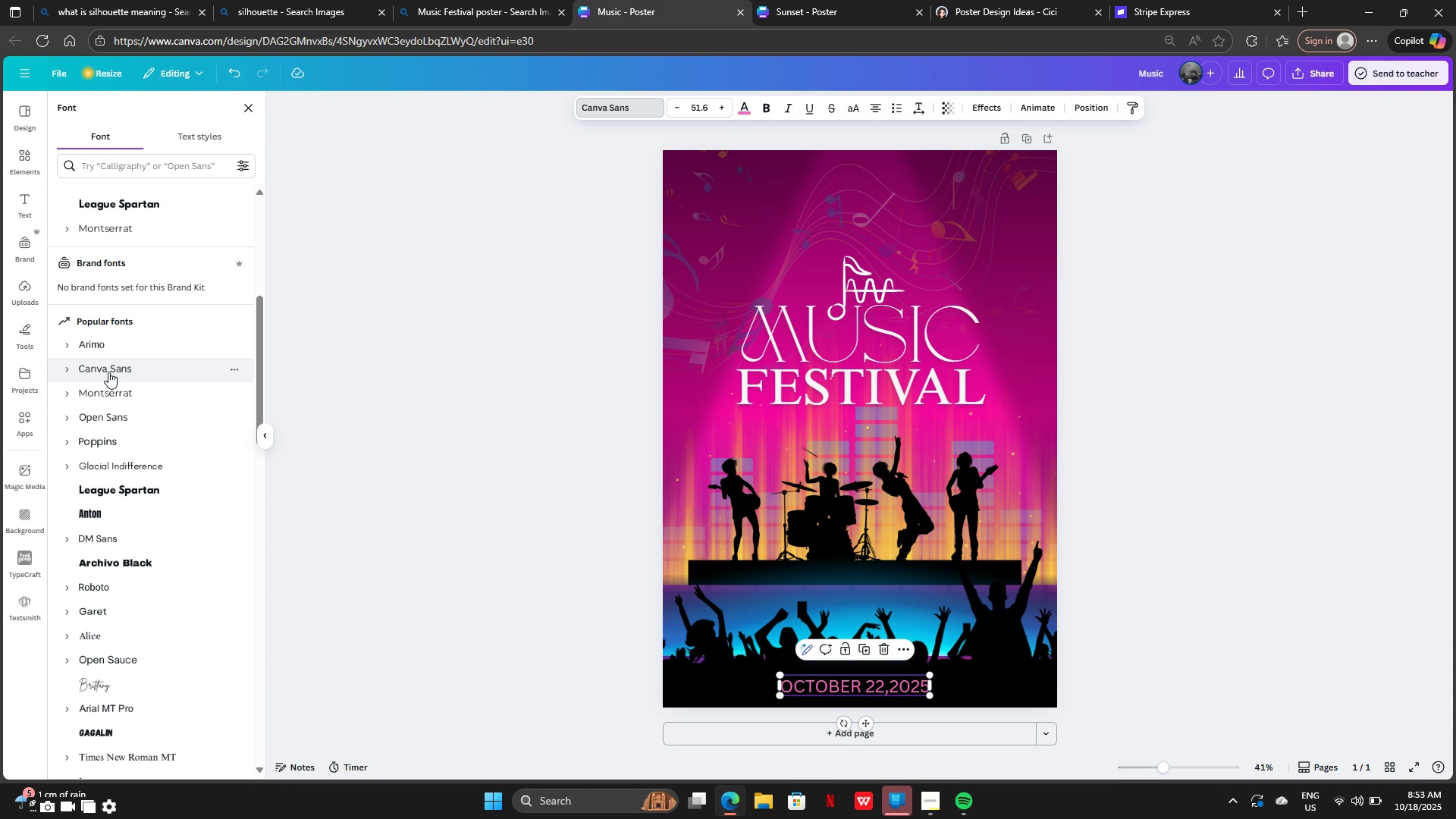 
scroll: coordinate [121, 623], scroll_direction: down, amount: 8.0
 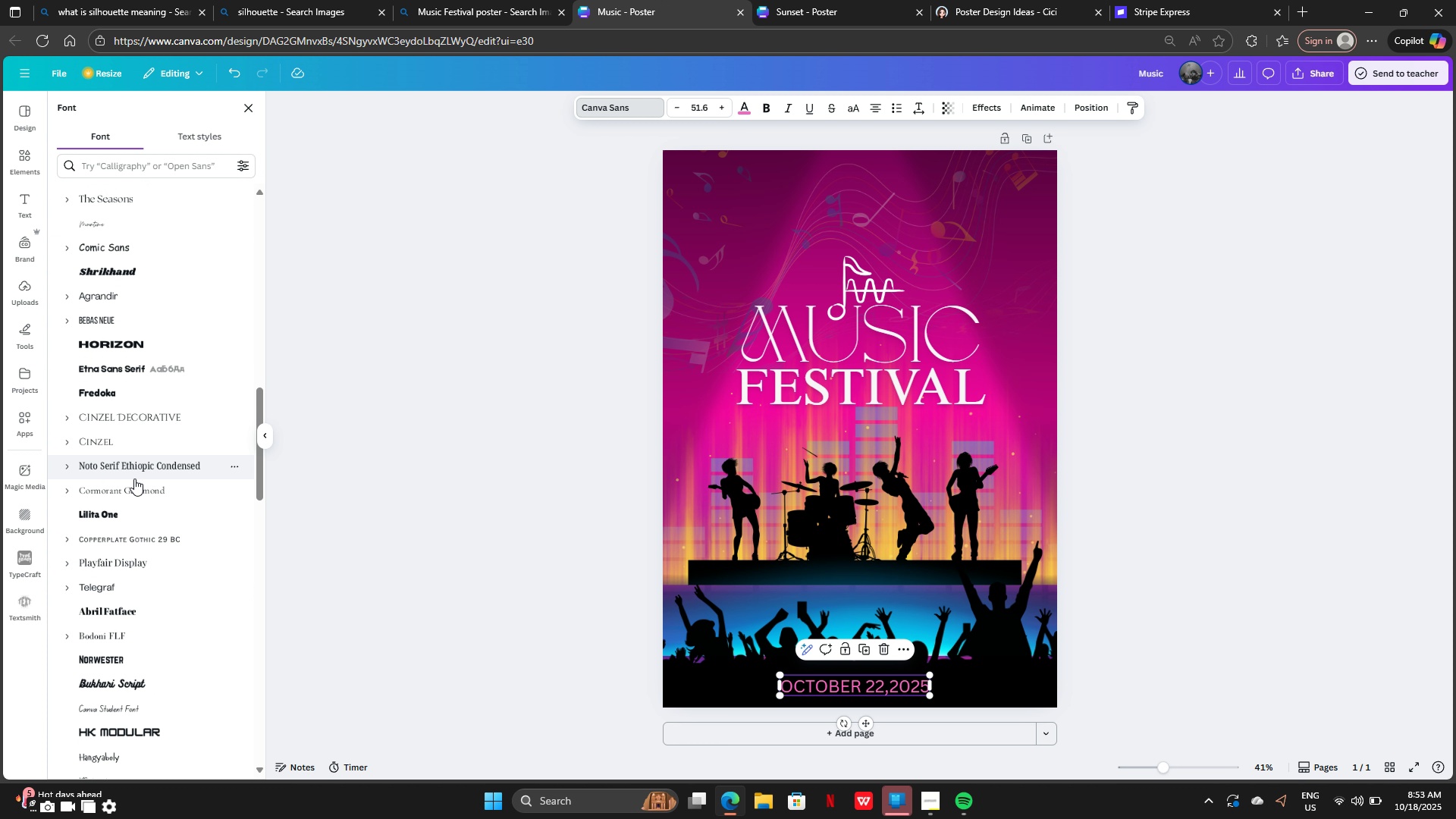 
wait(8.02)
 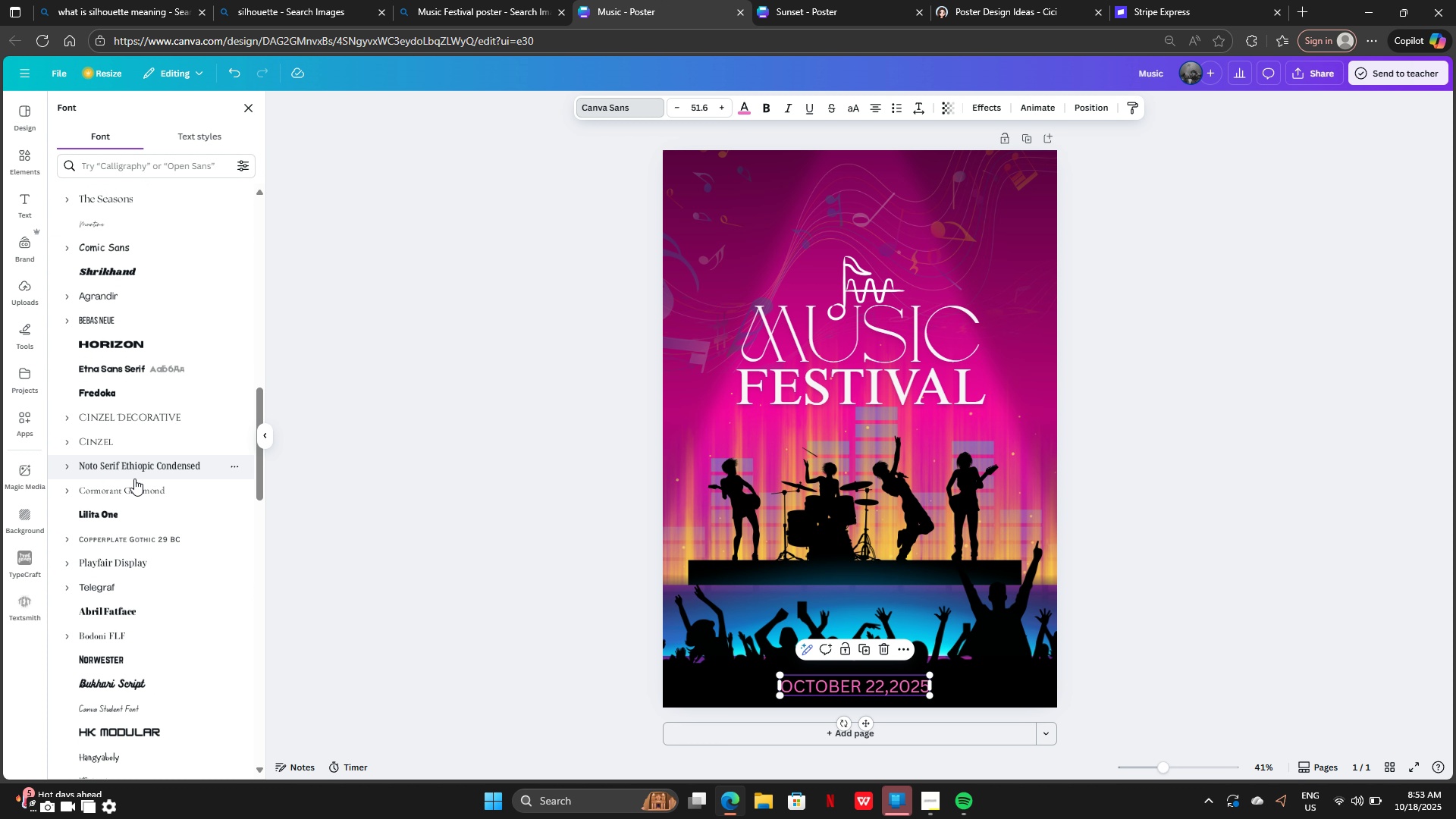 
scroll: coordinate [125, 641], scroll_direction: down, amount: 1.0
 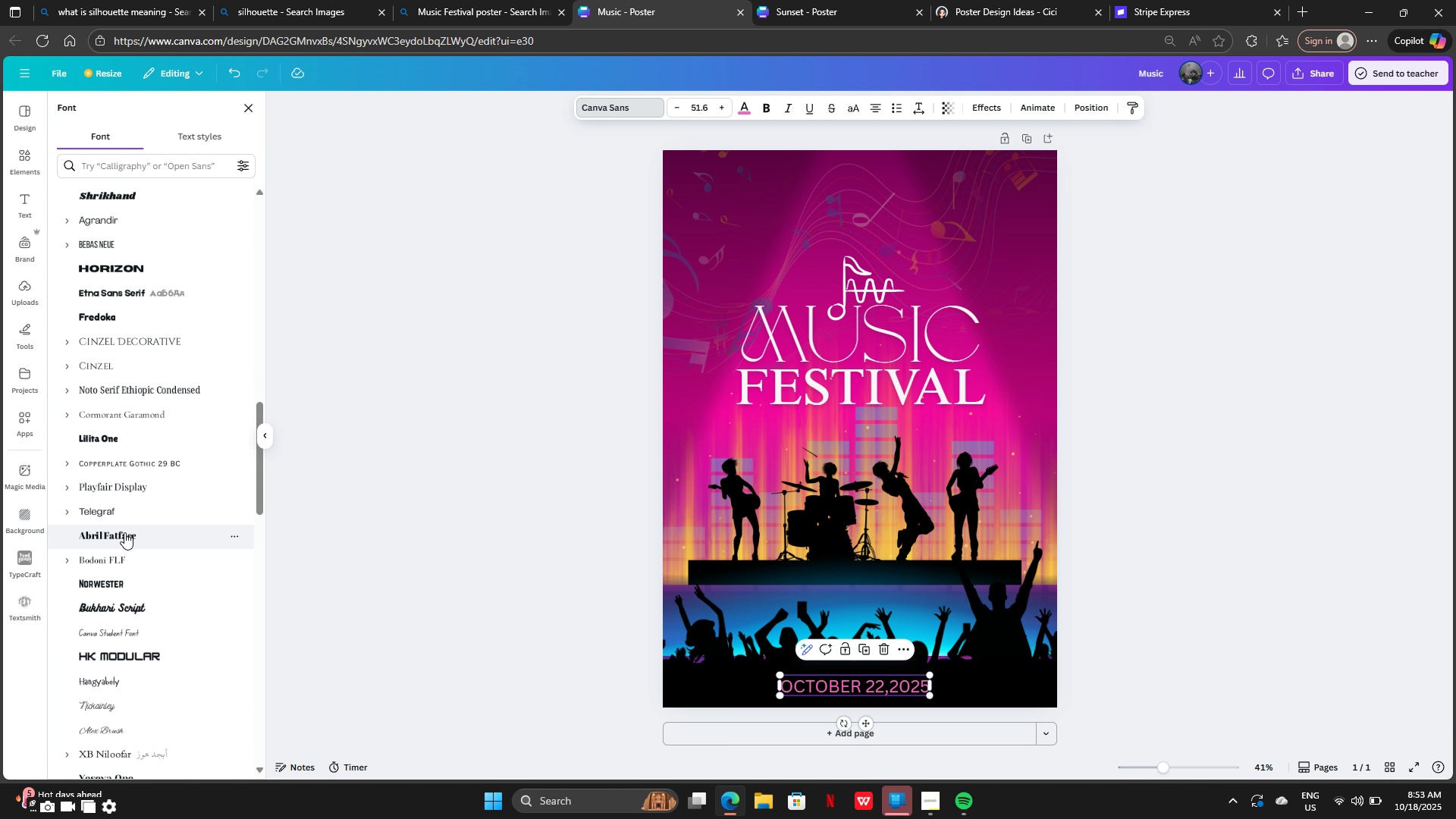 
left_click([124, 532])
 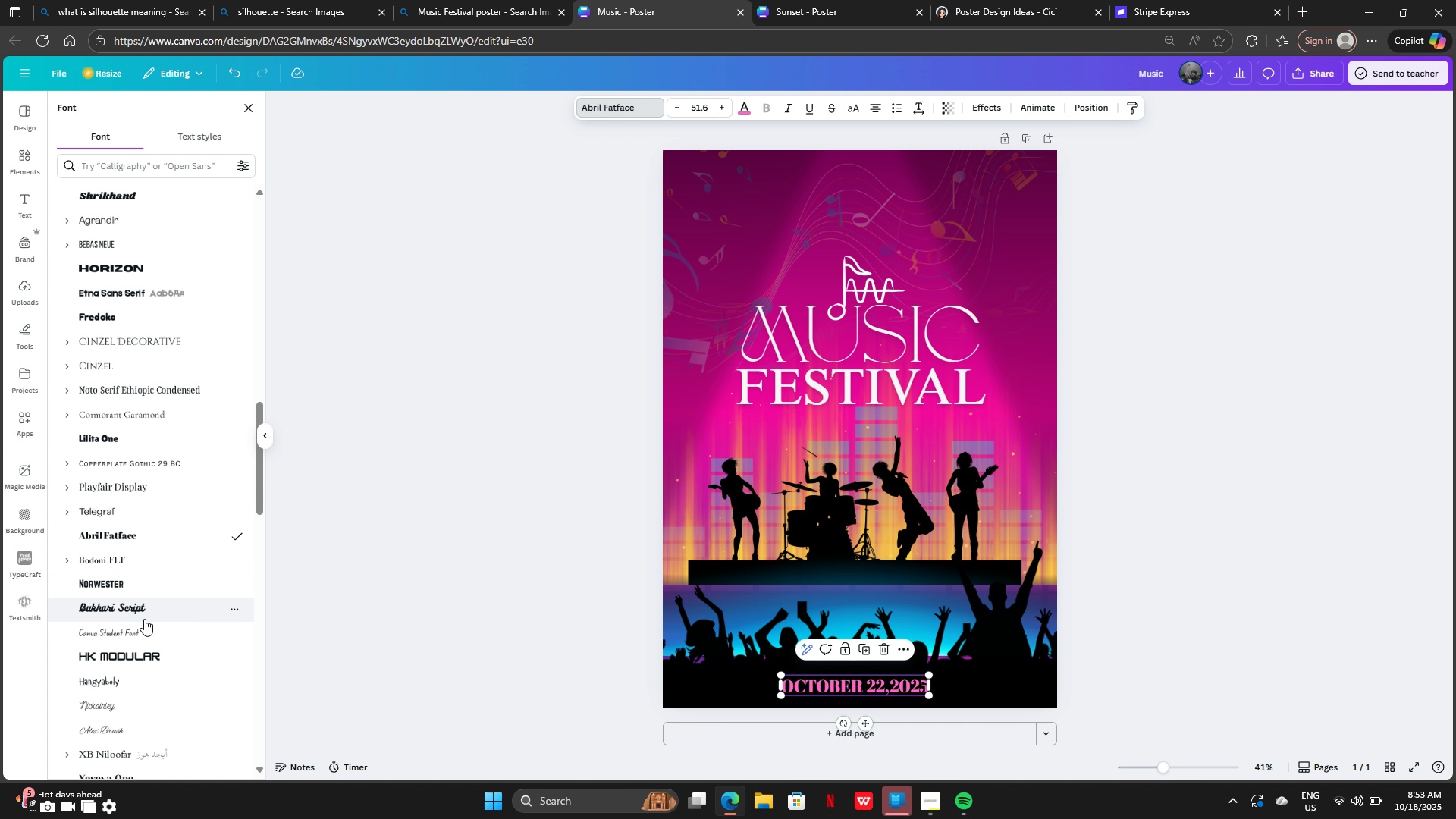 
left_click([144, 652])
 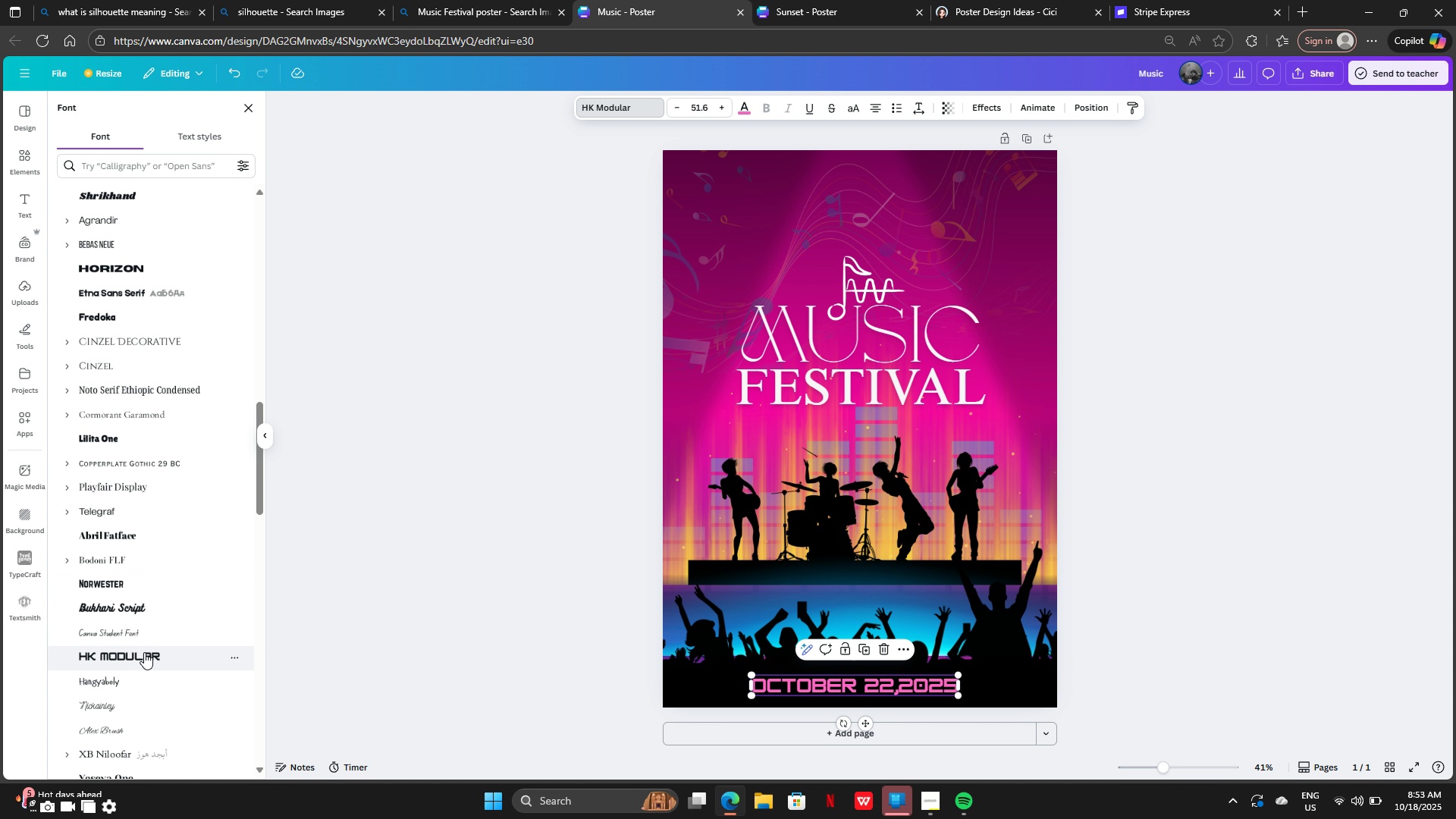 
scroll: coordinate [144, 652], scroll_direction: down, amount: 3.0
 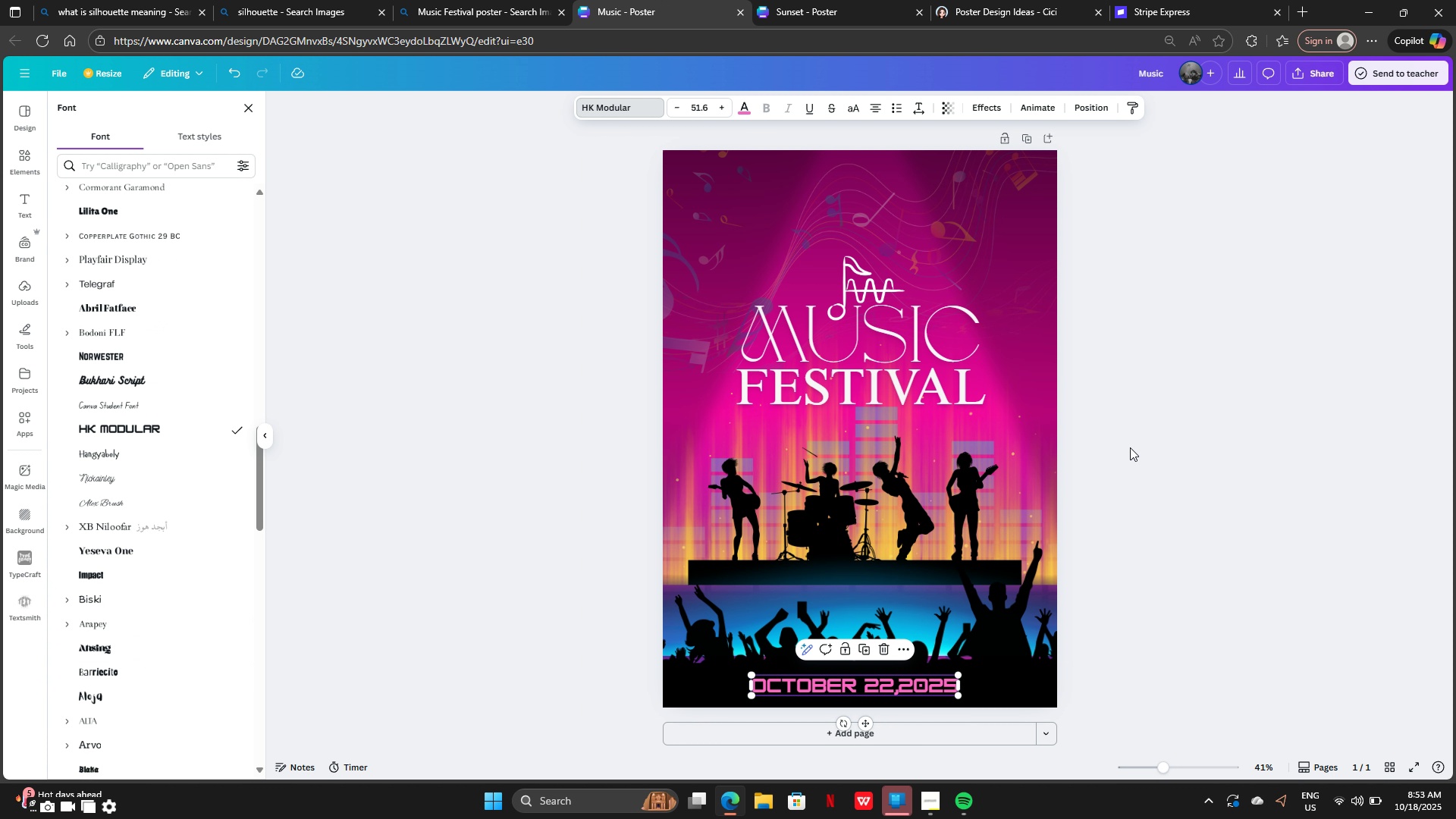 
double_click([1165, 402])
 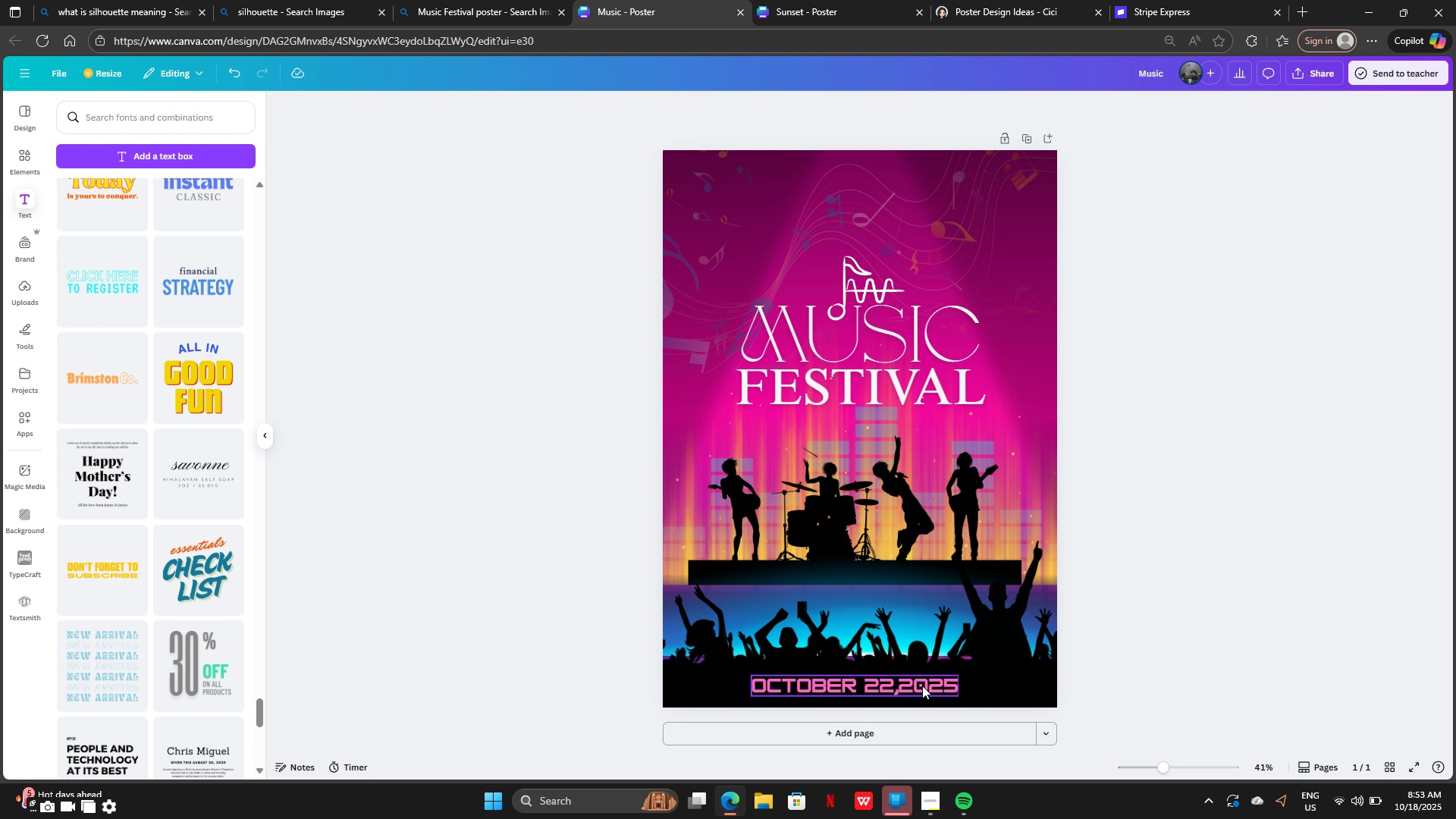 
left_click([922, 686])
 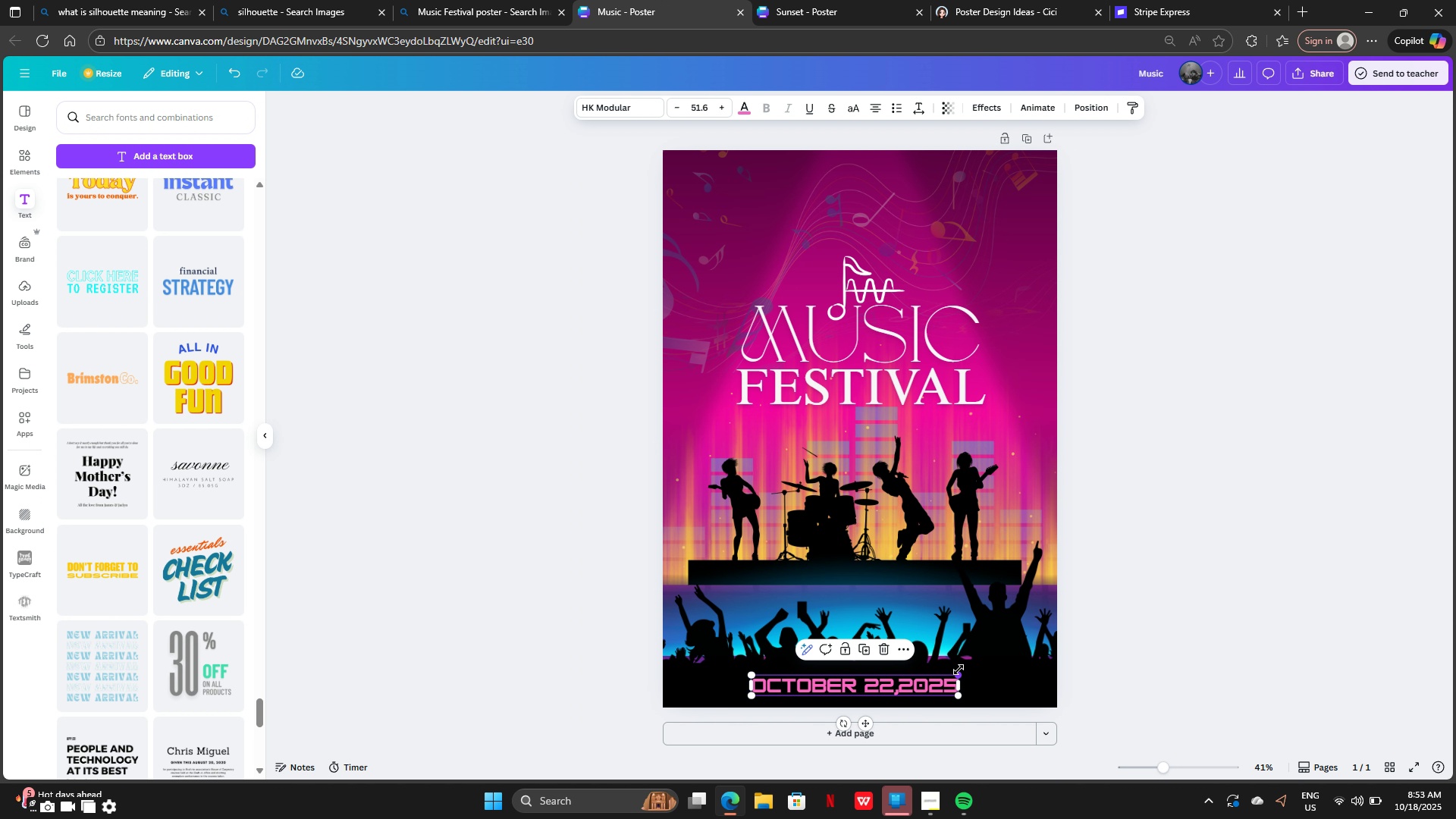 
left_click_drag(start_coordinate=[959, 670], to_coordinate=[904, 673])
 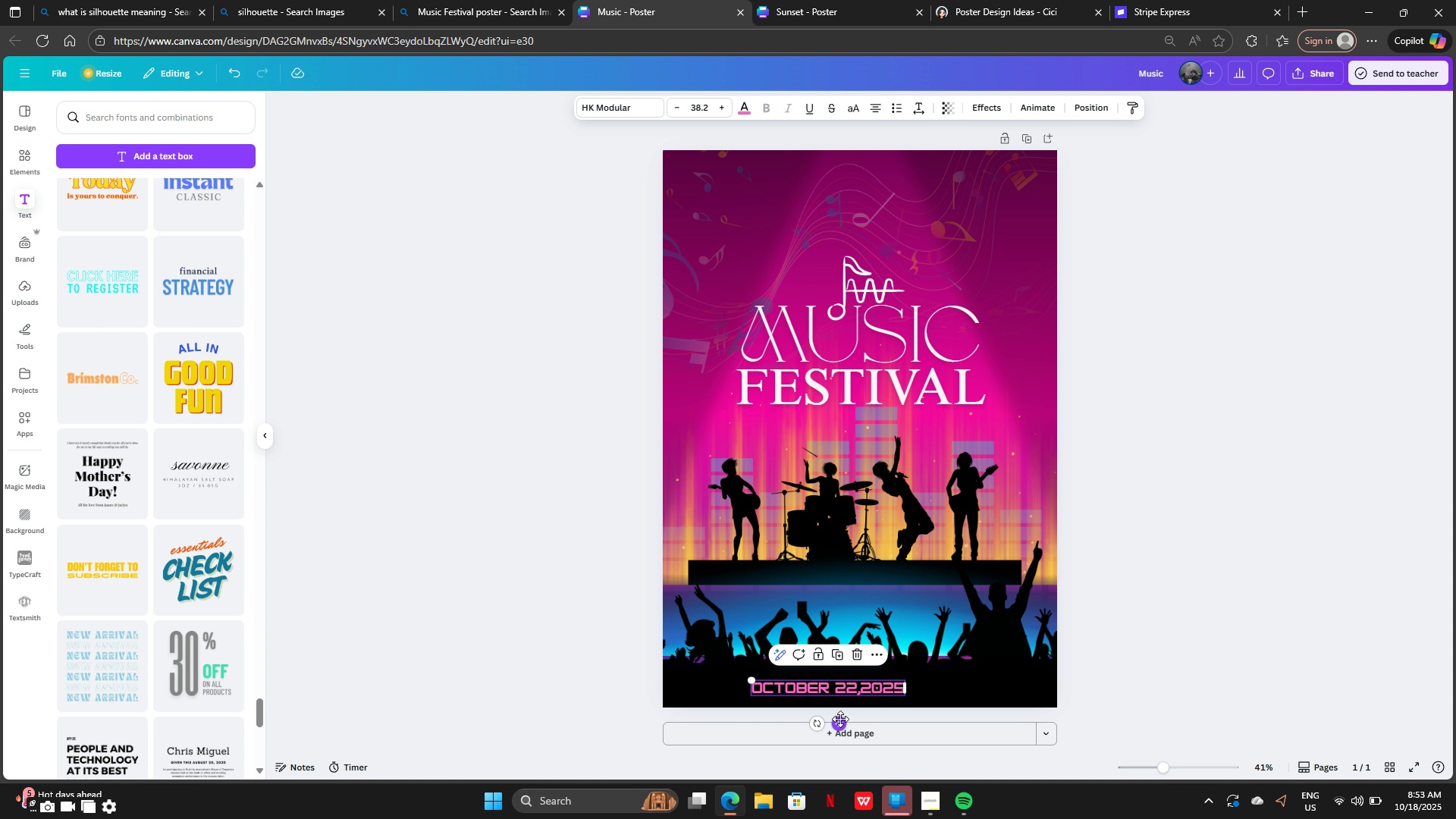 
left_click_drag(start_coordinate=[840, 719], to_coordinate=[873, 721])
 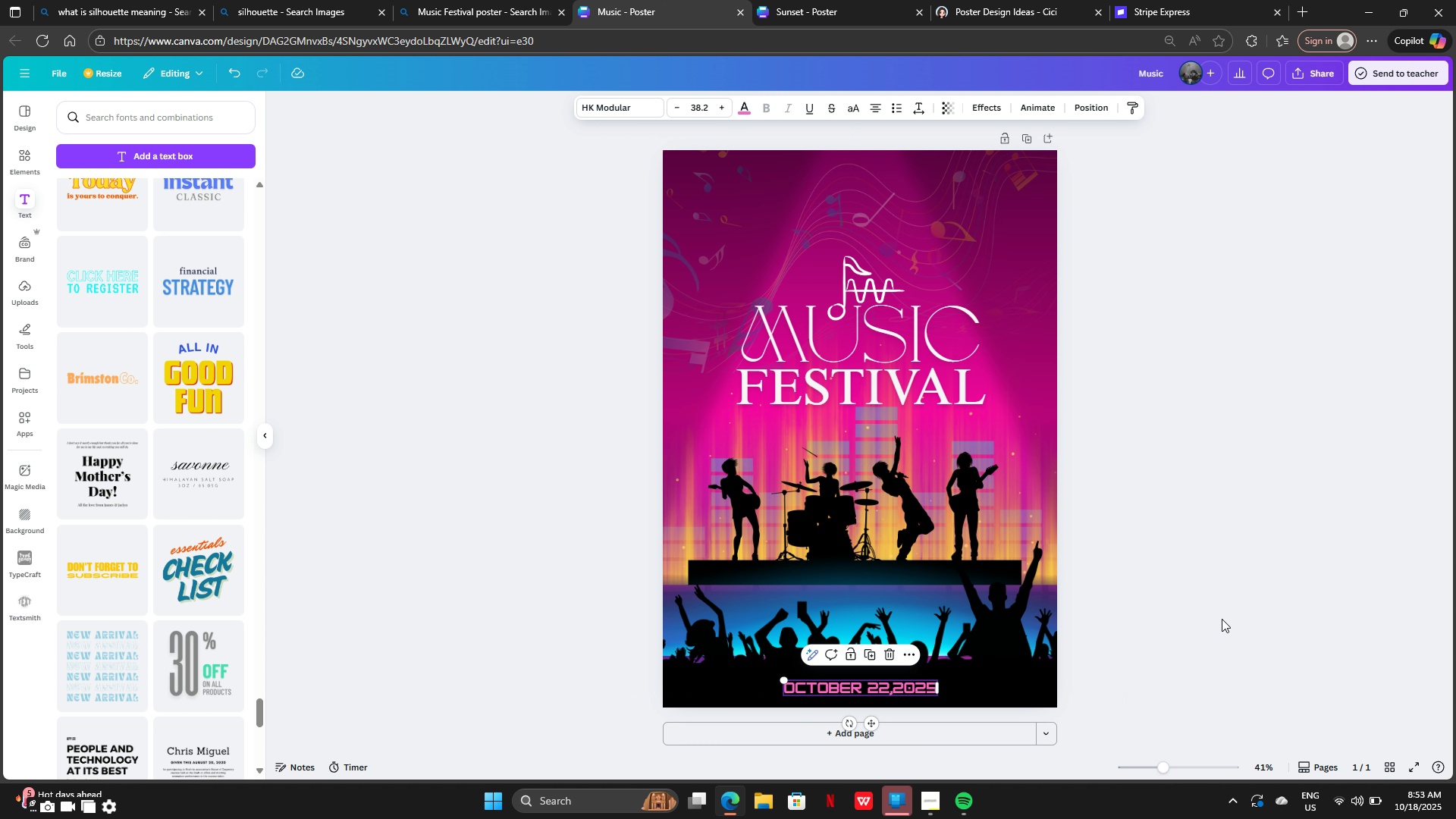 
left_click([1222, 619])
 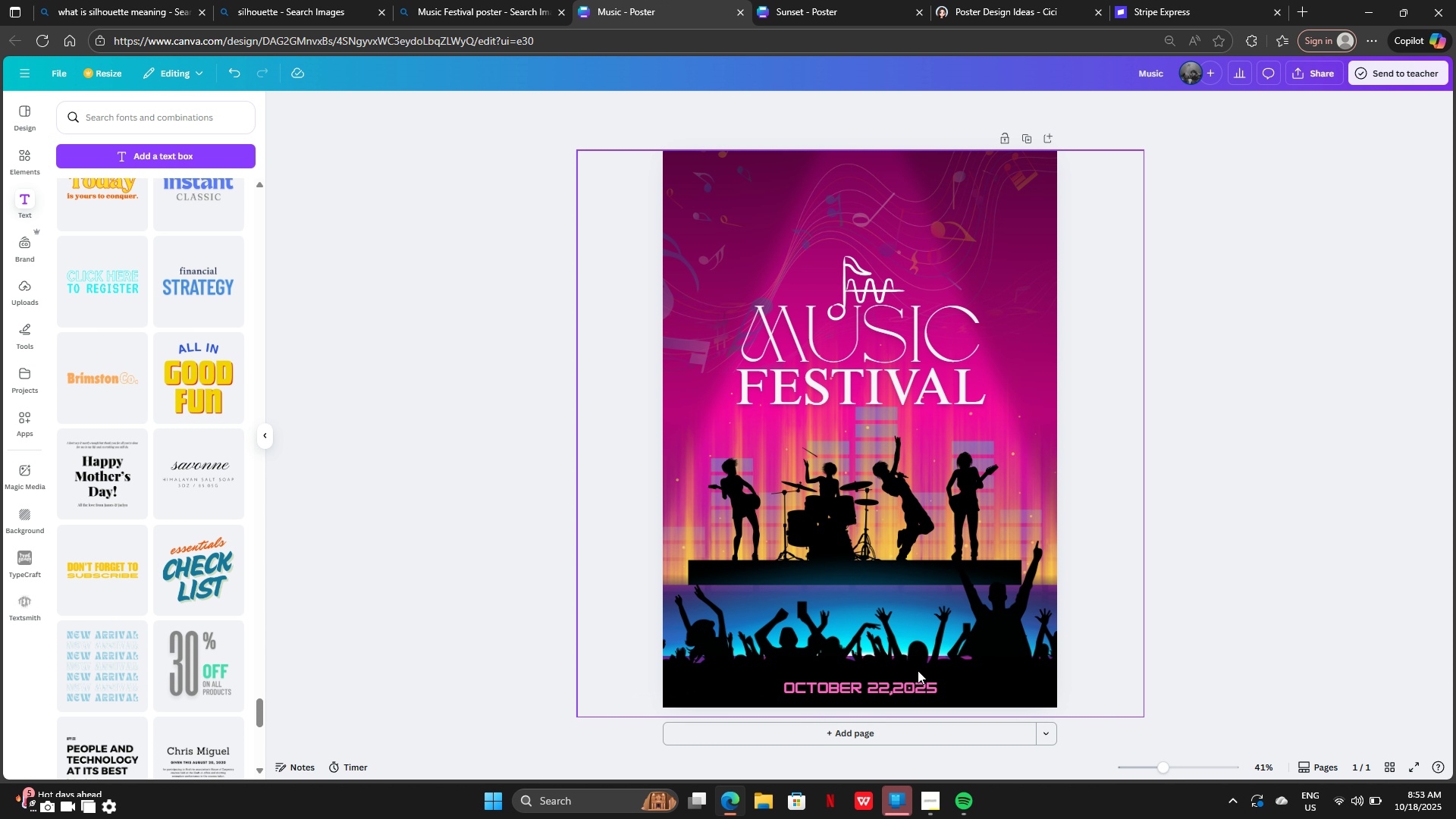 
left_click([909, 689])
 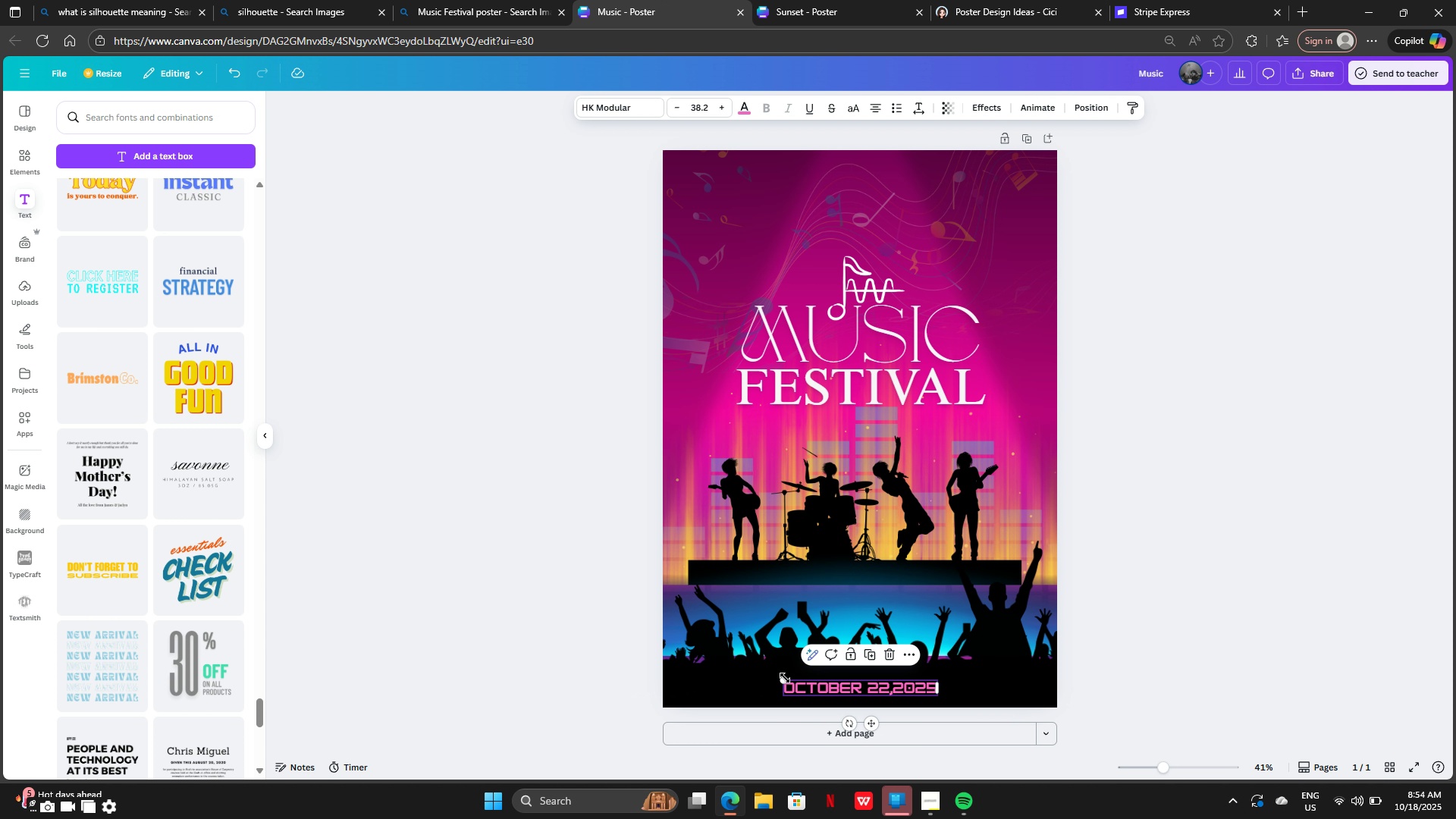 
left_click_drag(start_coordinate=[785, 678], to_coordinate=[801, 682])
 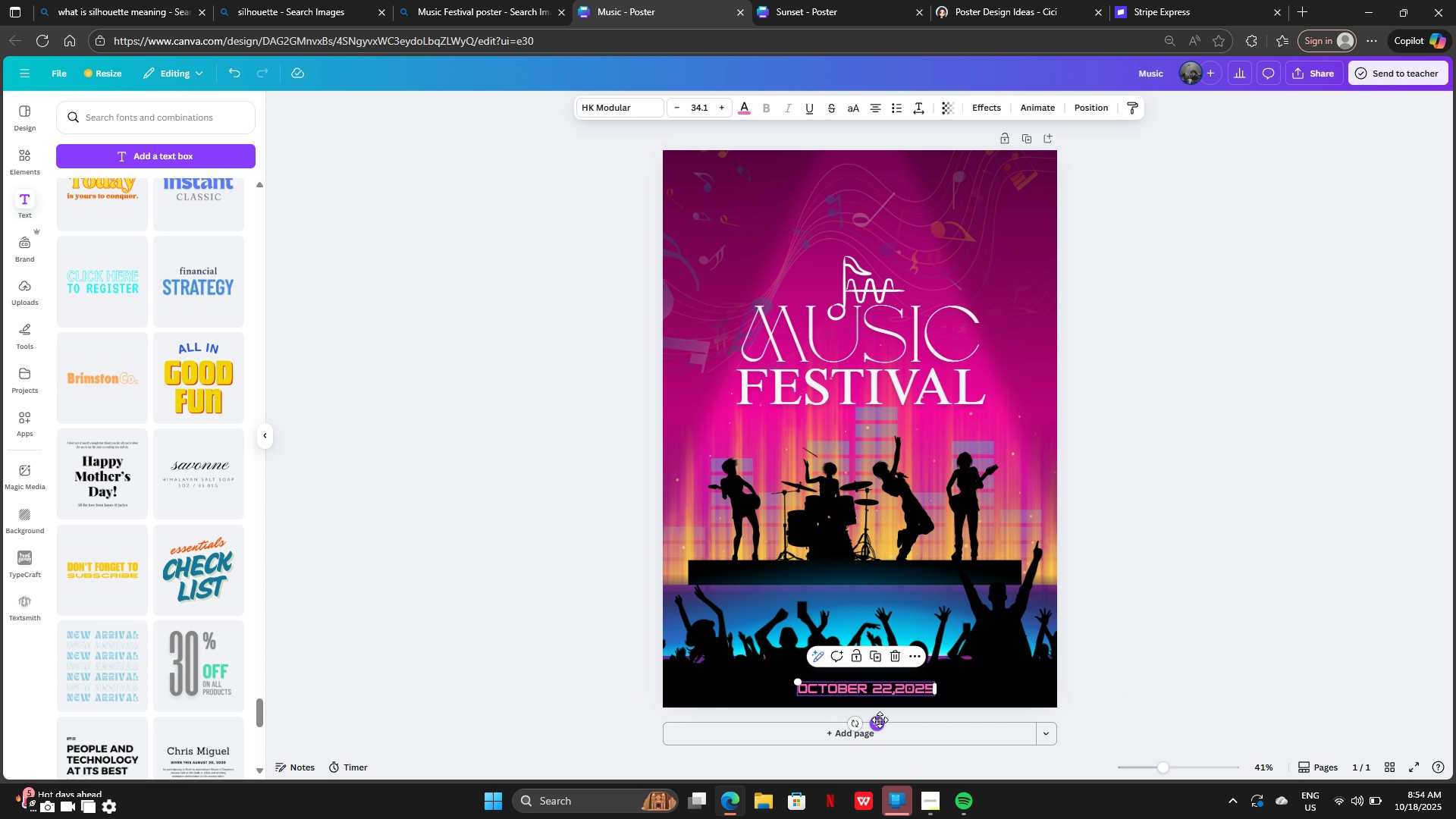 
left_click([1109, 544])
 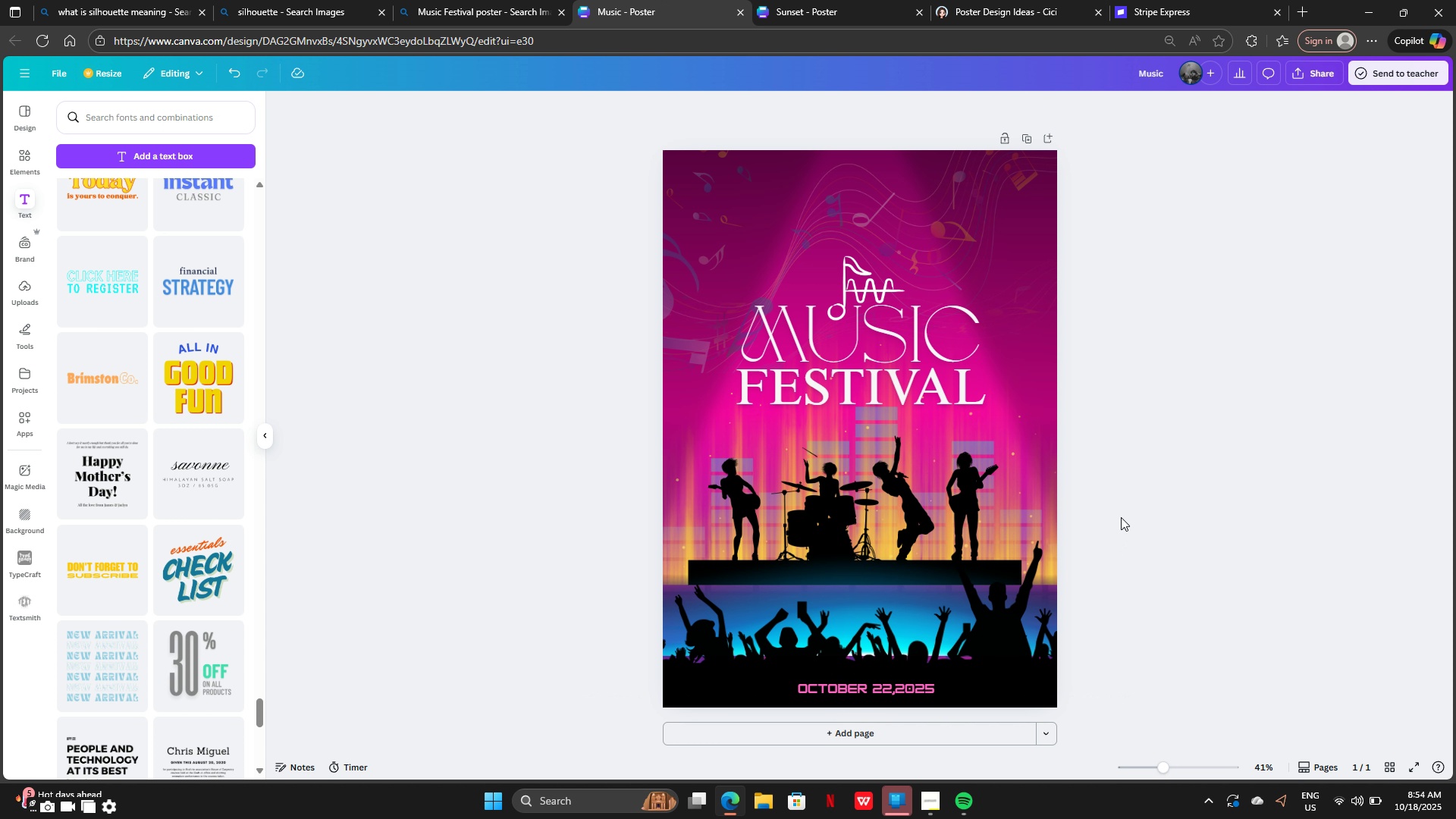 
wait(6.15)
 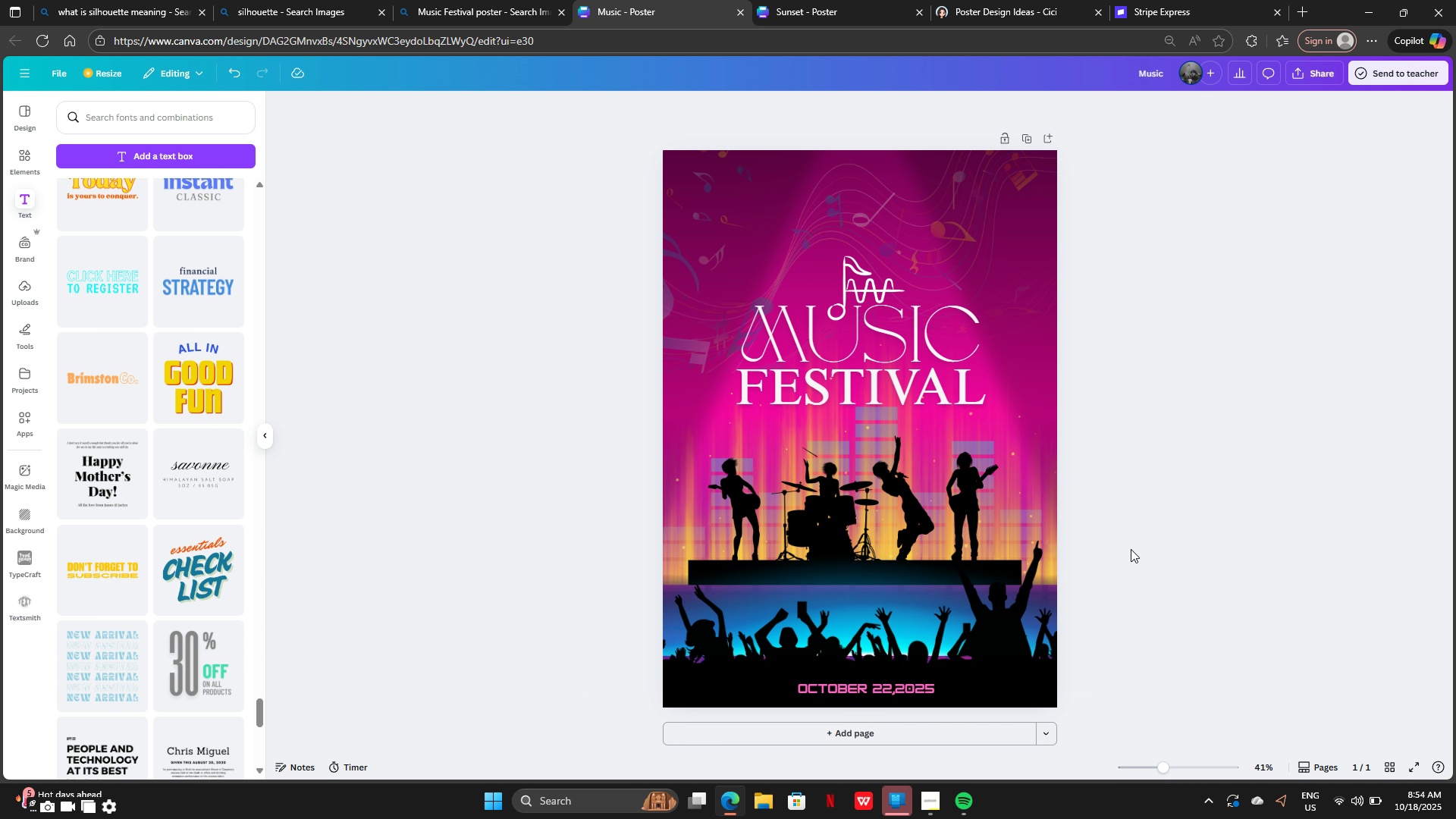 
left_click([905, 604])
 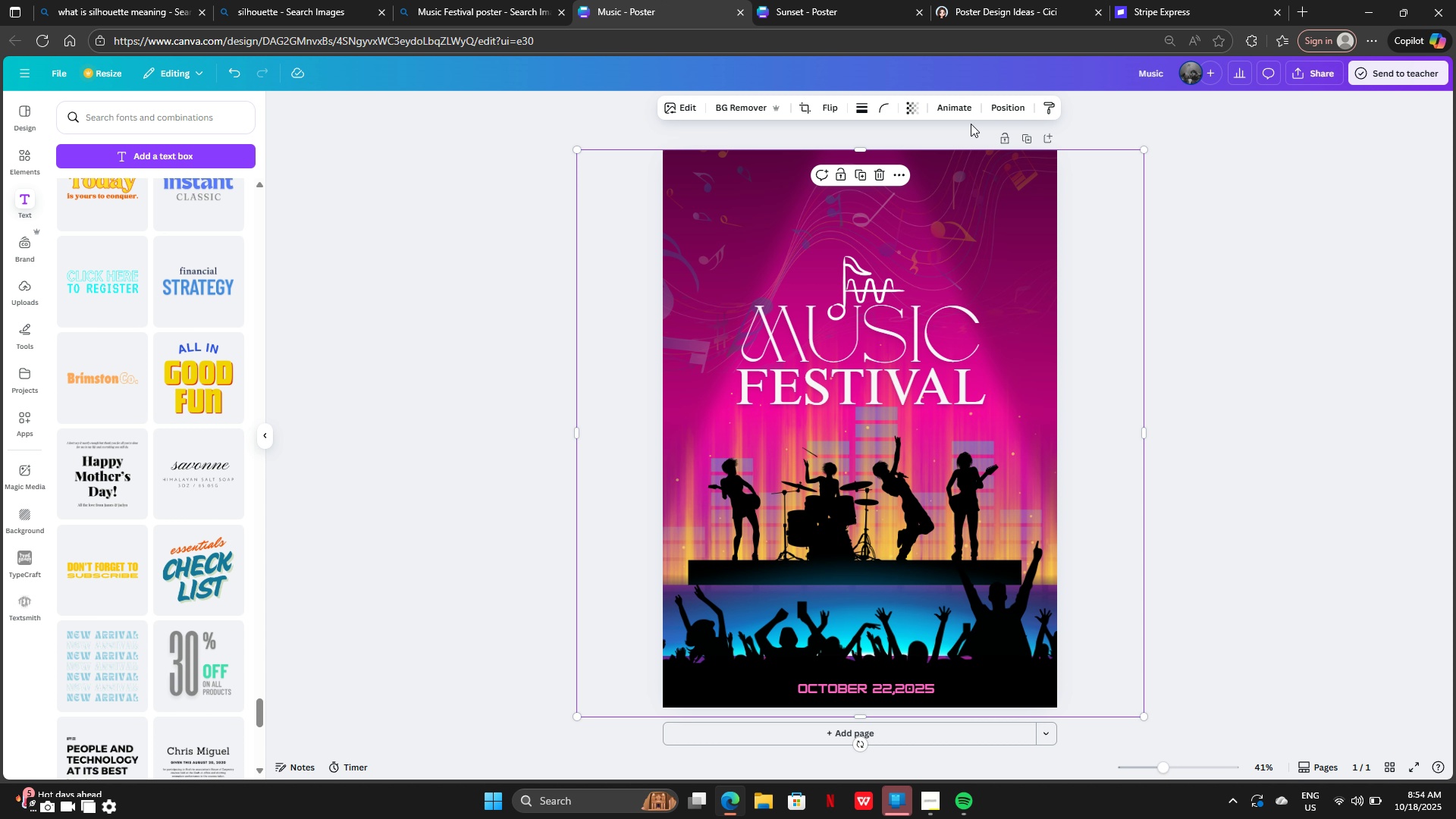 
left_click([1011, 99])
 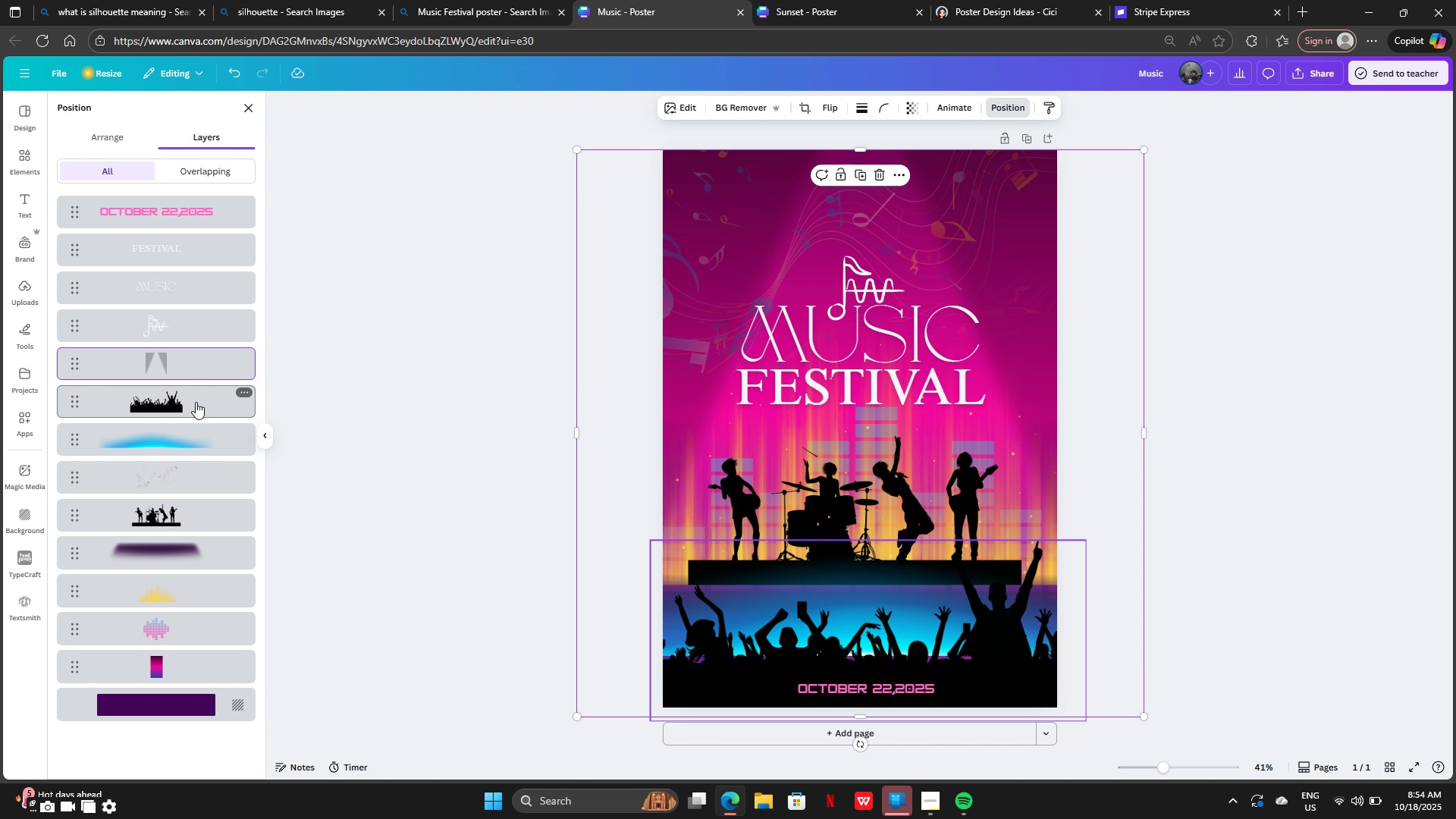 
left_click([196, 402])
 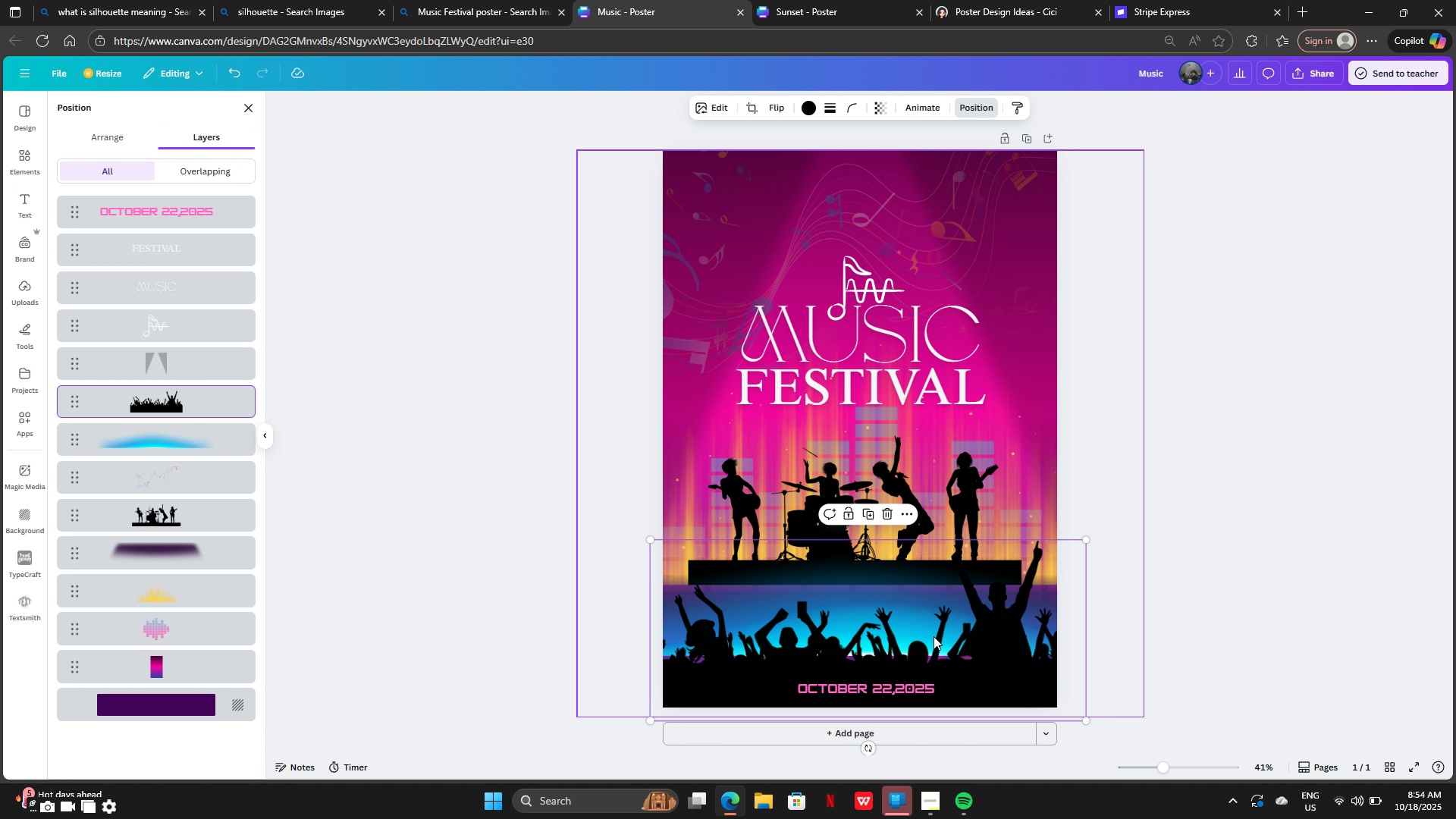 
left_click_drag(start_coordinate=[934, 636], to_coordinate=[940, 630])
 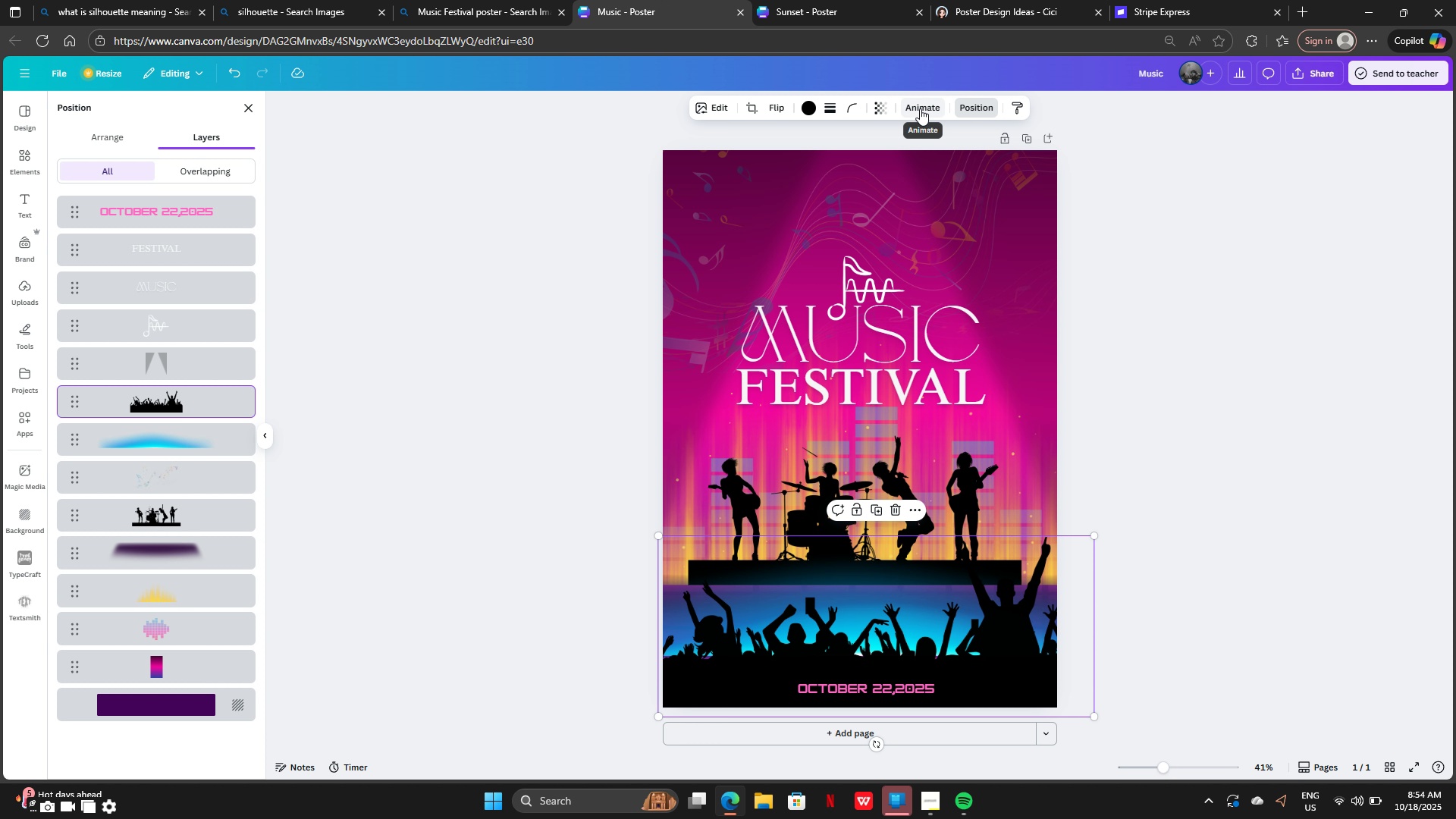 
left_click([885, 110])
 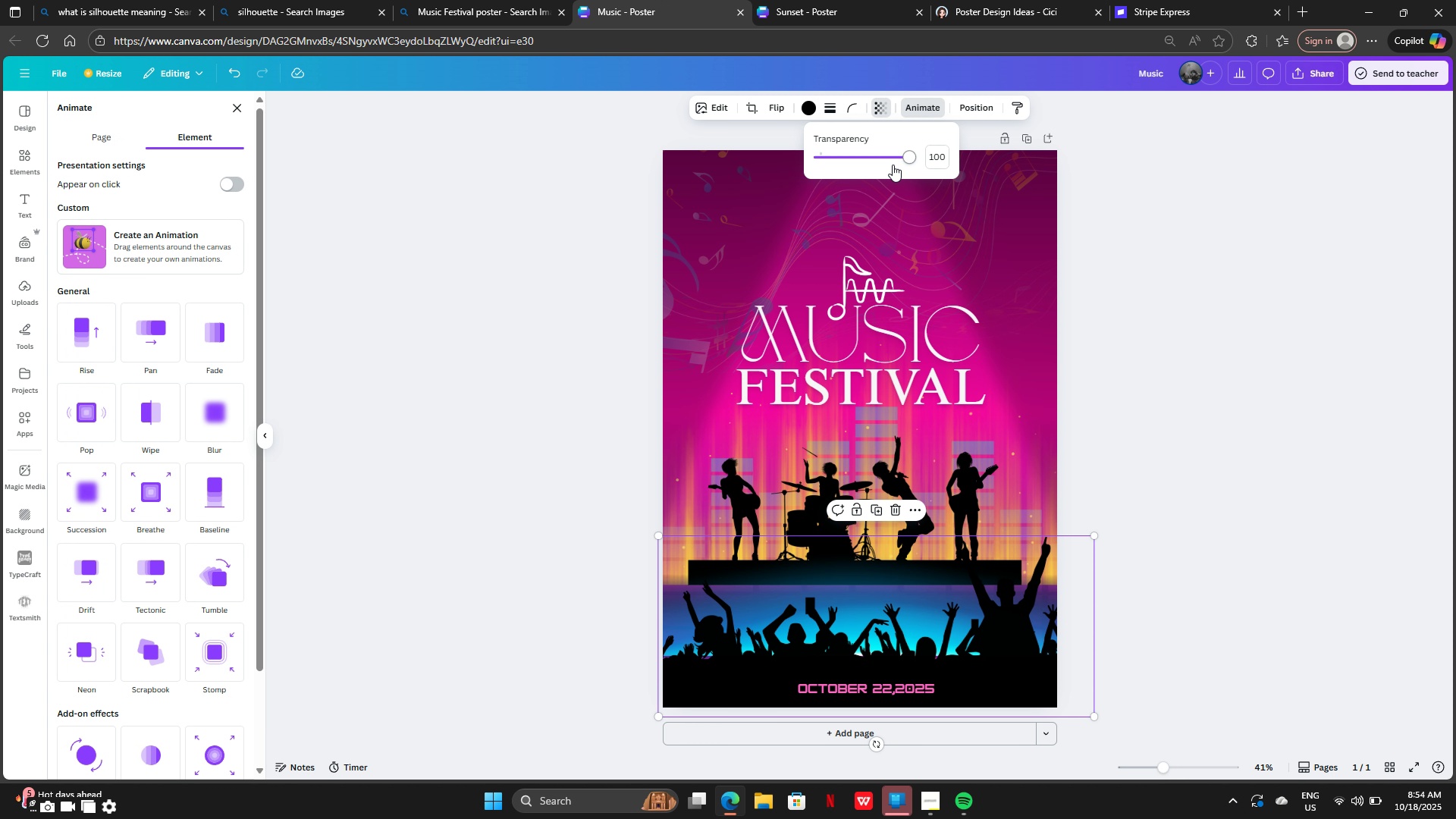 
left_click_drag(start_coordinate=[893, 165], to_coordinate=[952, 179])
 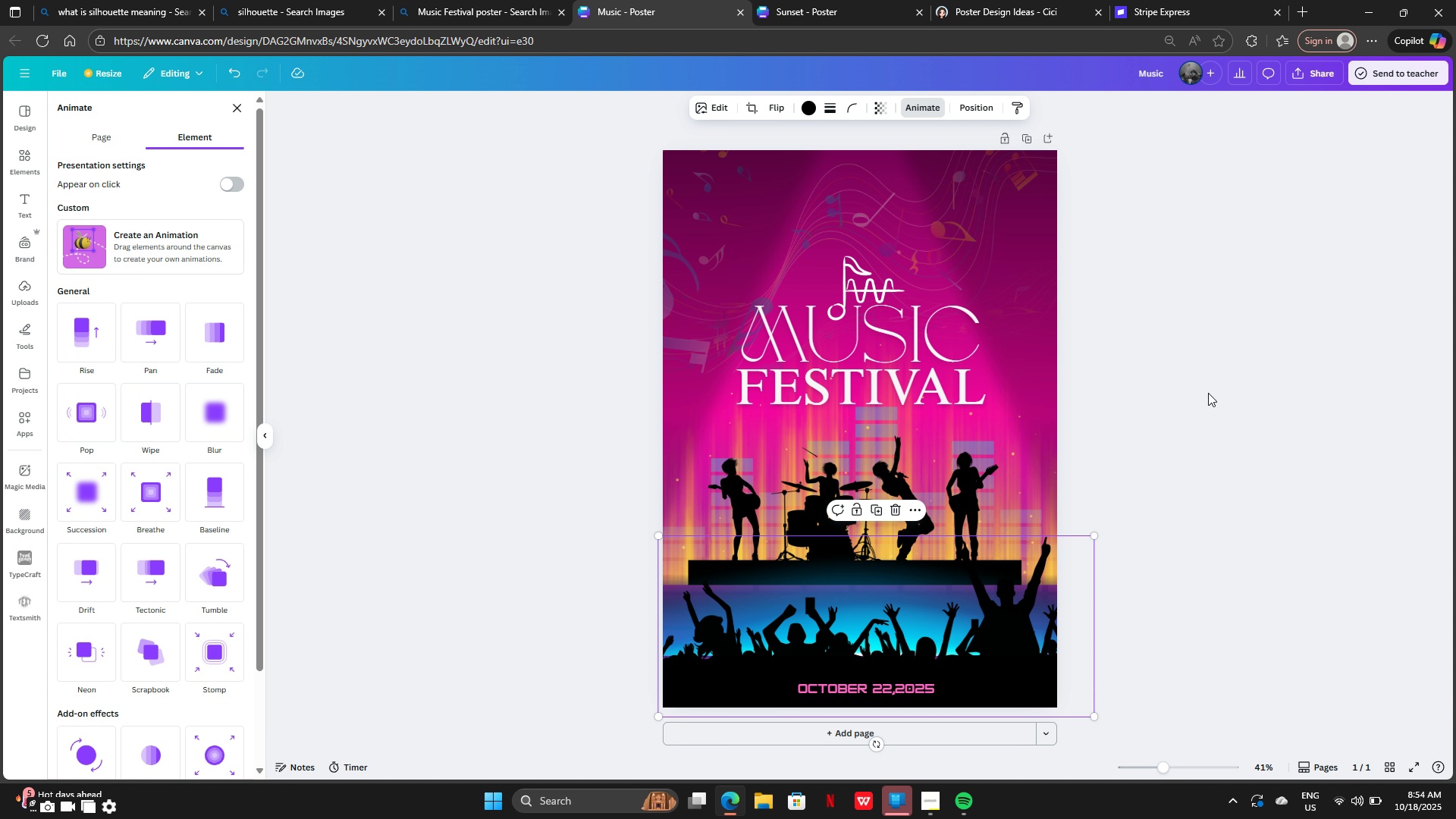 
double_click([1208, 393])
 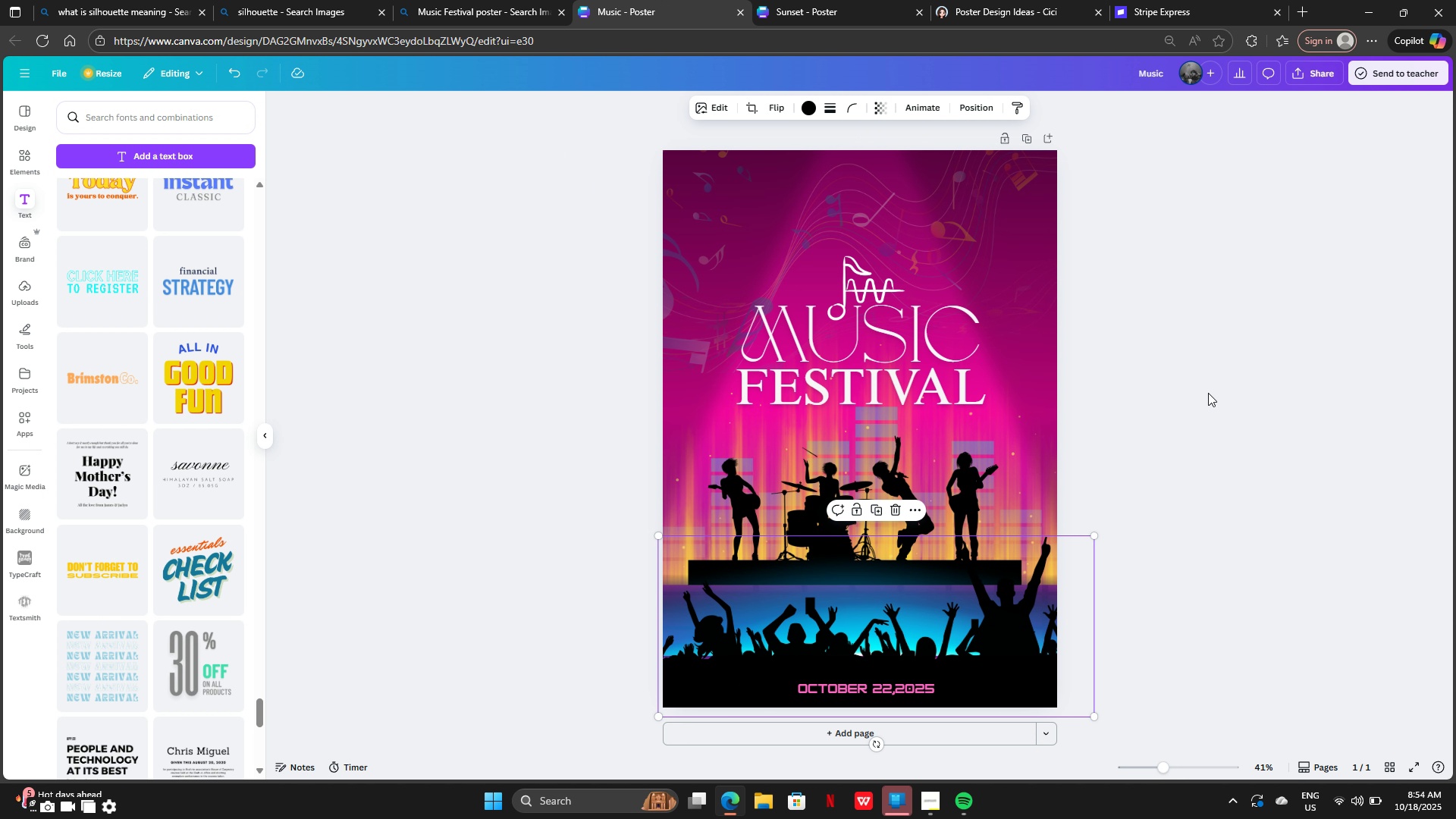 
left_click([1208, 393])
 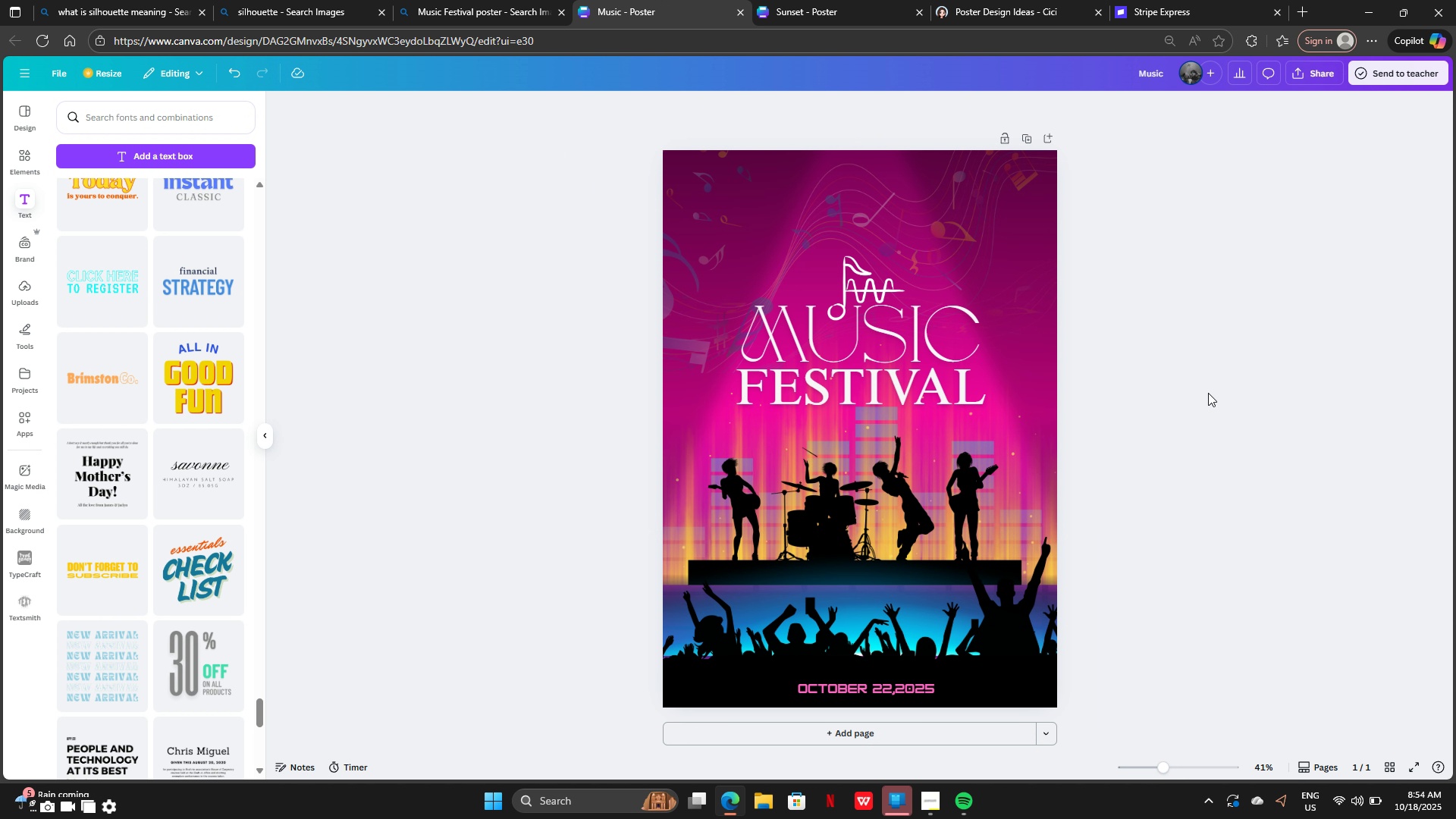 
wait(10.35)
 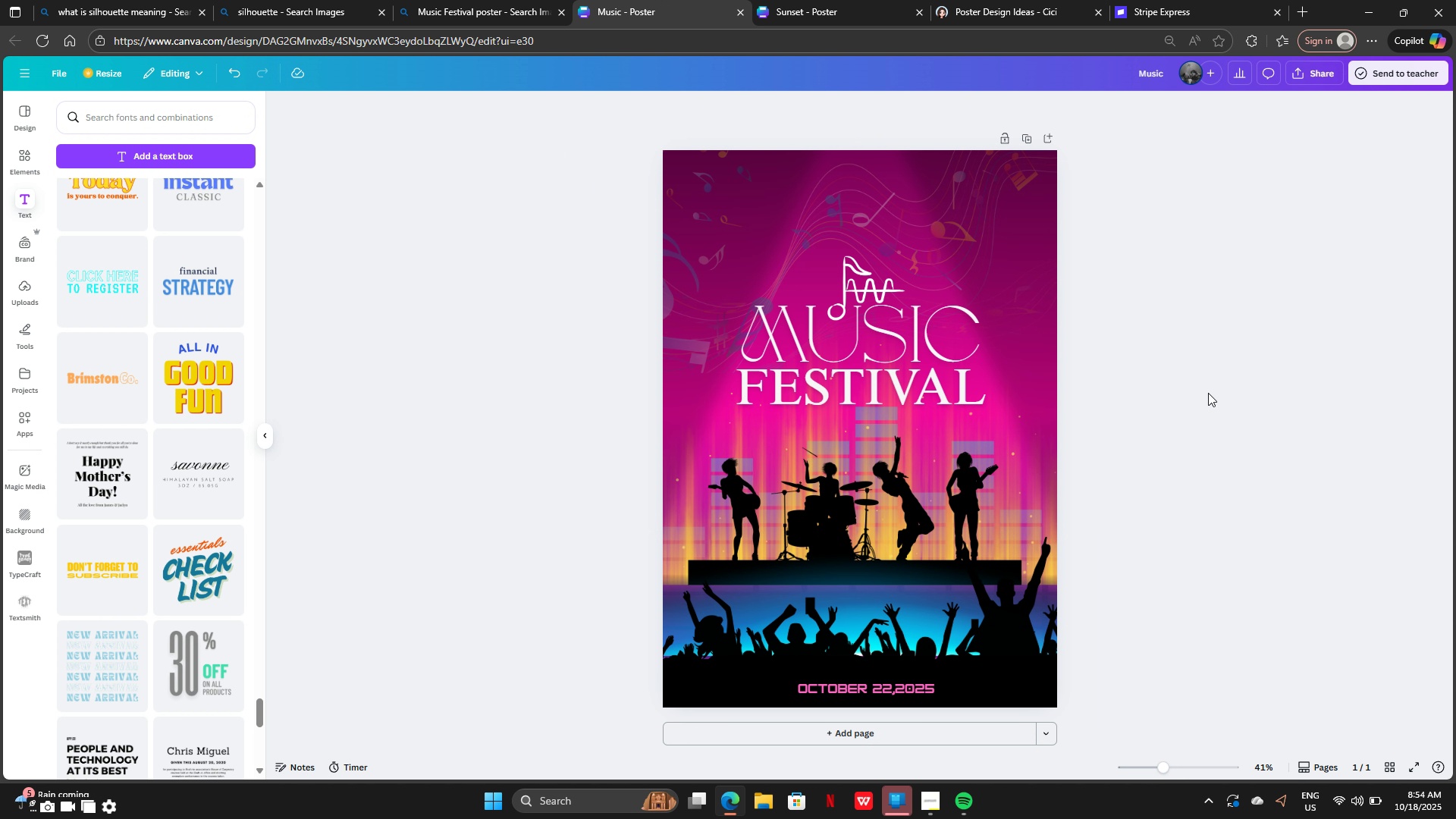 
scroll: coordinate [146, 443], scroll_direction: down, amount: 10.0
 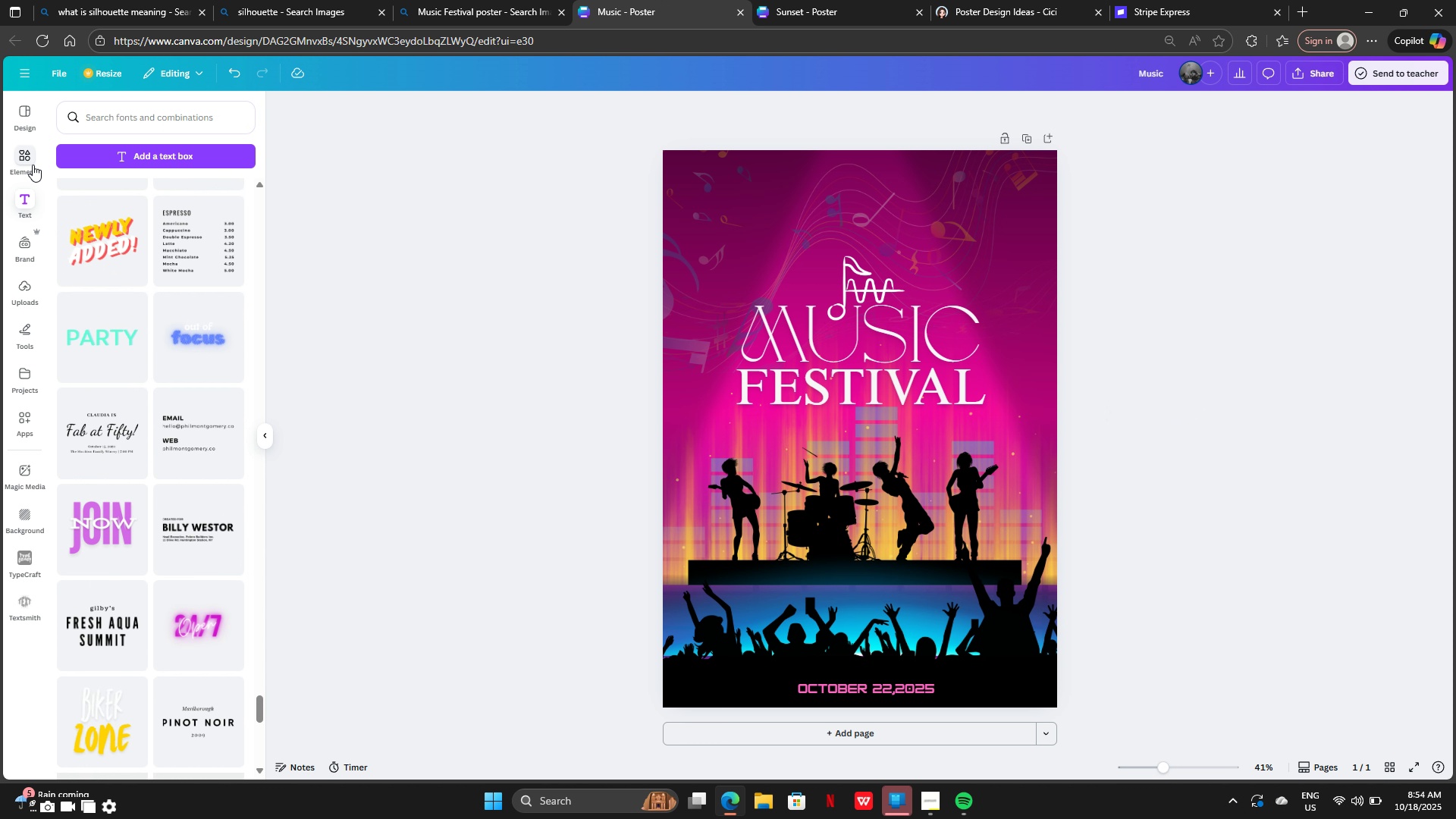 
left_click([32, 164])
 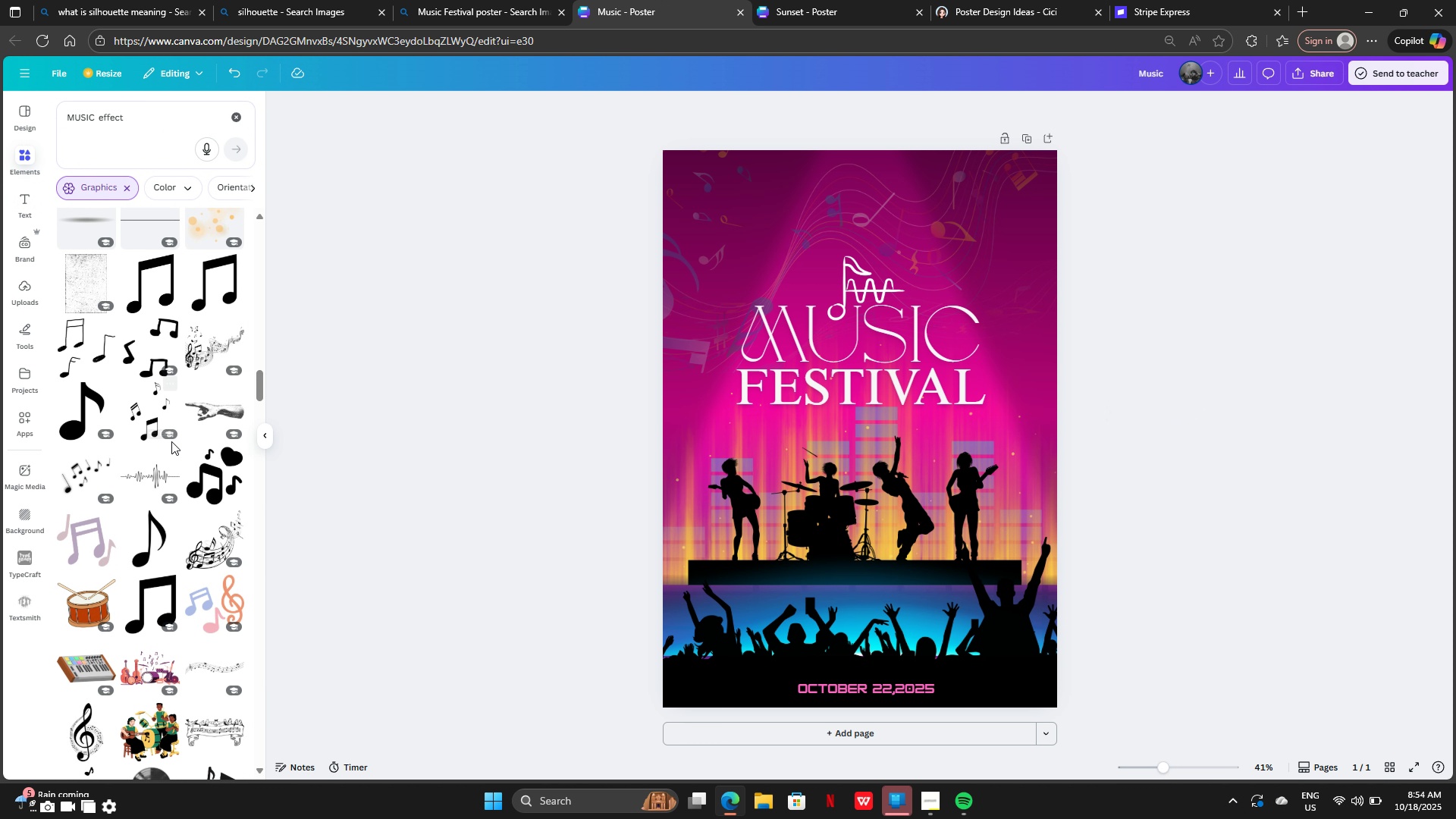 
scroll: coordinate [175, 462], scroll_direction: down, amount: 21.0
 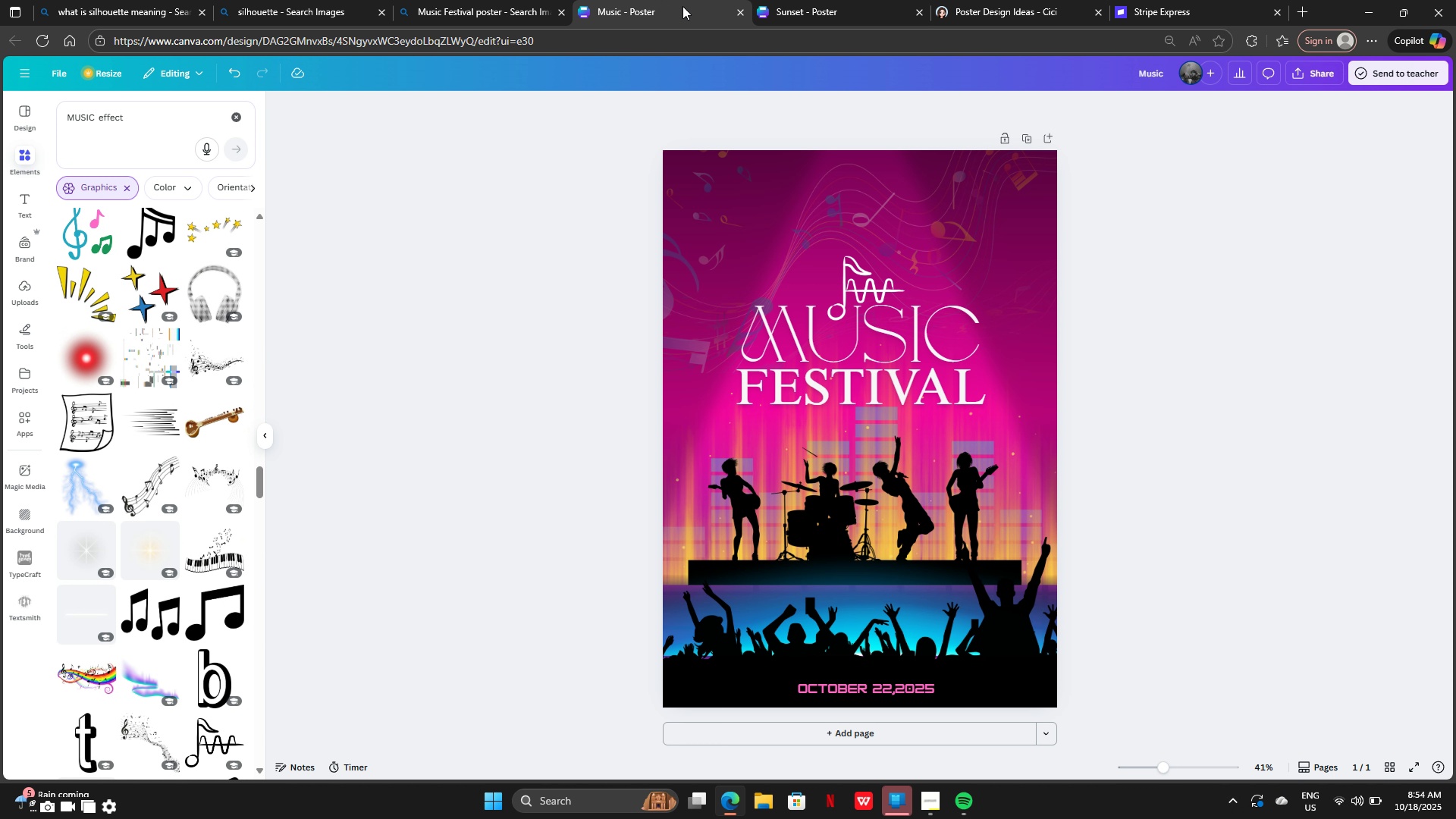 
wait(5.59)
 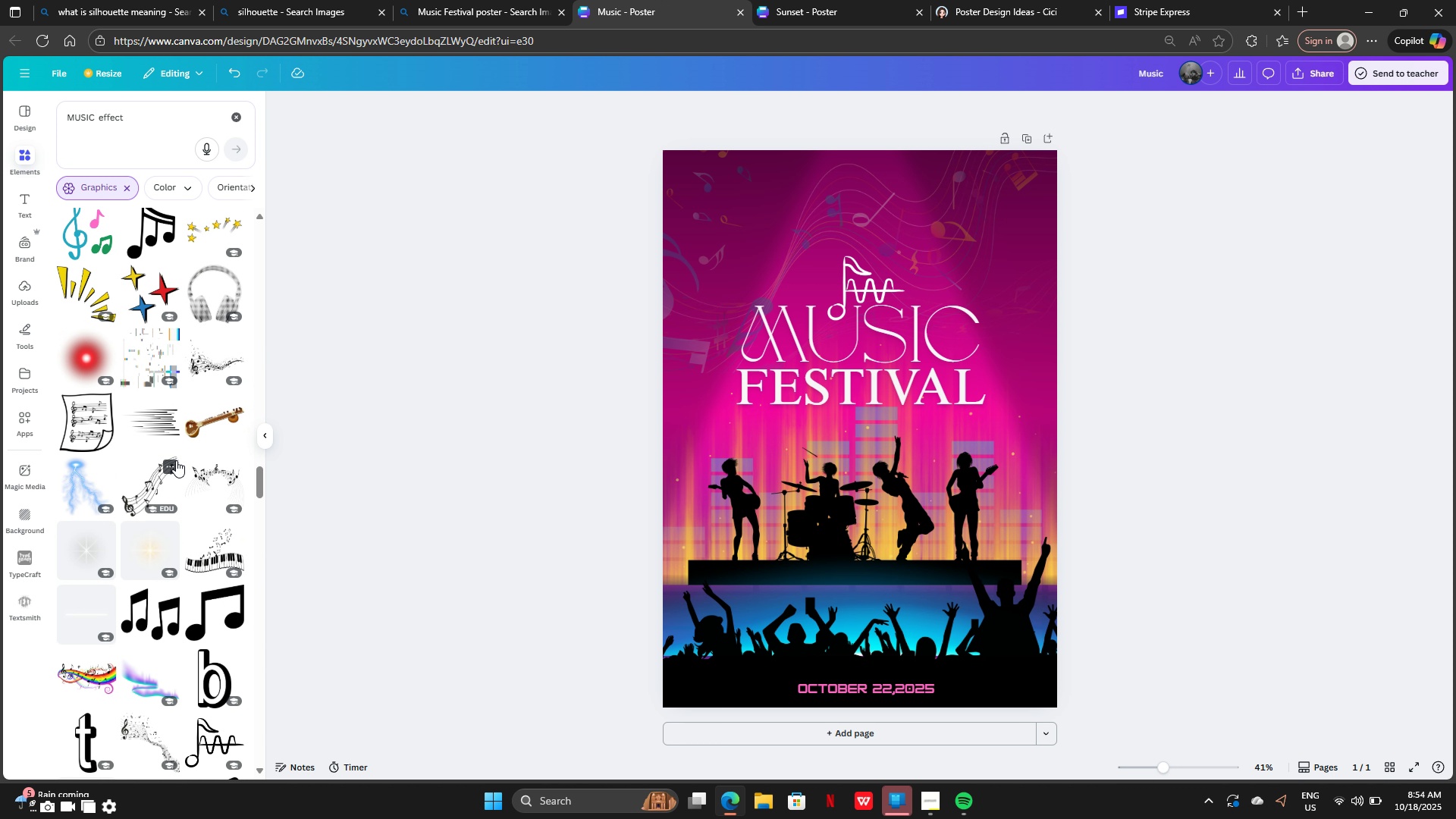 
left_click([463, 0])
 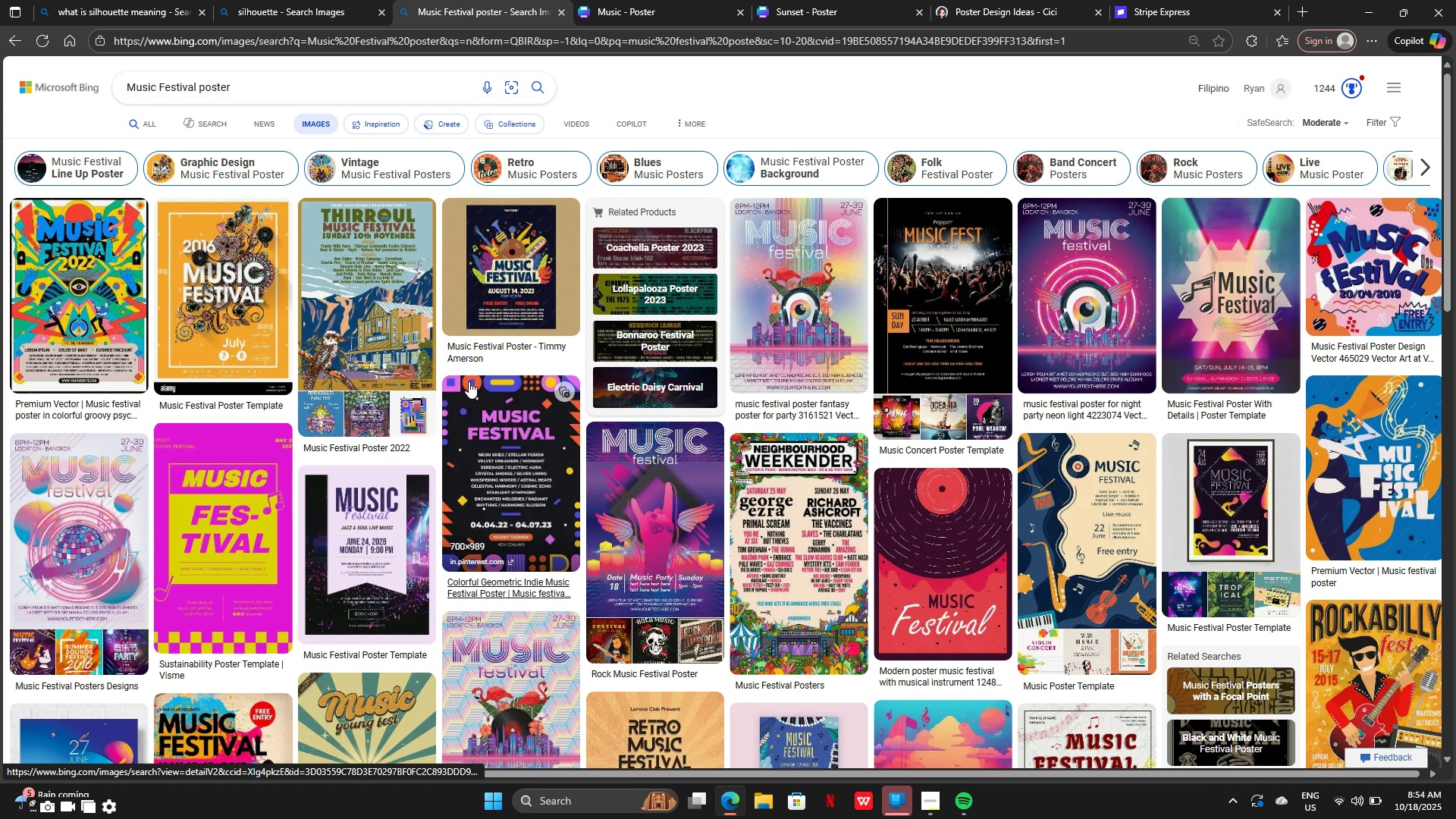 
mouse_move([415, 364])
 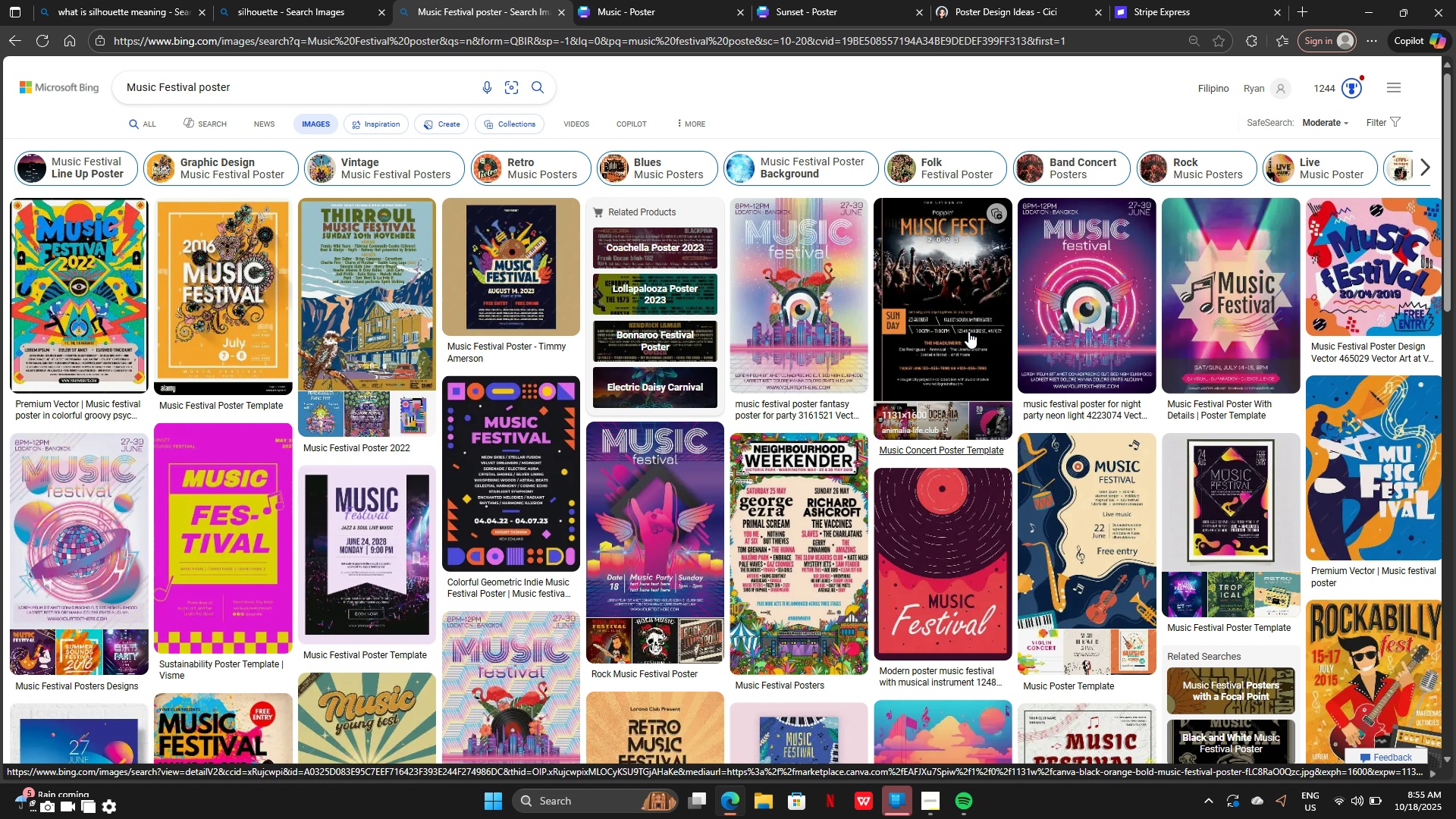 
left_click([963, 331])
 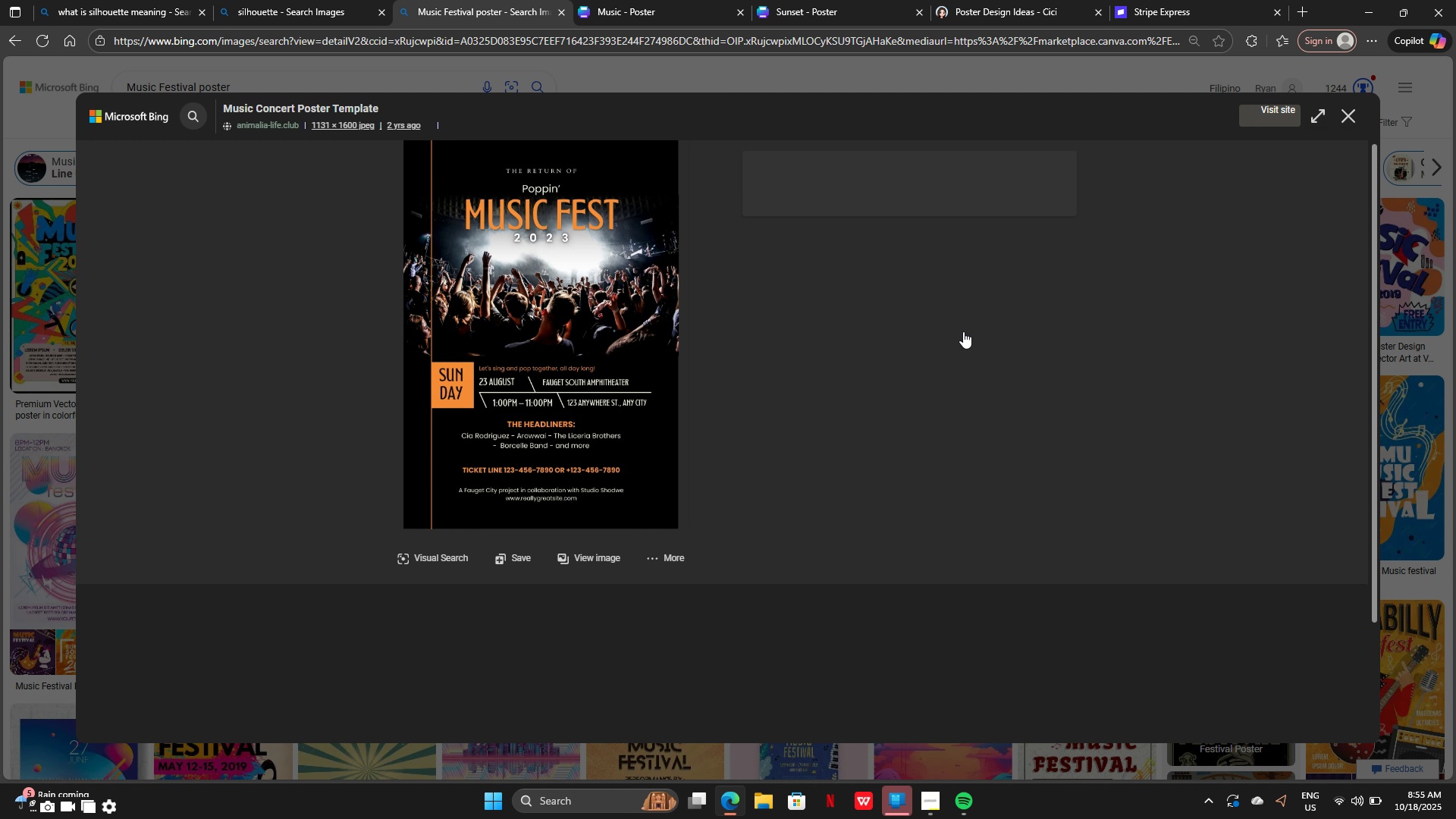 
mouse_move([978, 311])
 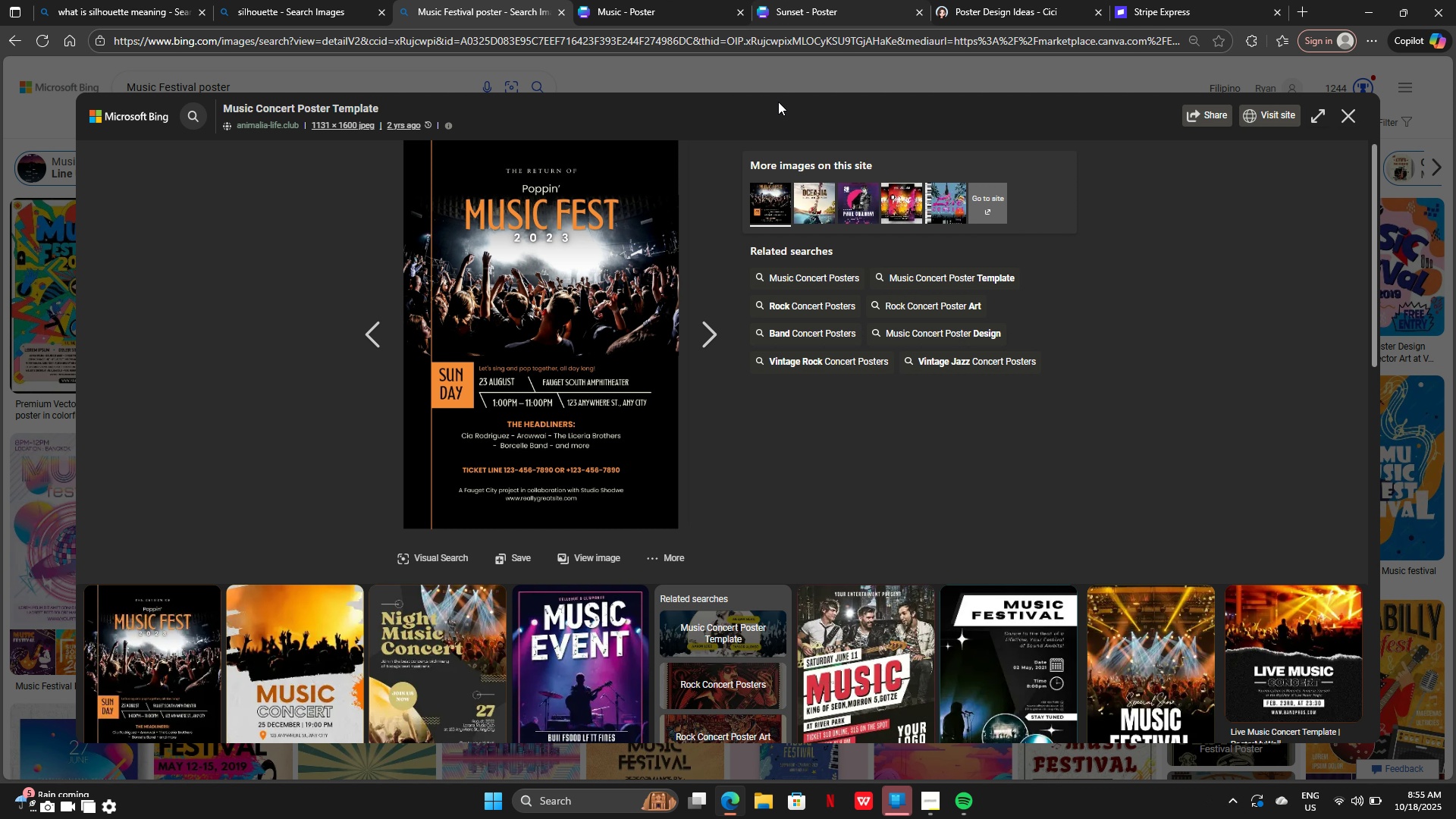 
mouse_move([640, 384])
 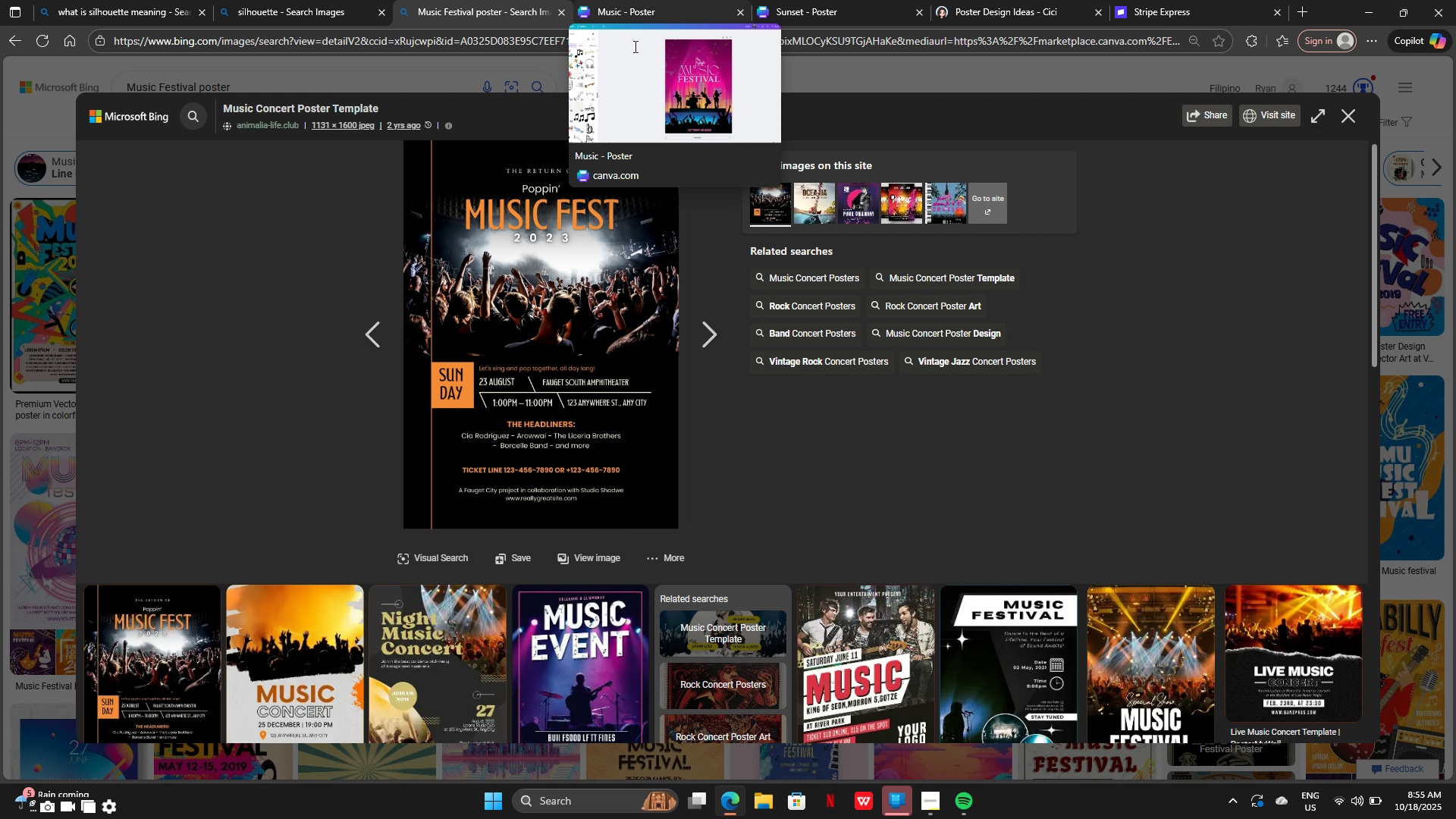 
scroll: coordinate [660, 446], scroll_direction: down, amount: 5.0
 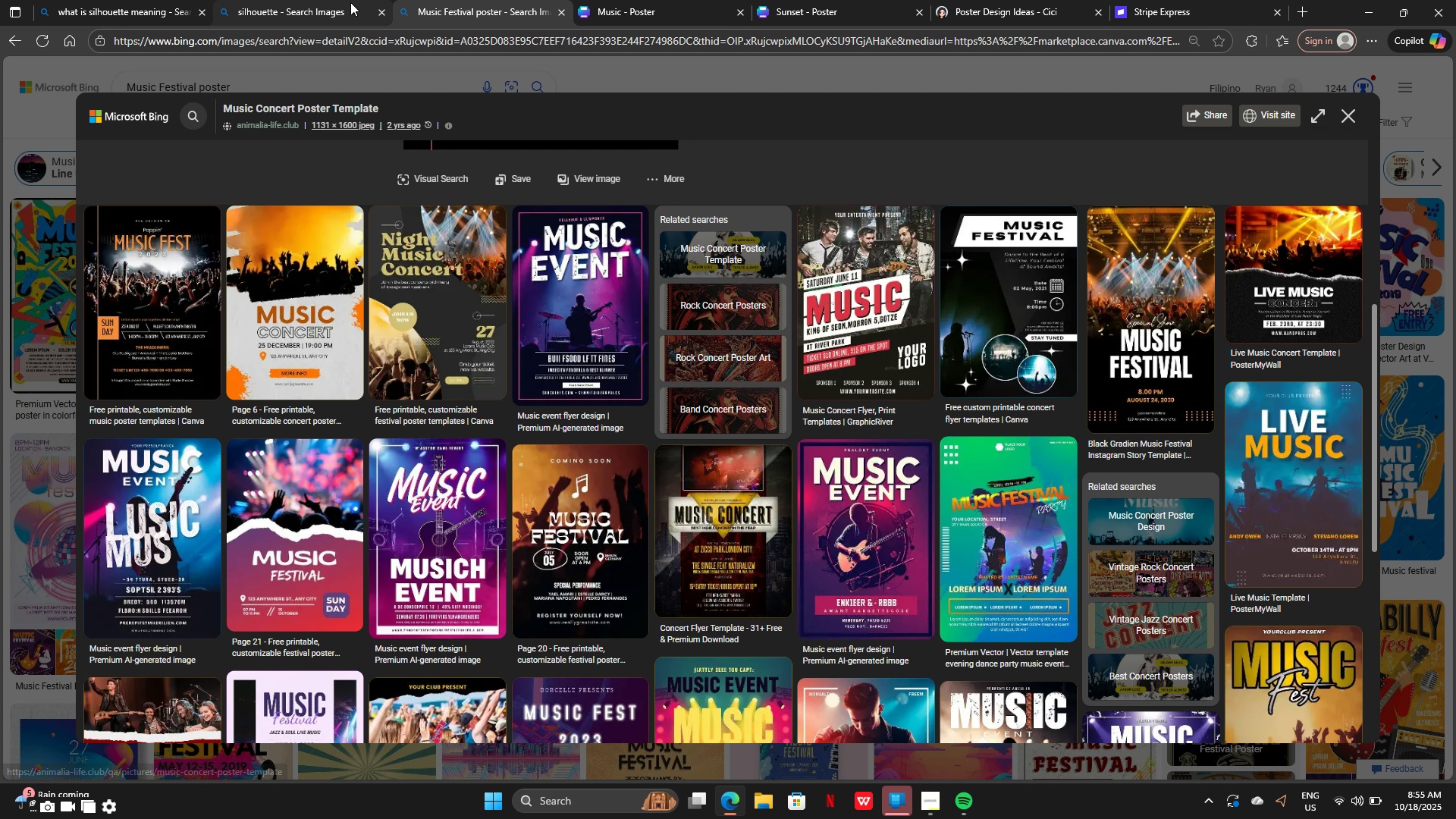 
wait(6.81)
 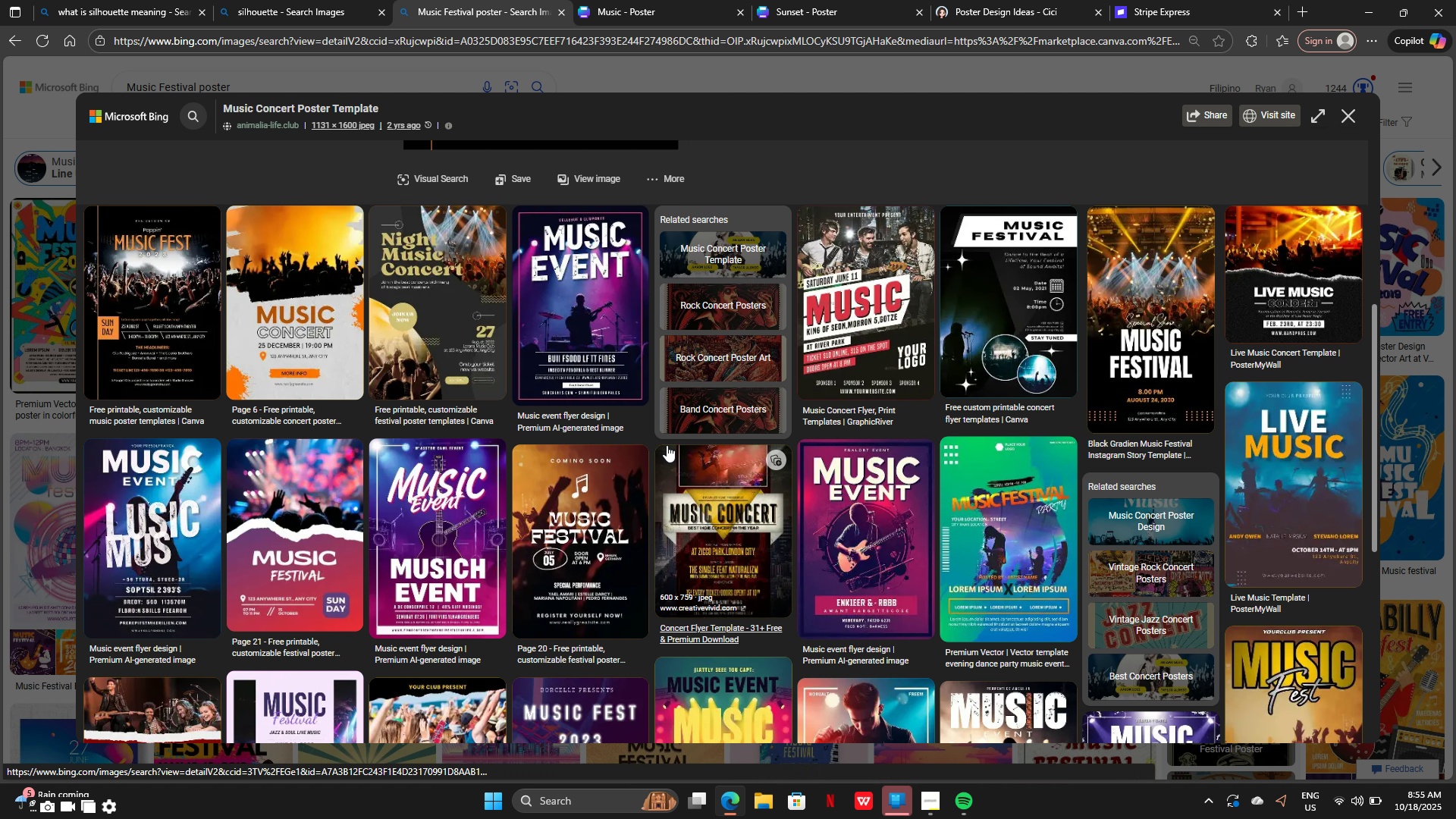 
left_click([999, 10])
 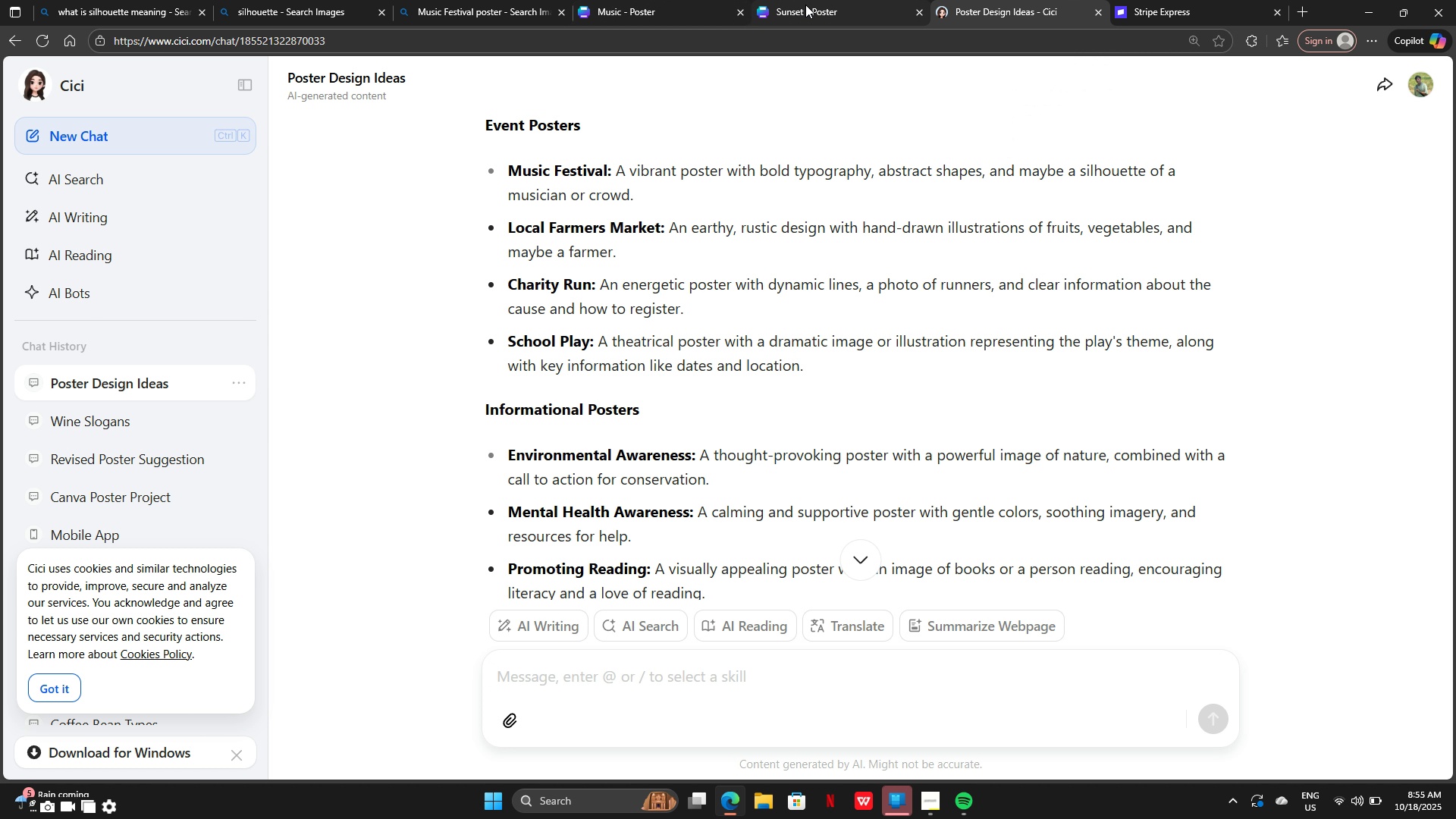 
left_click([805, 5])
 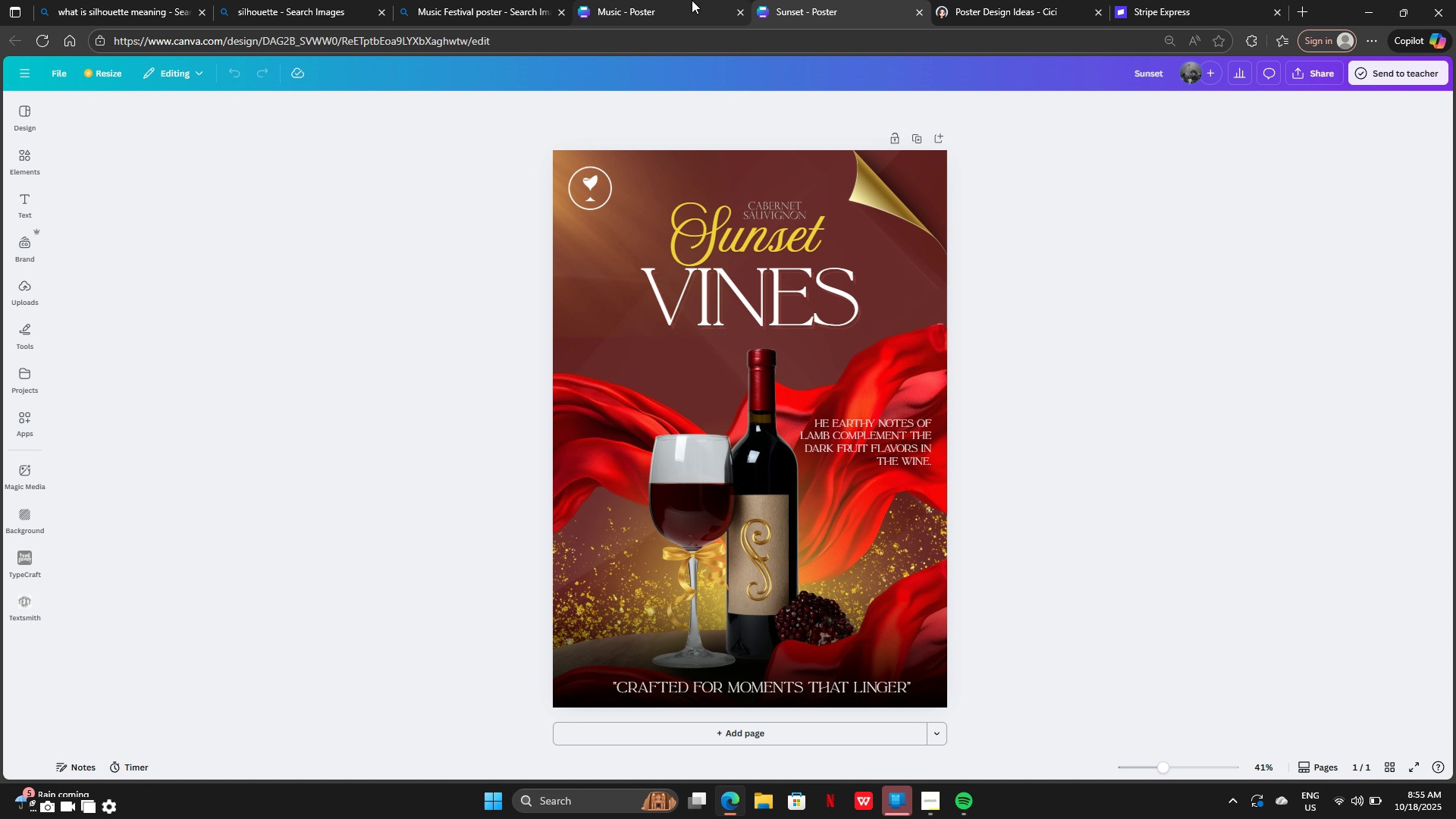 
left_click([692, 0])
 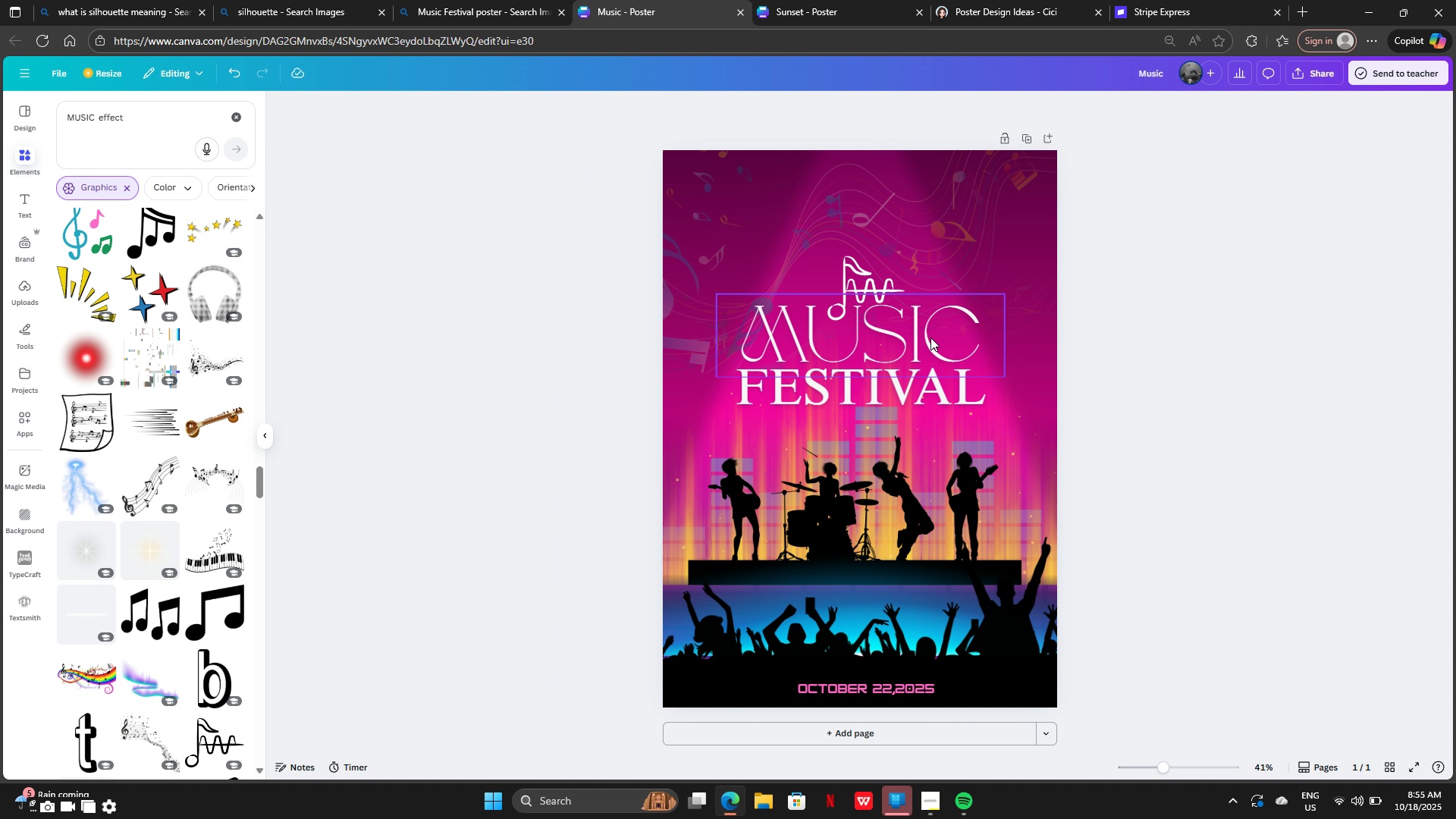 
left_click([893, 383])
 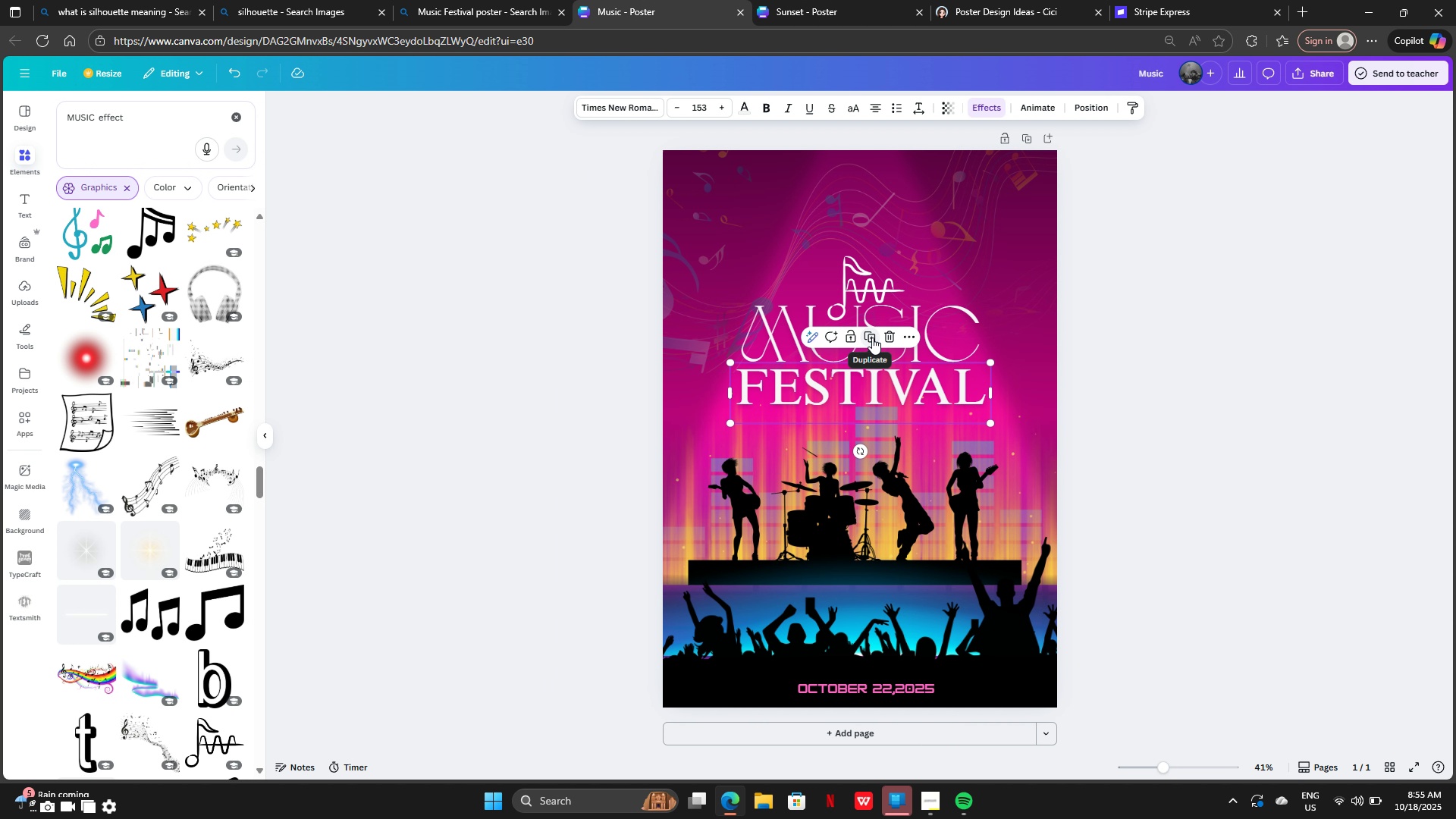 
left_click([872, 337])
 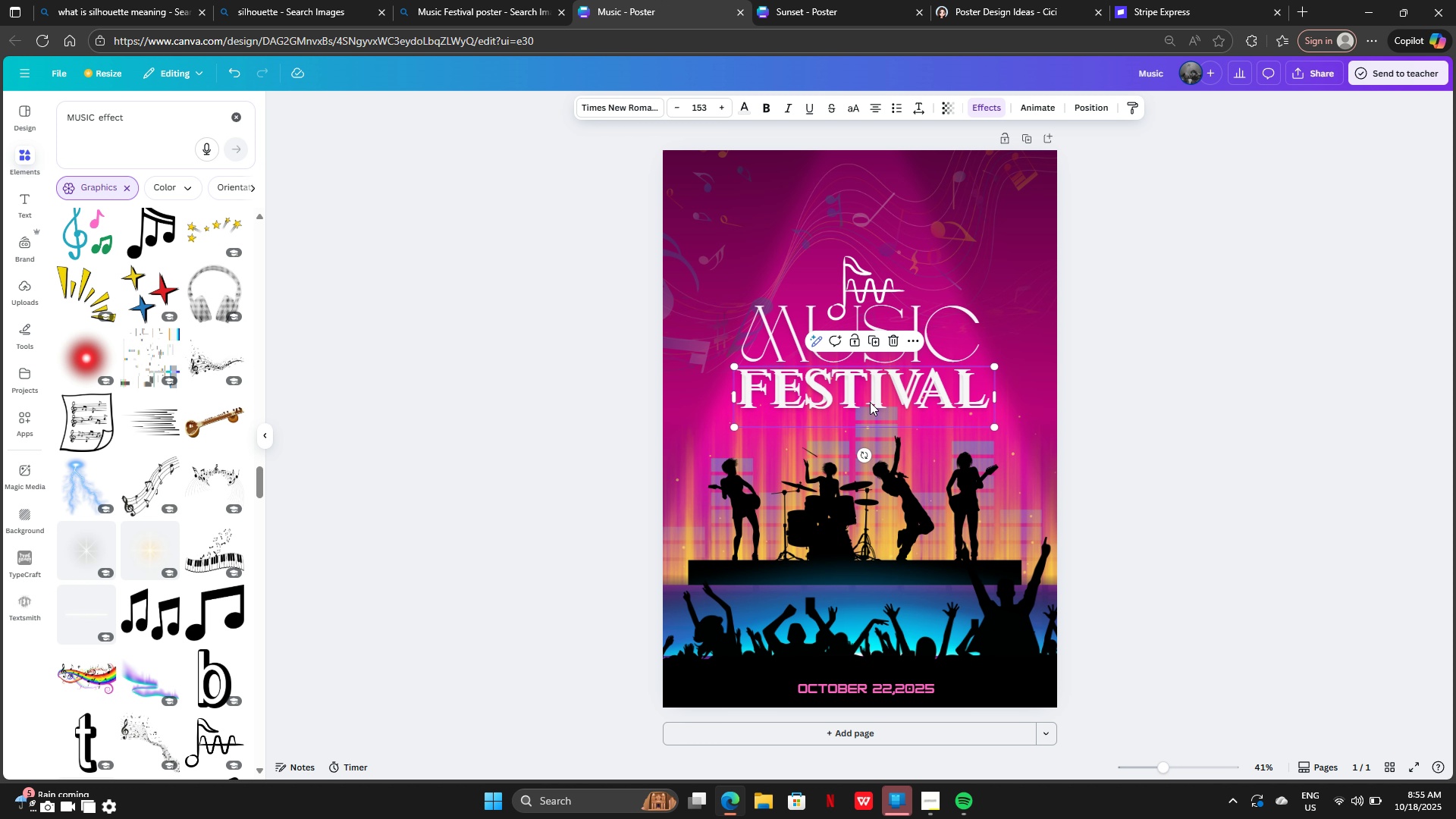 
left_click_drag(start_coordinate=[870, 402], to_coordinate=[861, 442])
 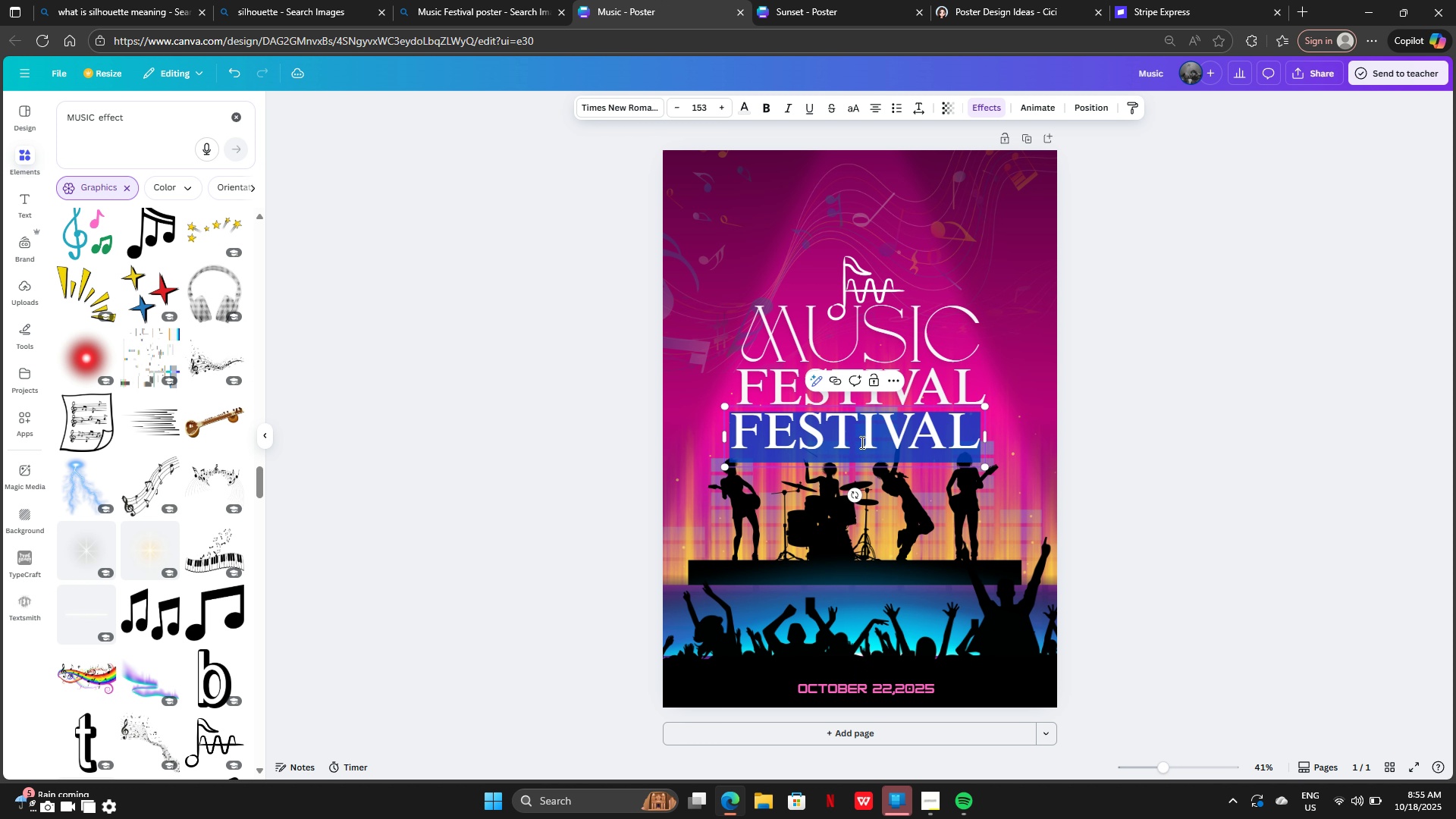 
double_click([861, 442])
 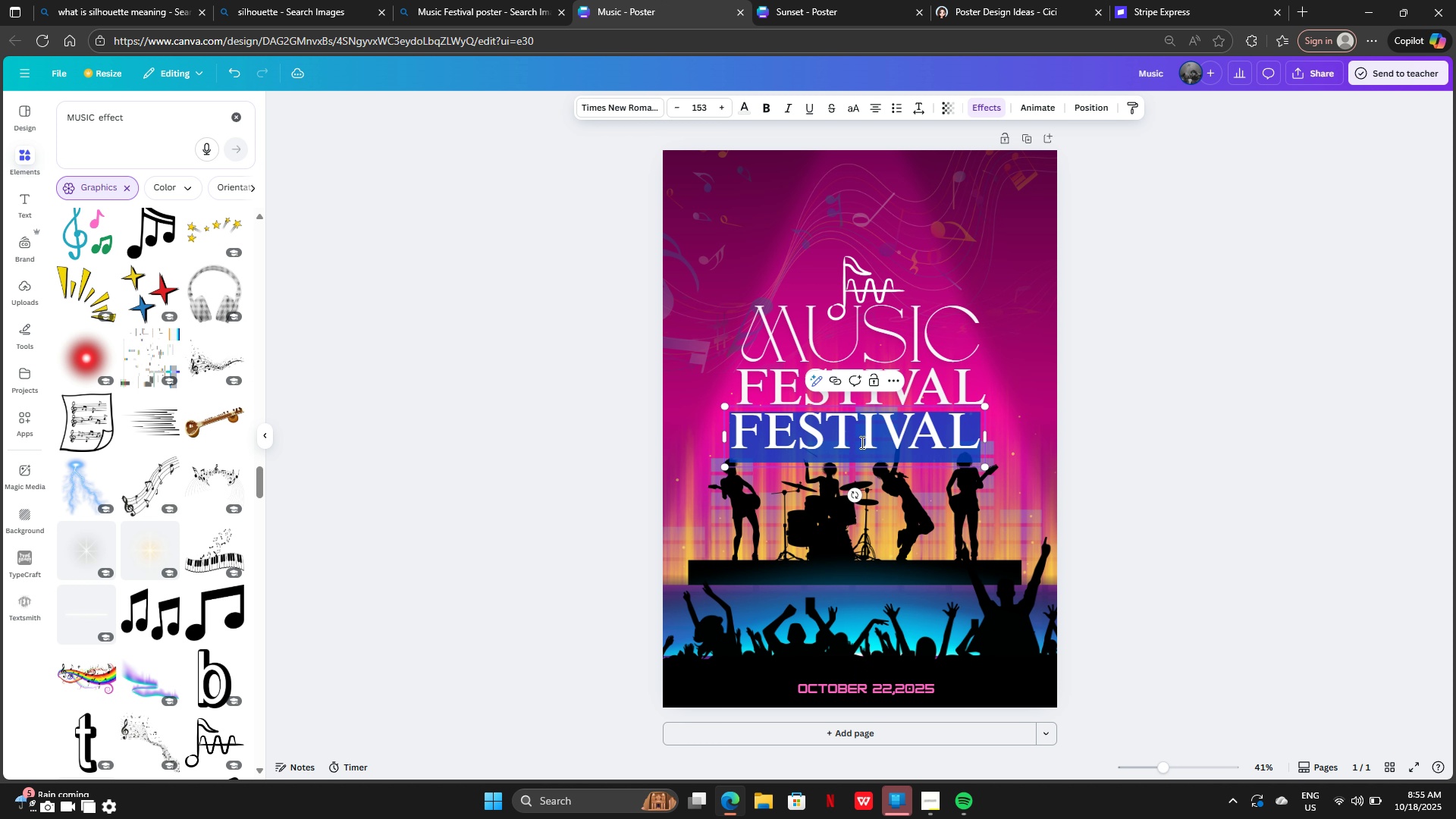 
key(Backspace)
type(2025)
 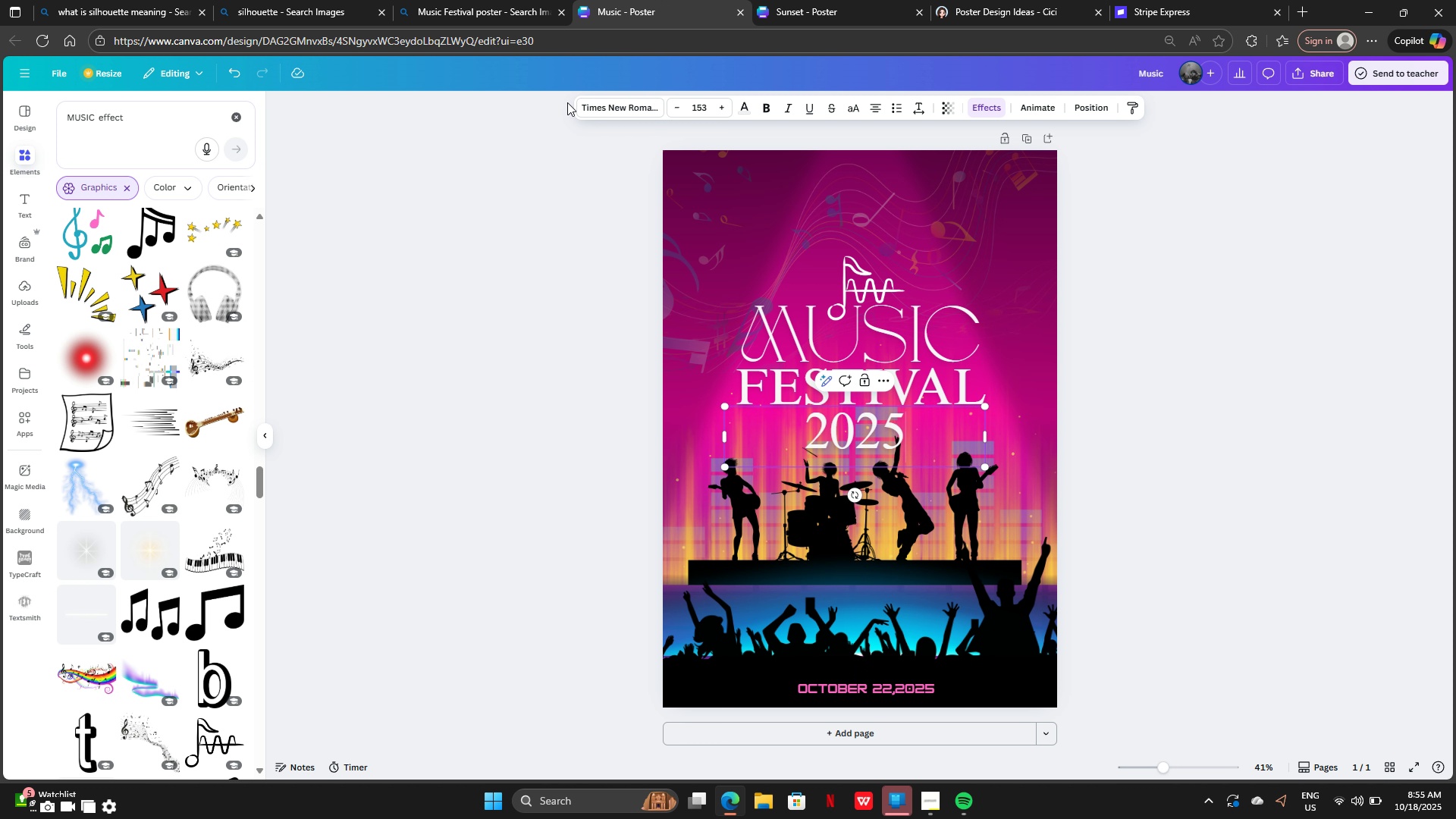 
left_click([595, 107])
 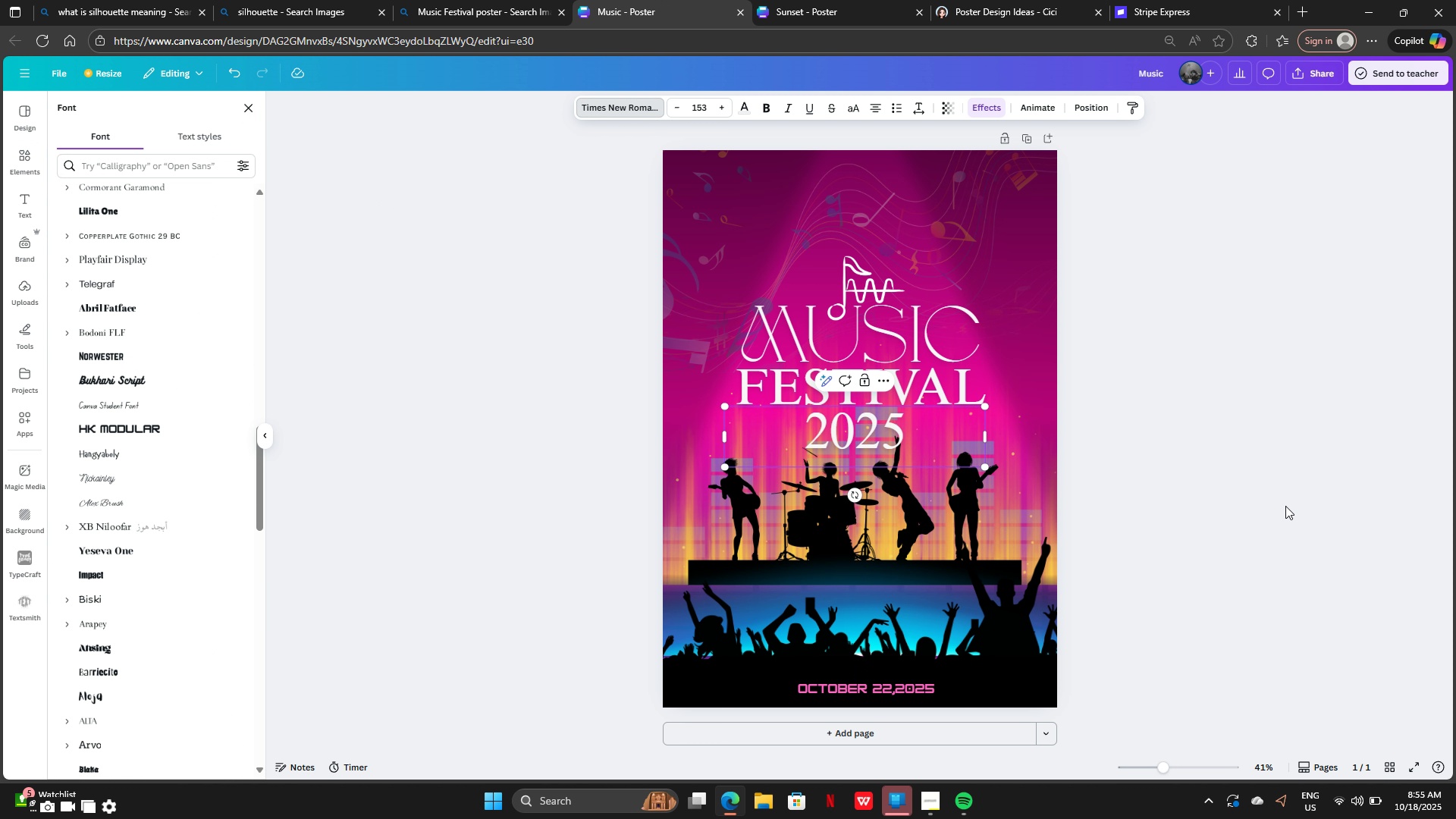 
left_click([1285, 506])
 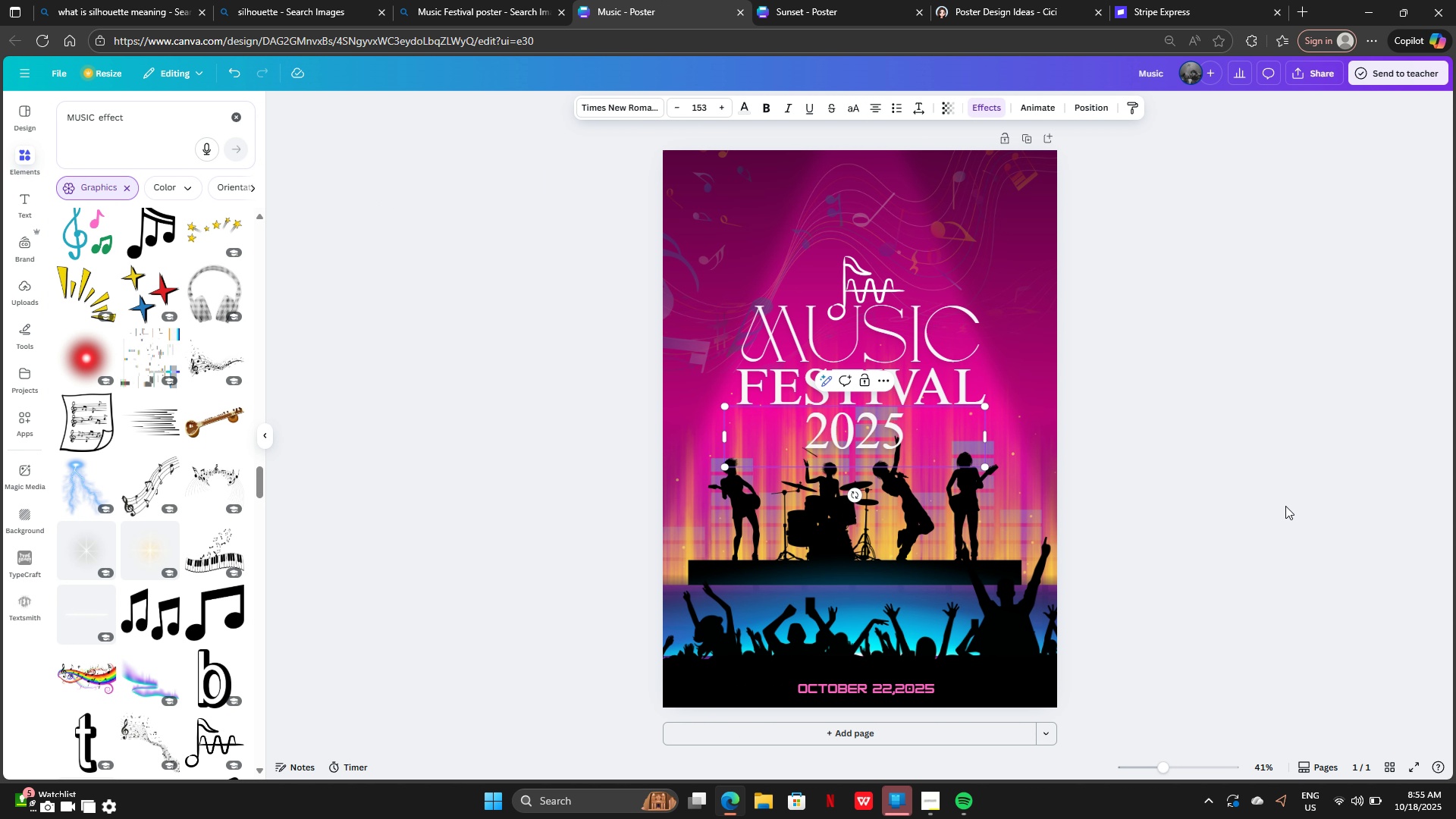 
double_click([1285, 506])
 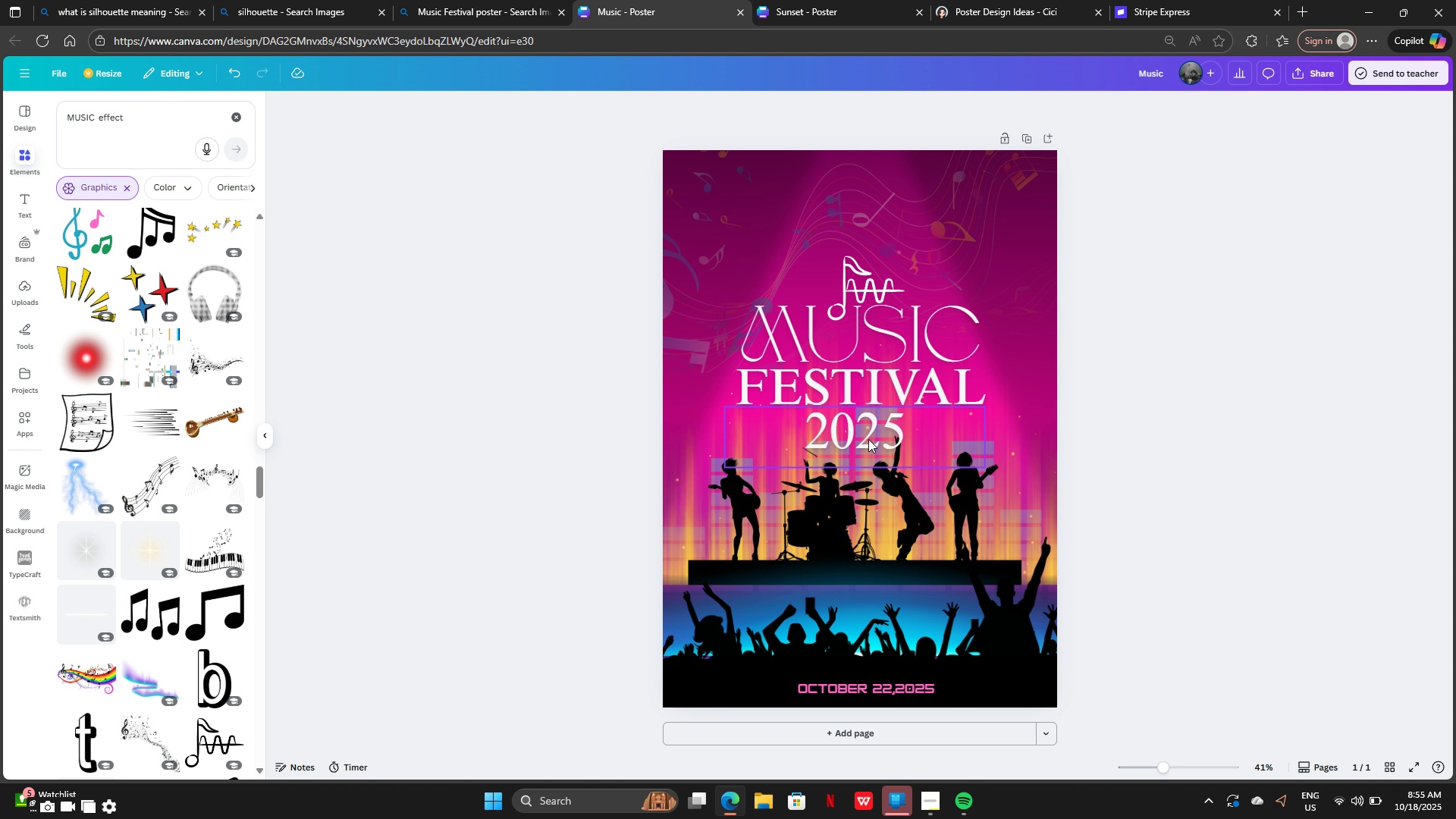 
left_click([866, 435])
 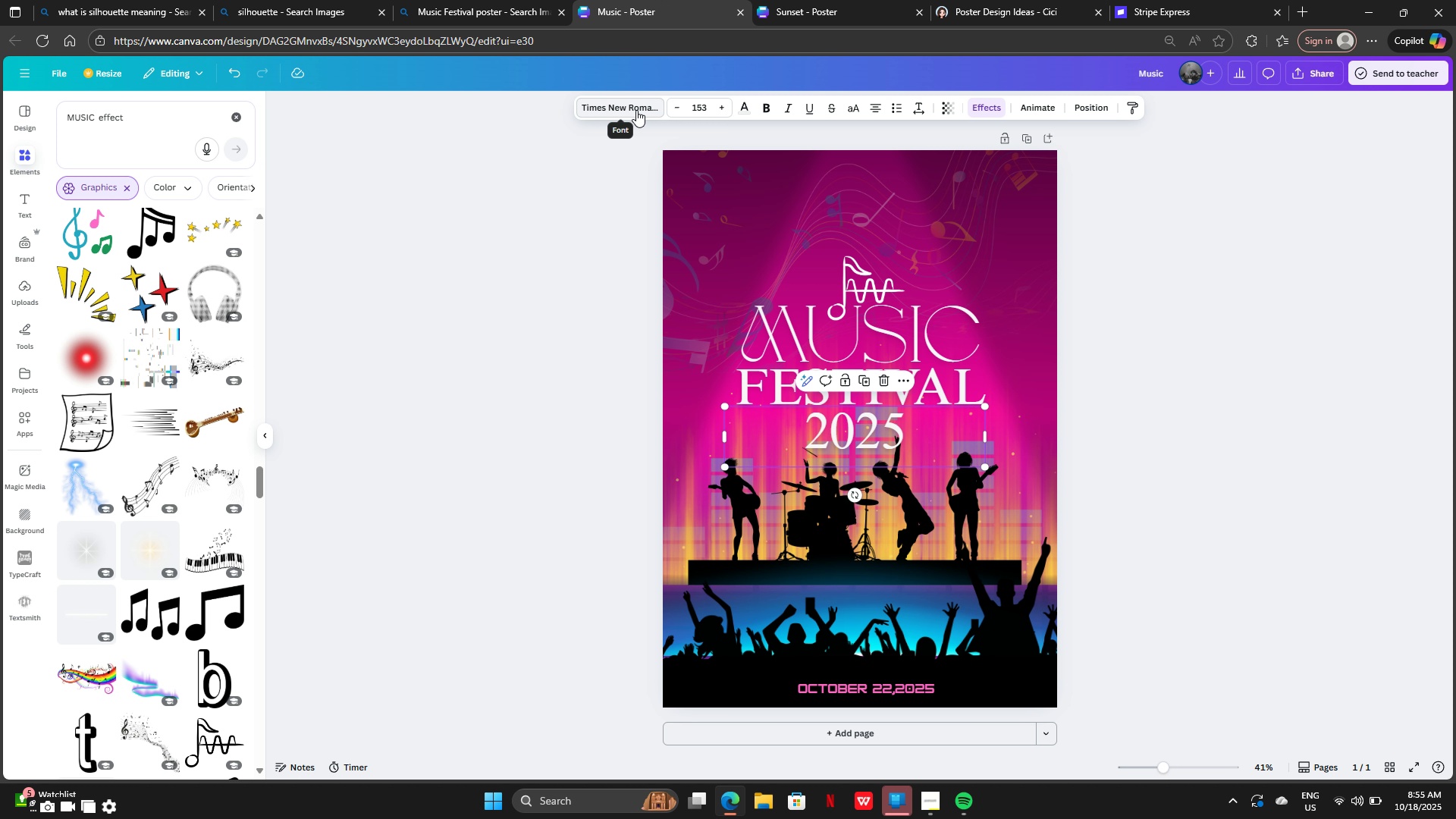 
left_click([637, 110])
 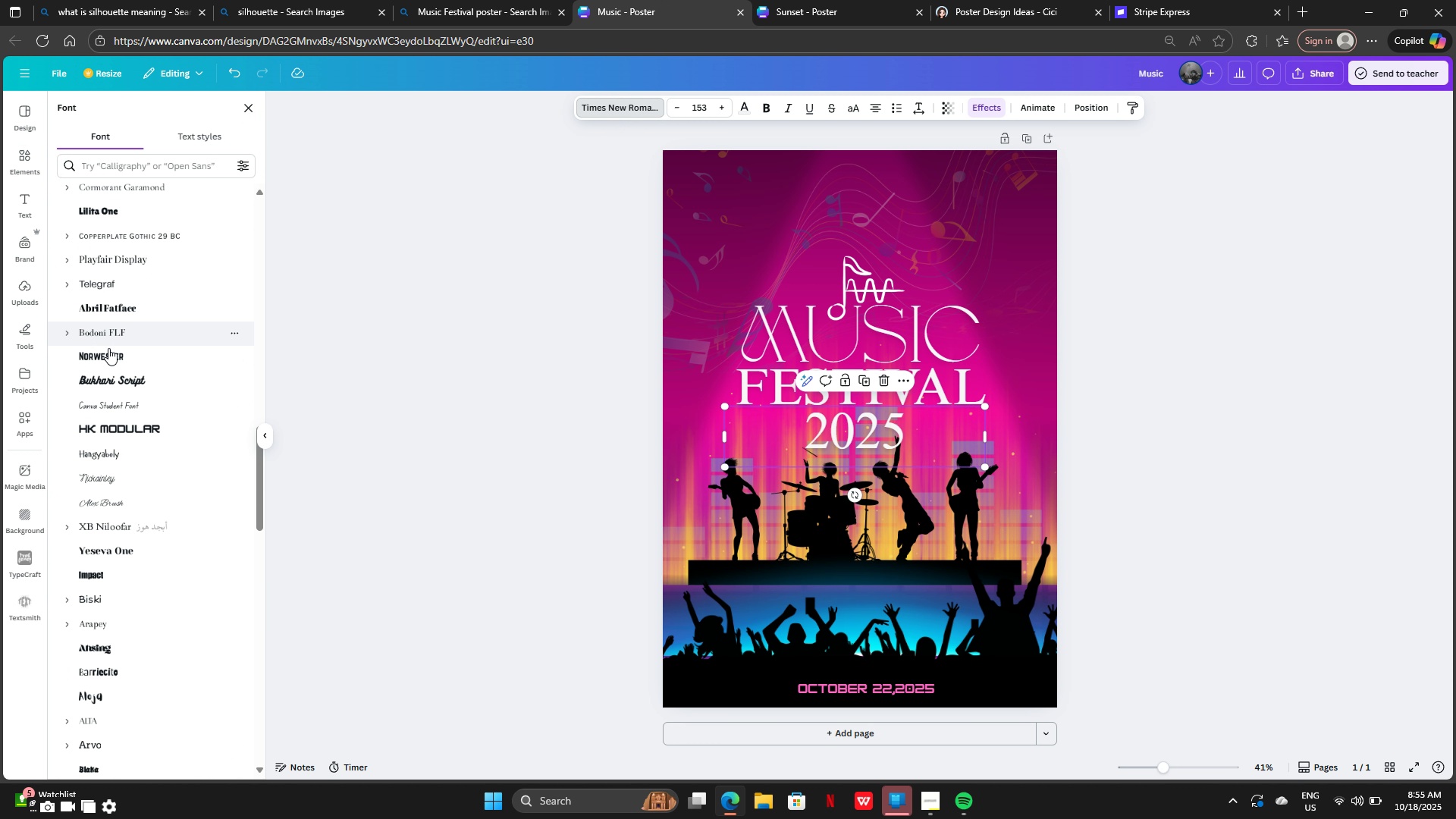 
left_click([110, 358])
 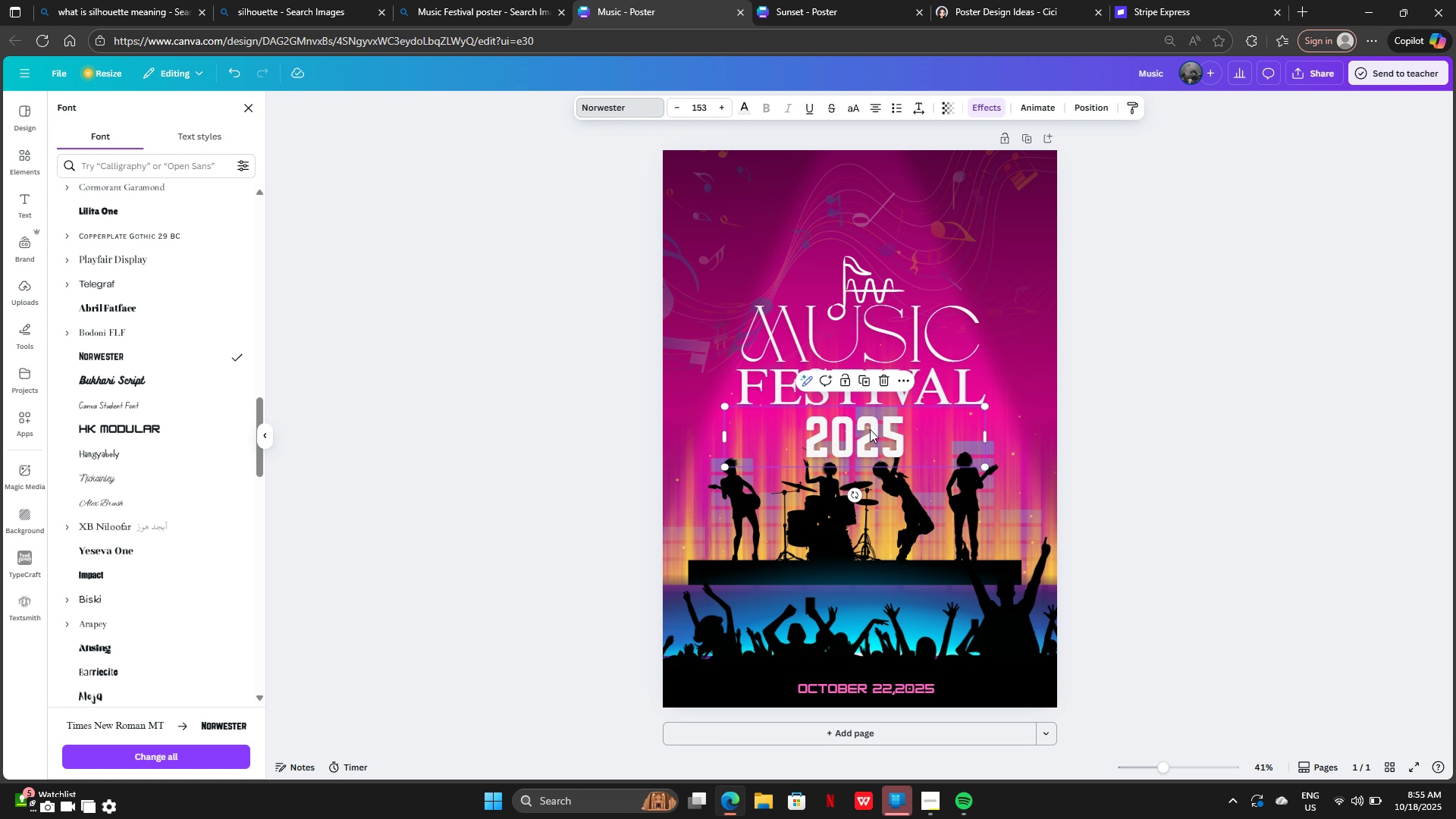 
double_click([1235, 416])
 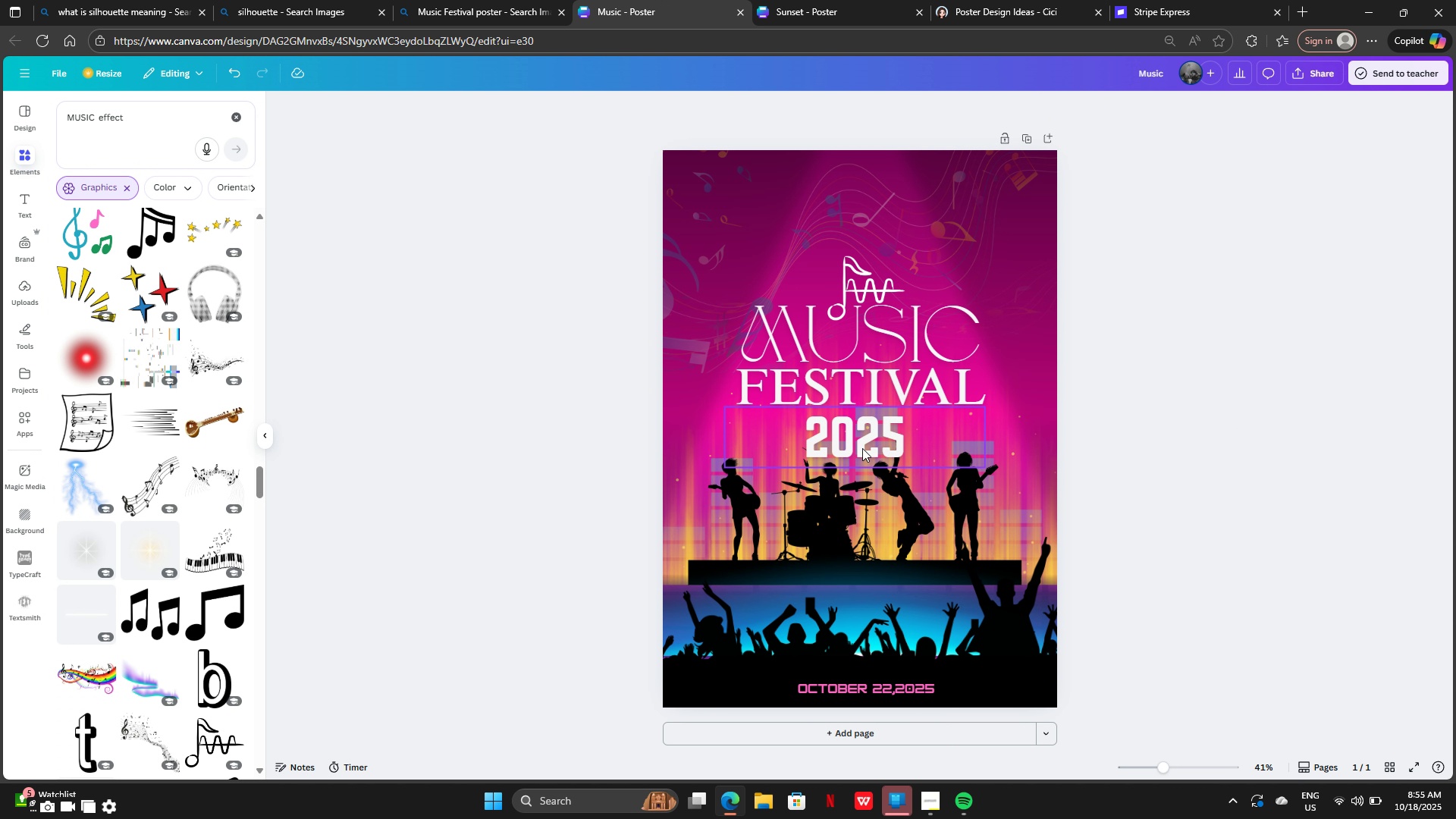 
left_click_drag(start_coordinate=[862, 448], to_coordinate=[959, 290])
 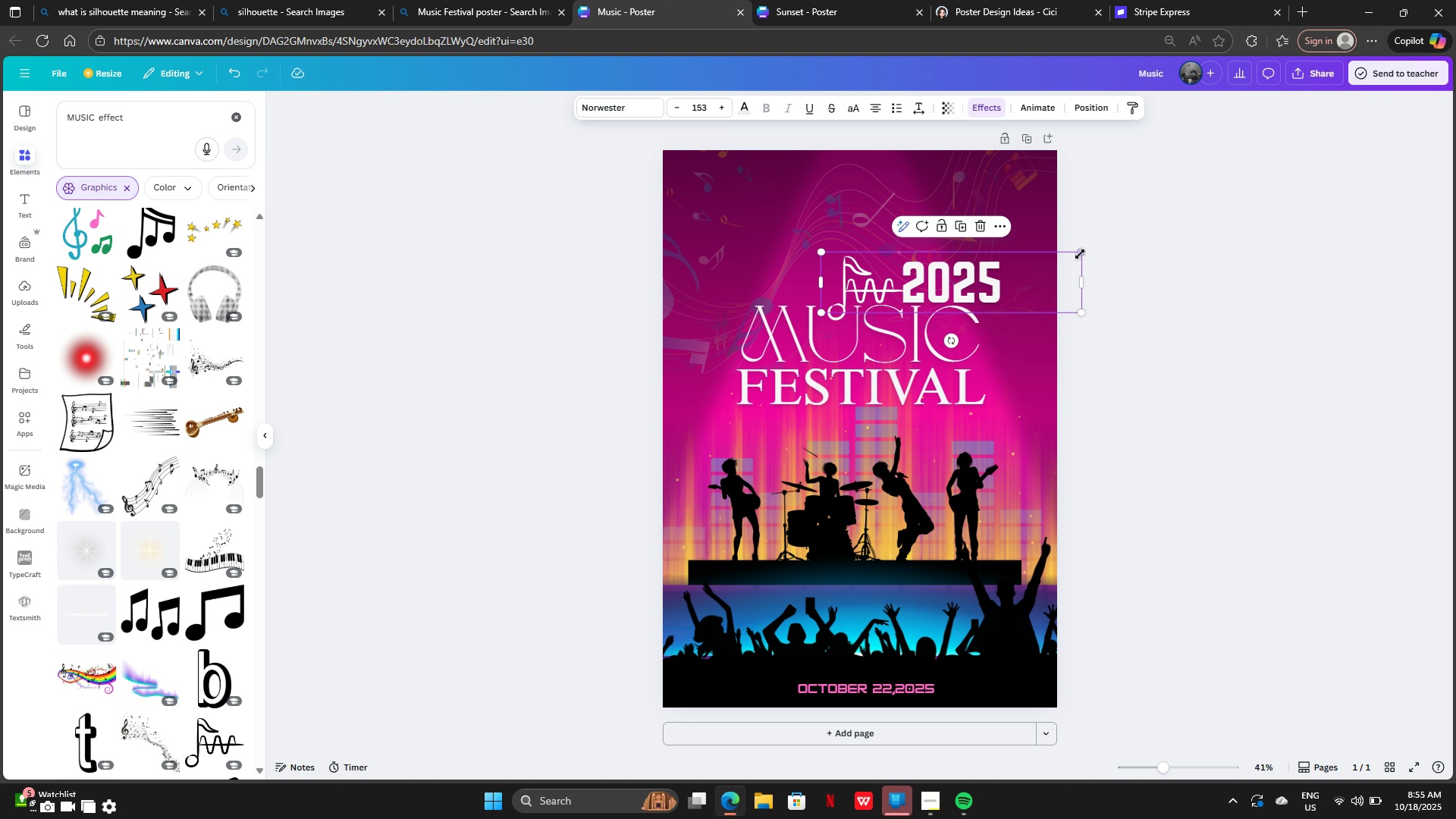 
left_click_drag(start_coordinate=[1080, 253], to_coordinate=[1006, 274])
 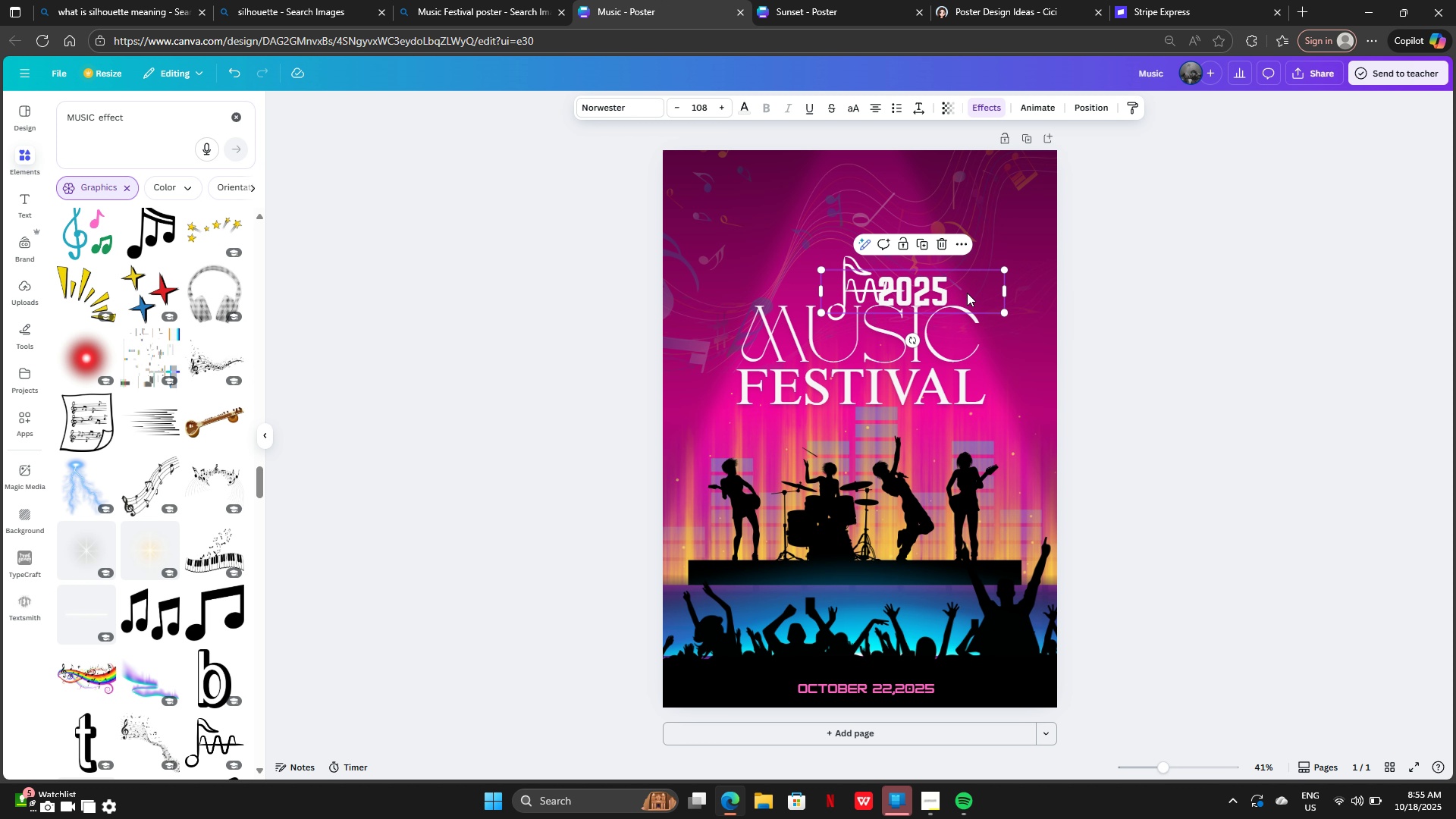 
left_click_drag(start_coordinate=[967, 293], to_coordinate=[915, 425])
 